 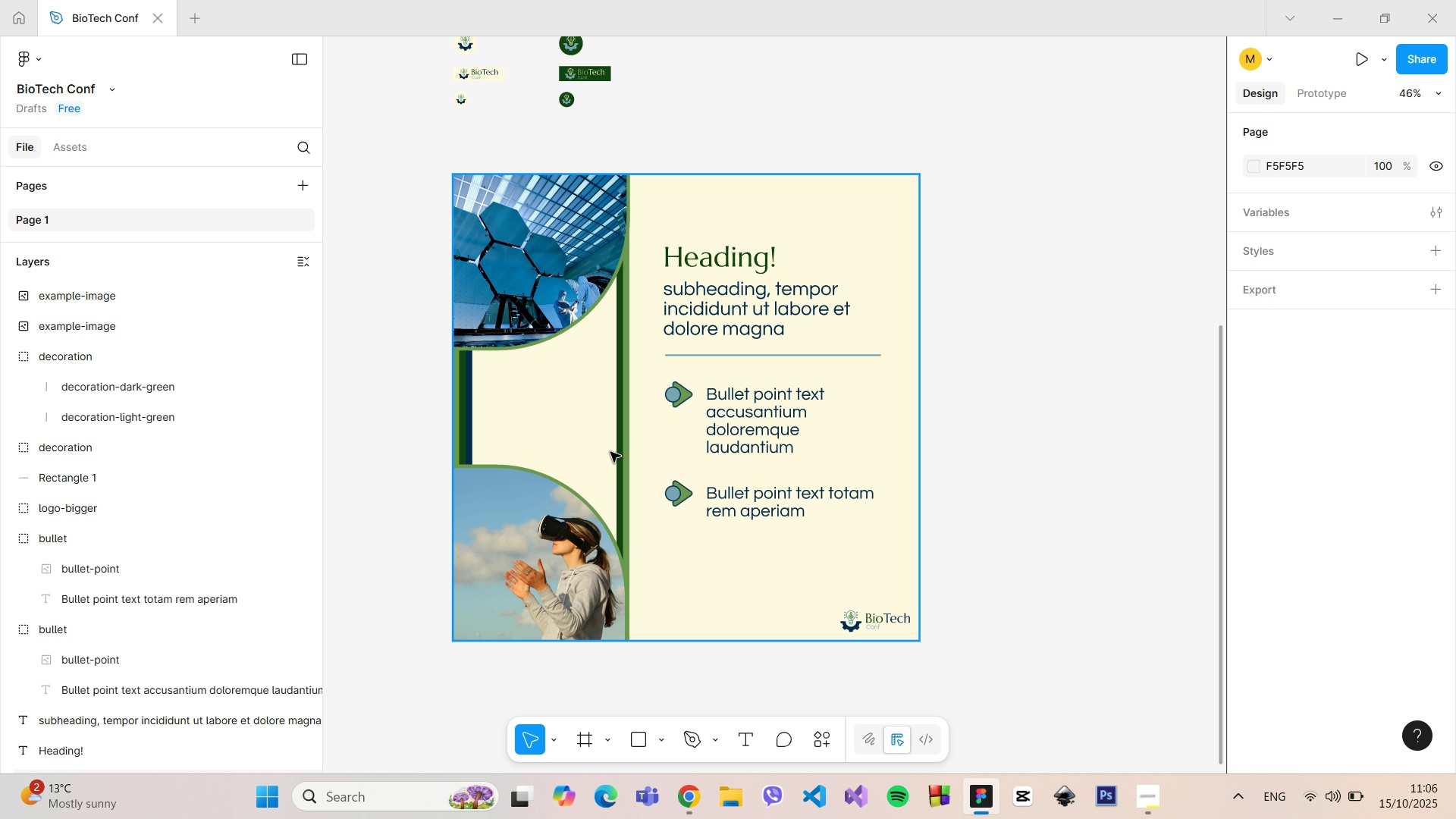 
key(Backspace)
 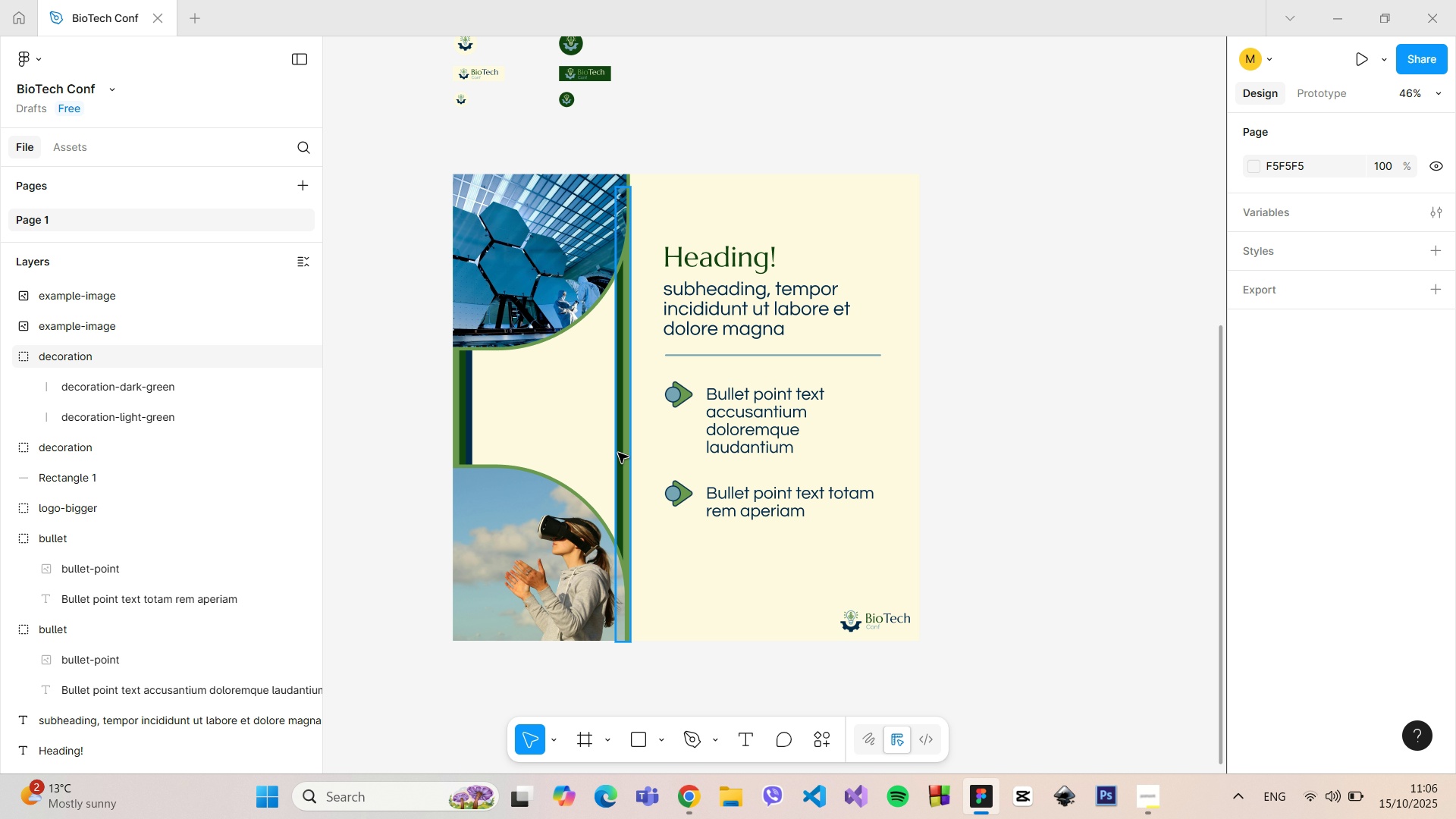 
left_click([618, 453])
 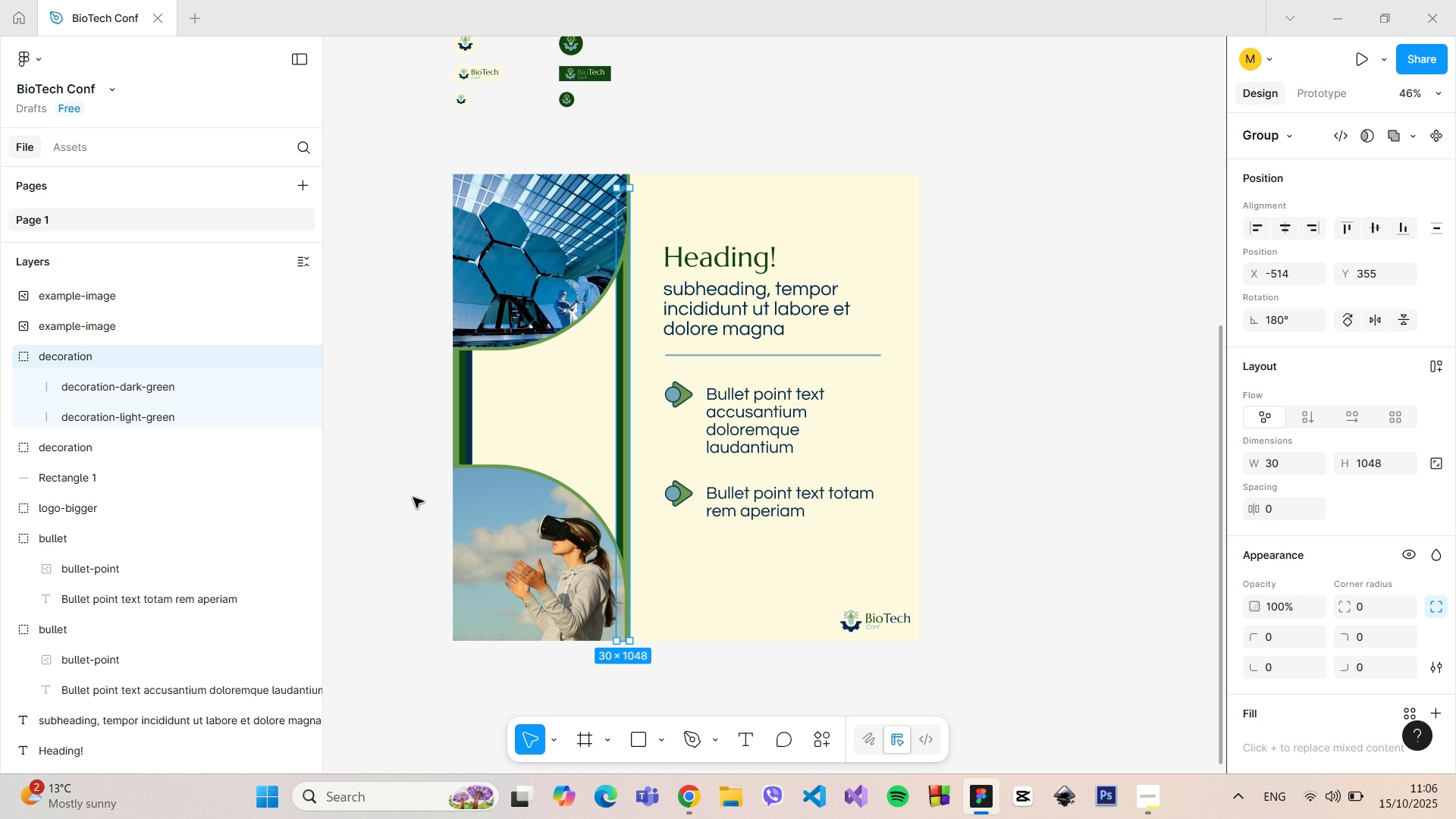 
left_click([413, 497])
 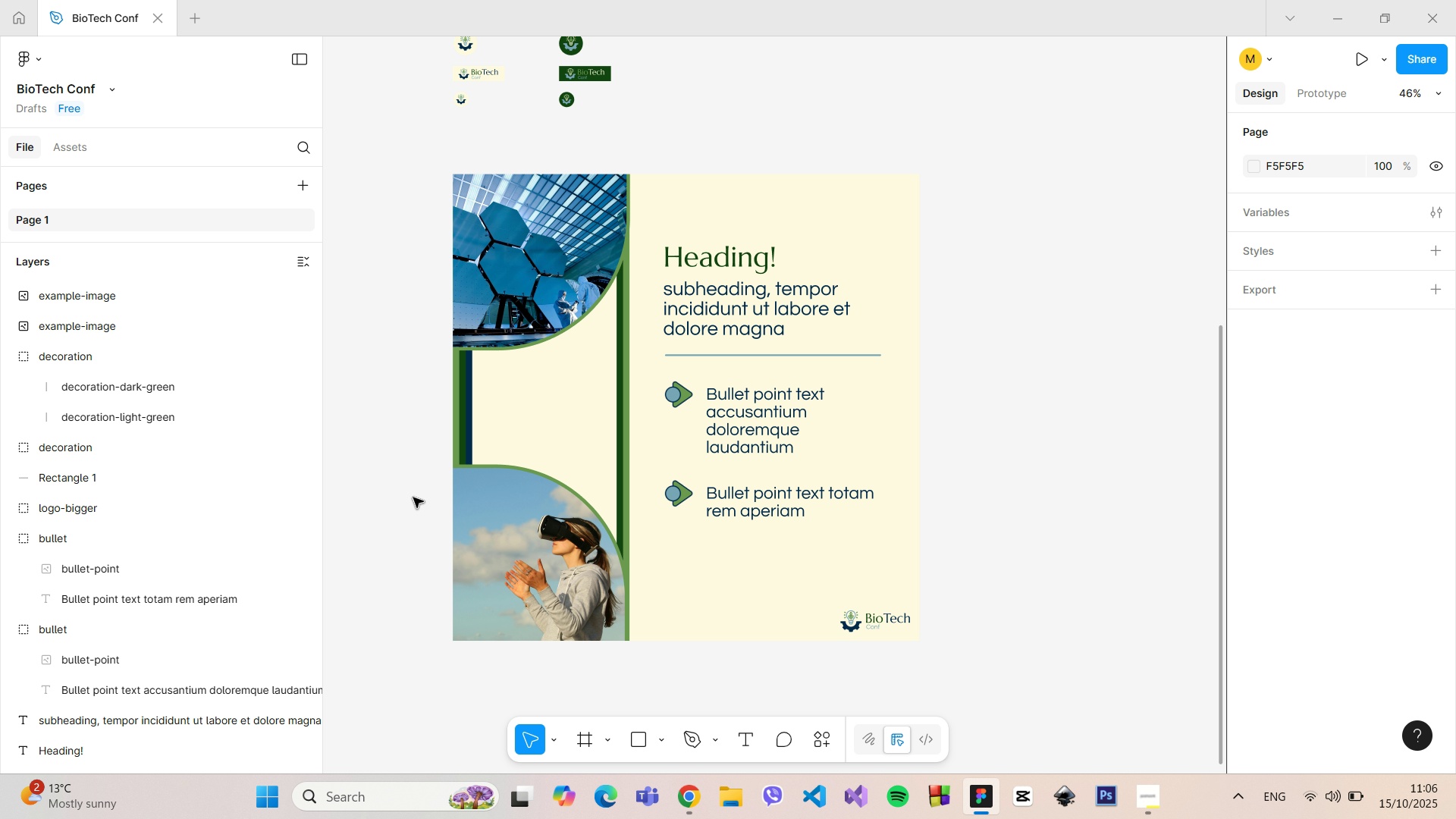 
double_click([620, 494])
 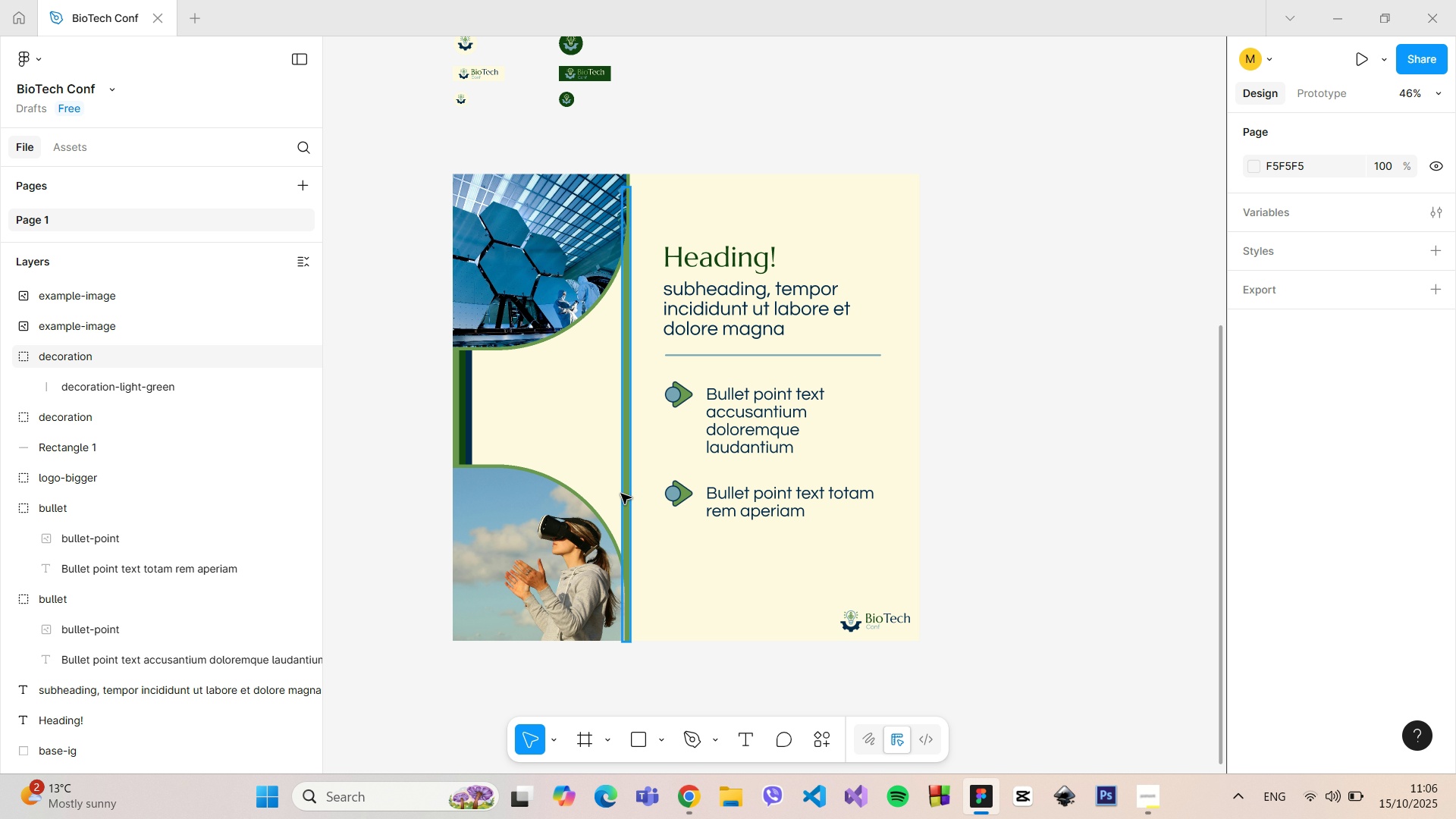 
key(Backspace)
 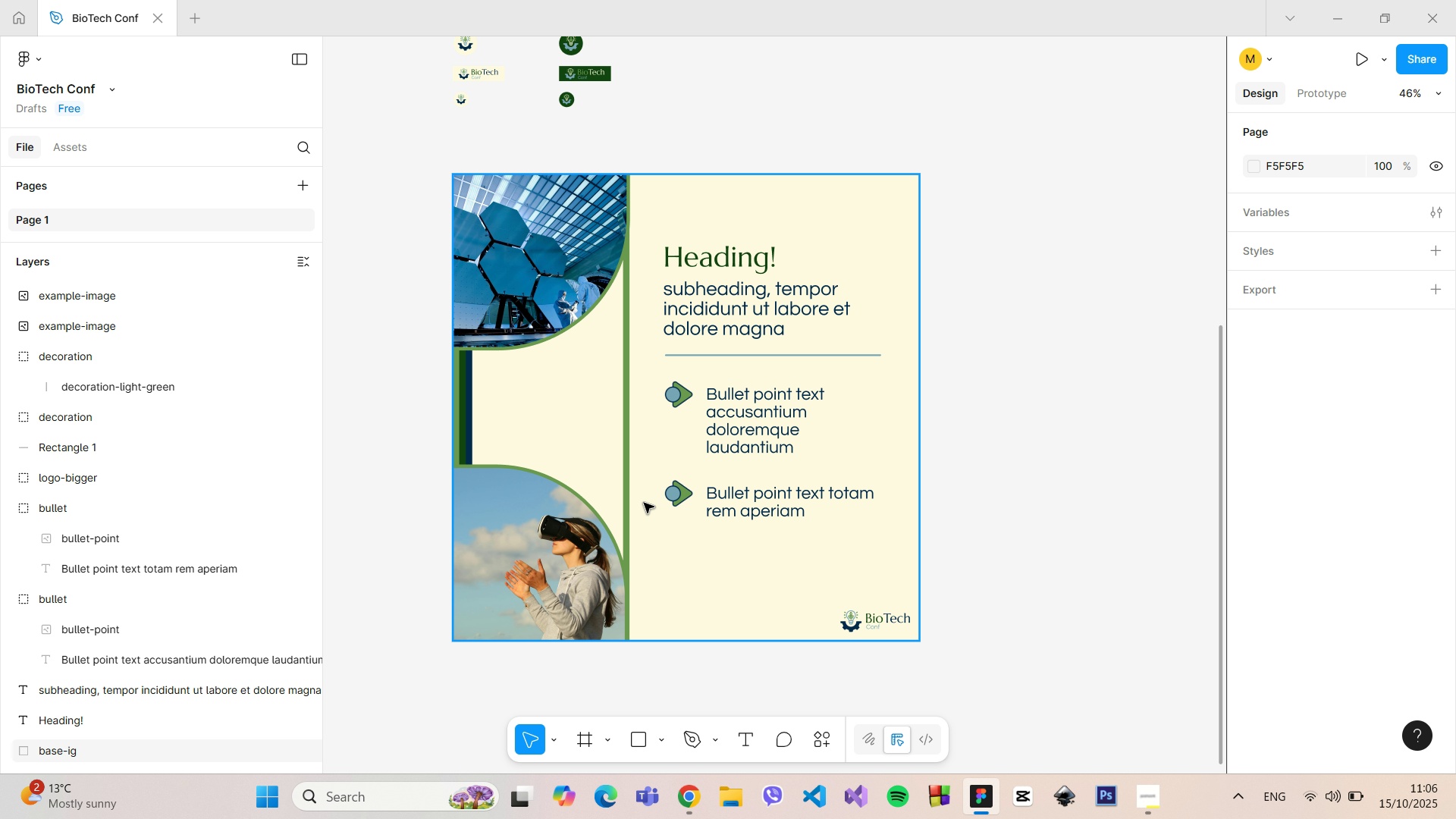 
left_click([628, 497])
 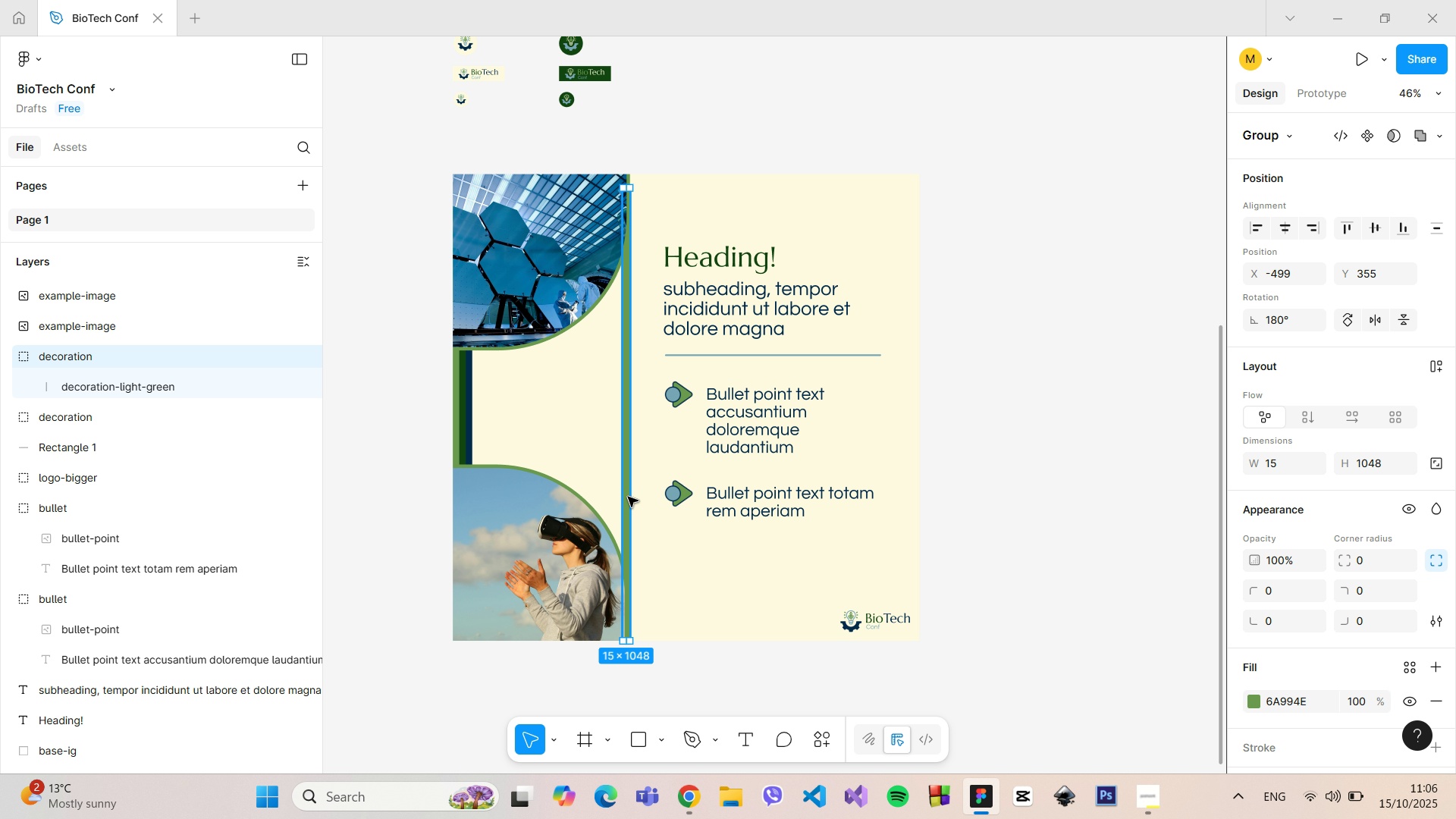 
key(Backspace)
 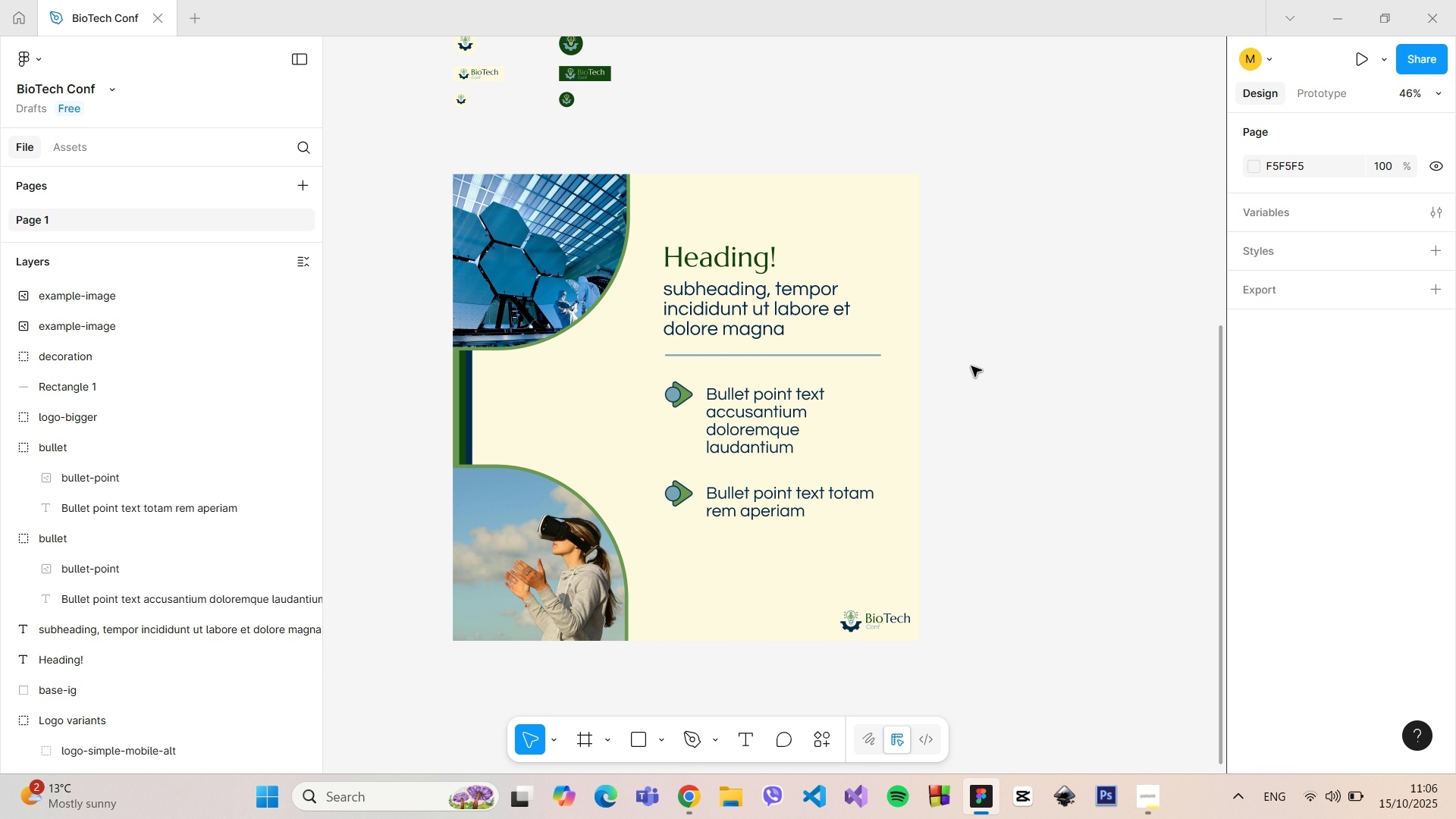 
left_click([971, 366])
 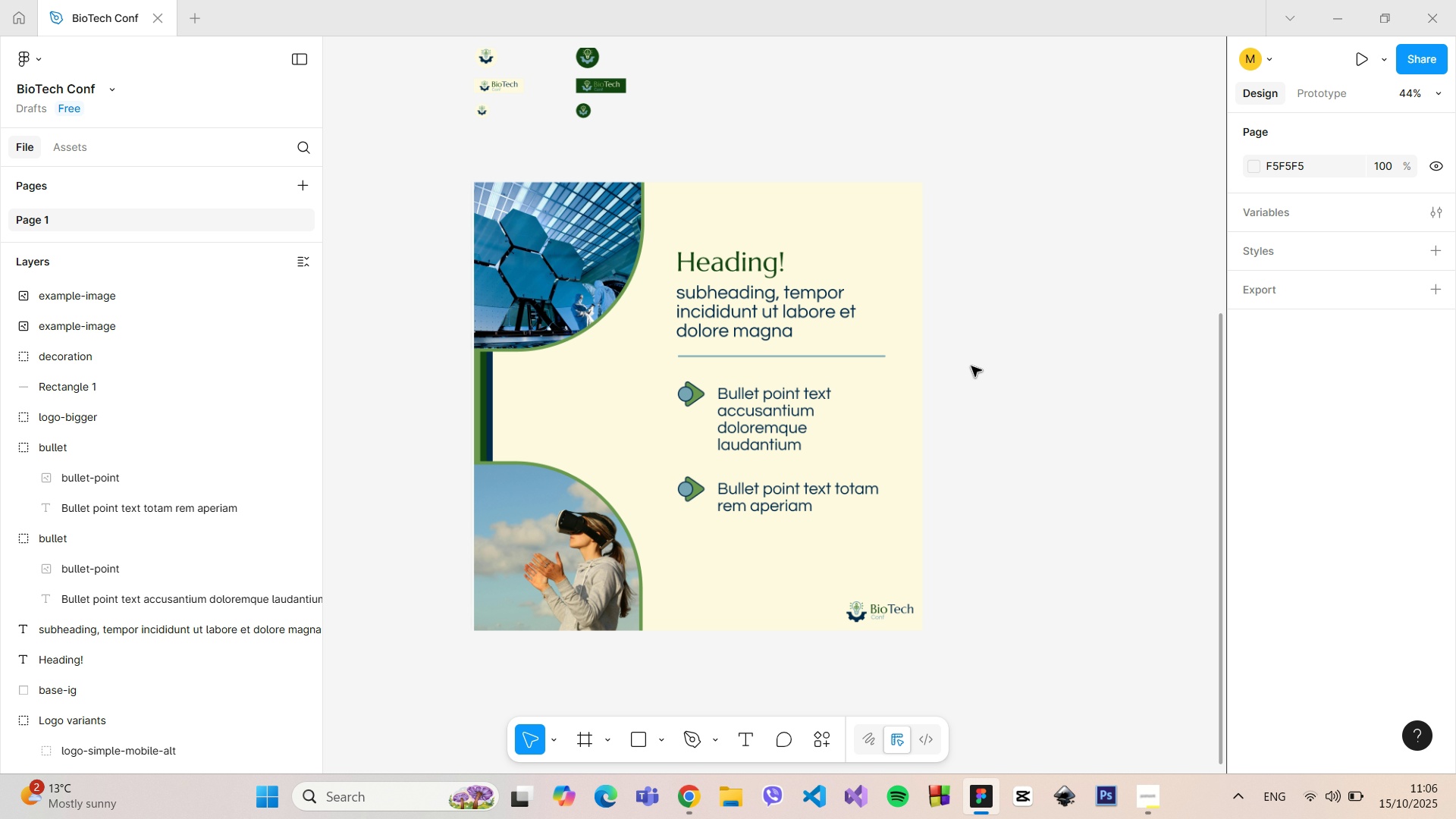 
scroll: coordinate [971, 366], scroll_direction: down, amount: 3.0
 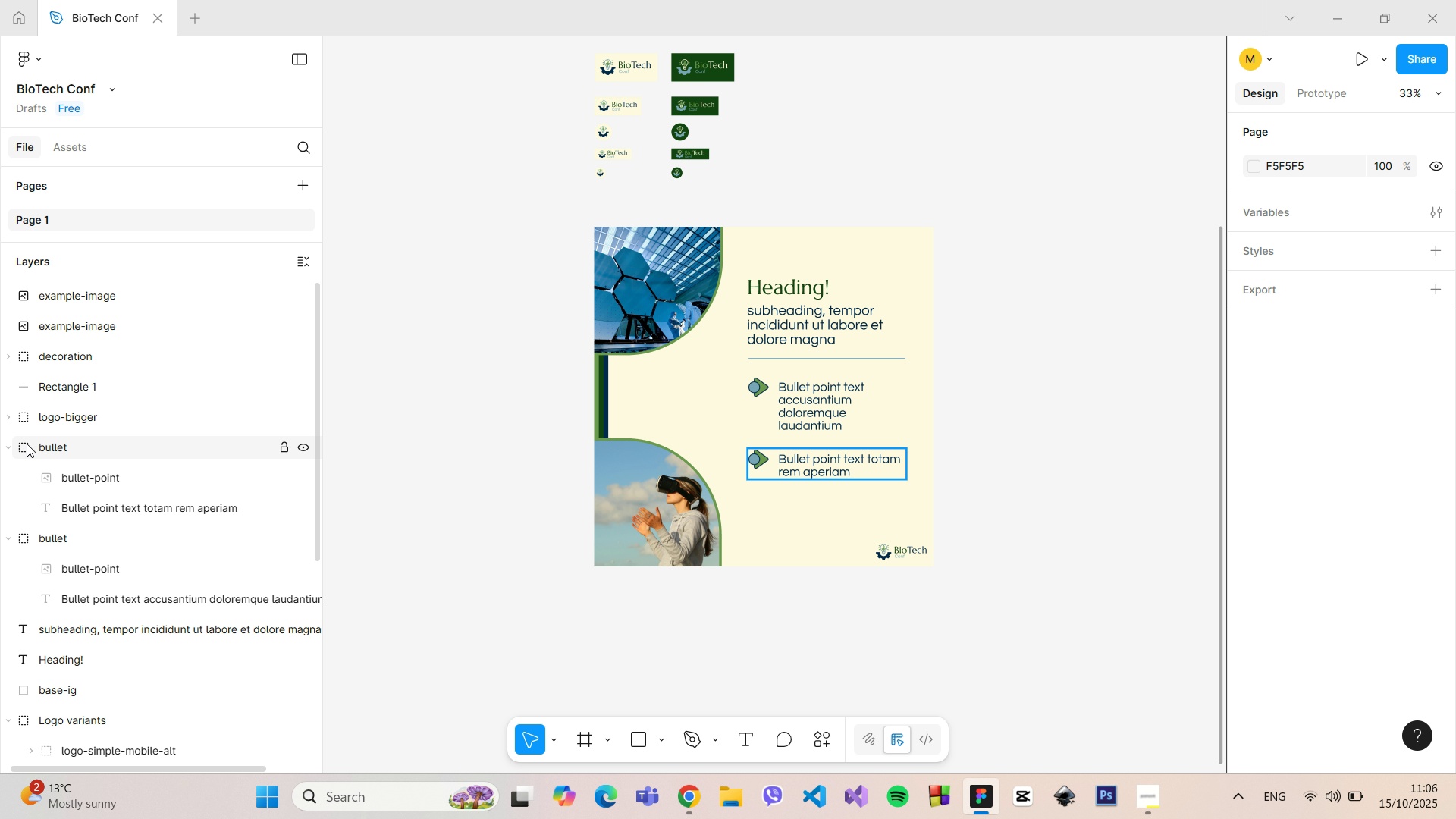 
left_click([9, 445])
 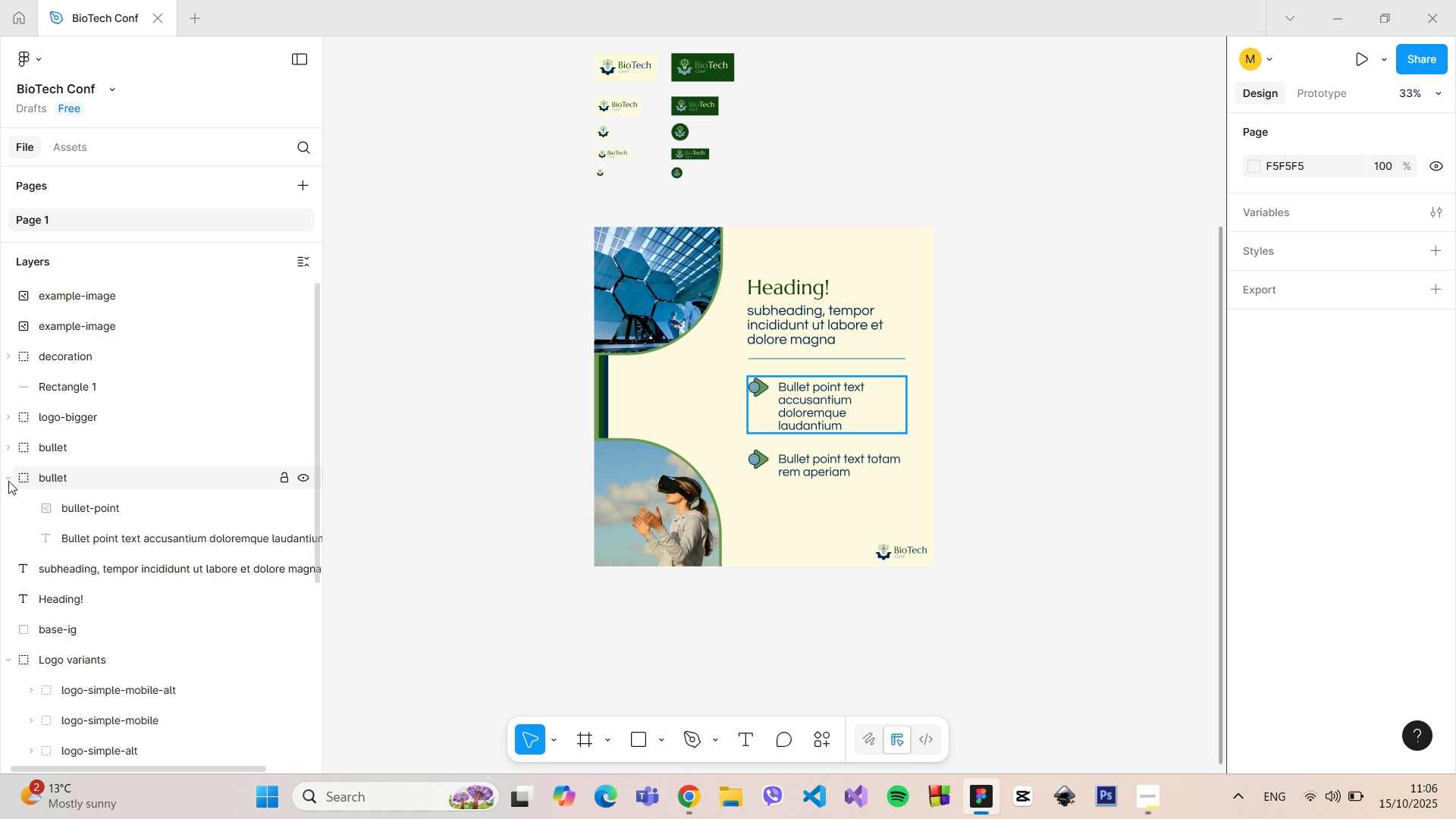 
left_click([8, 480])
 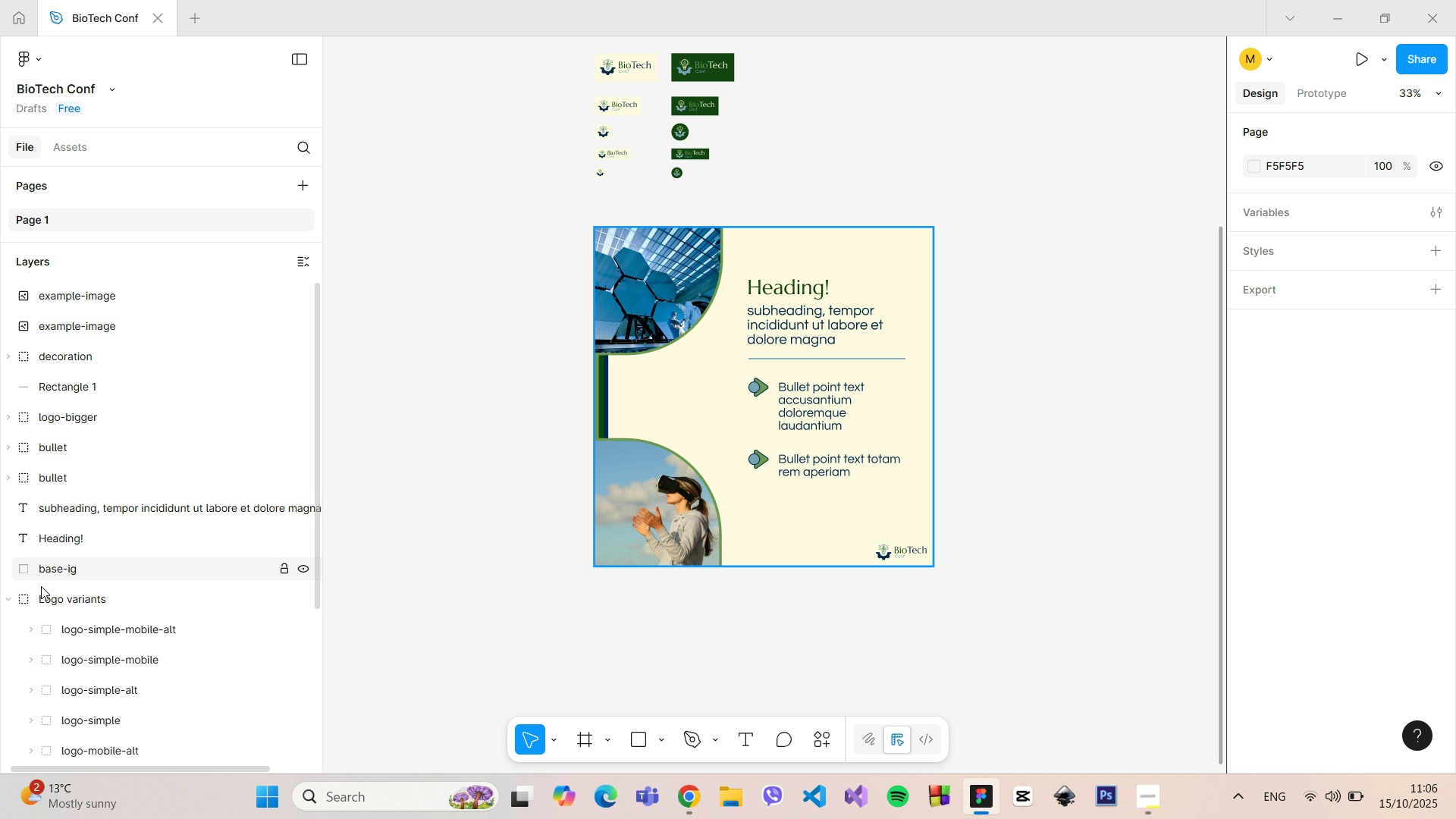 
left_click([7, 598])
 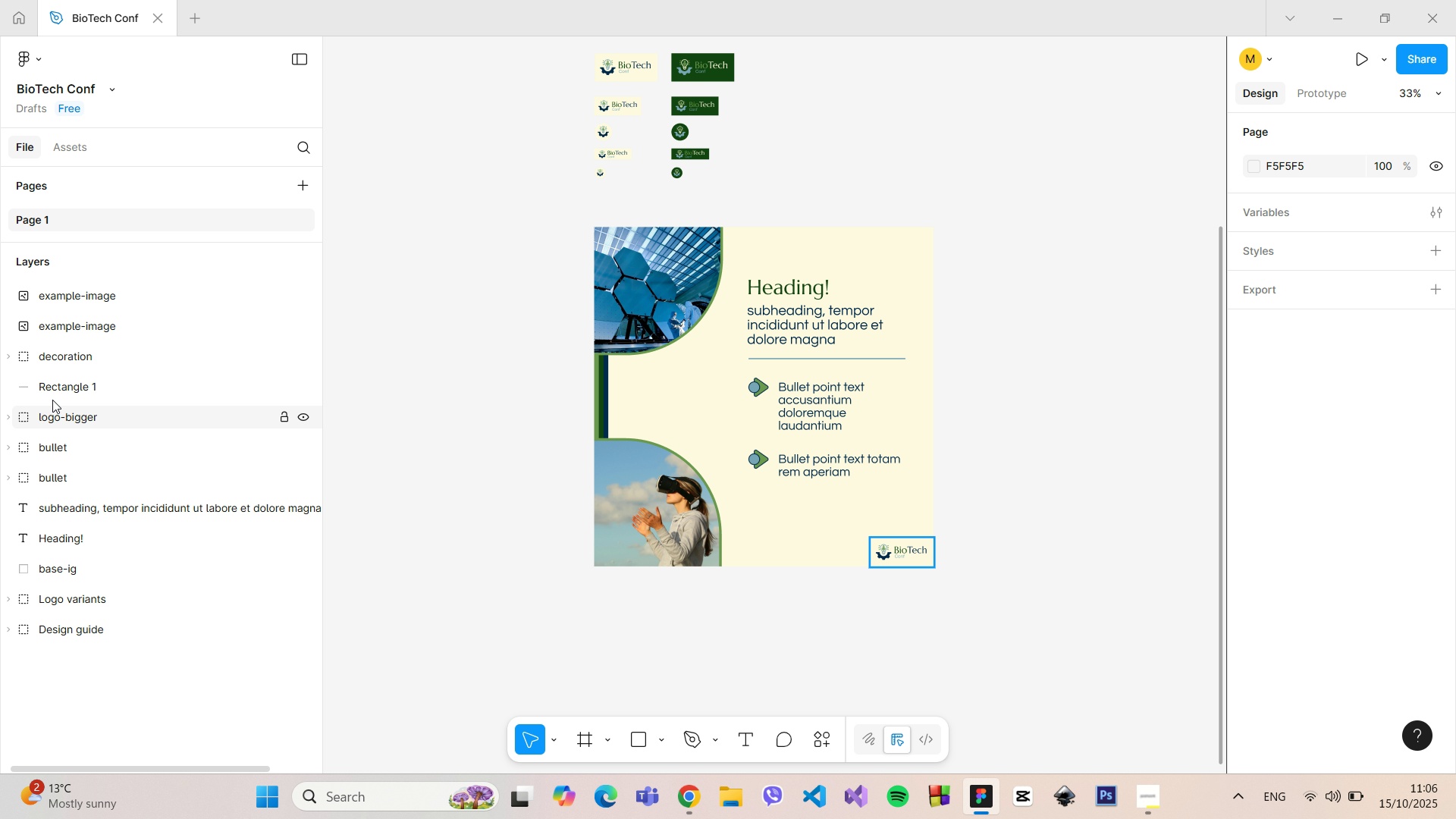 
left_click([53, 388])
 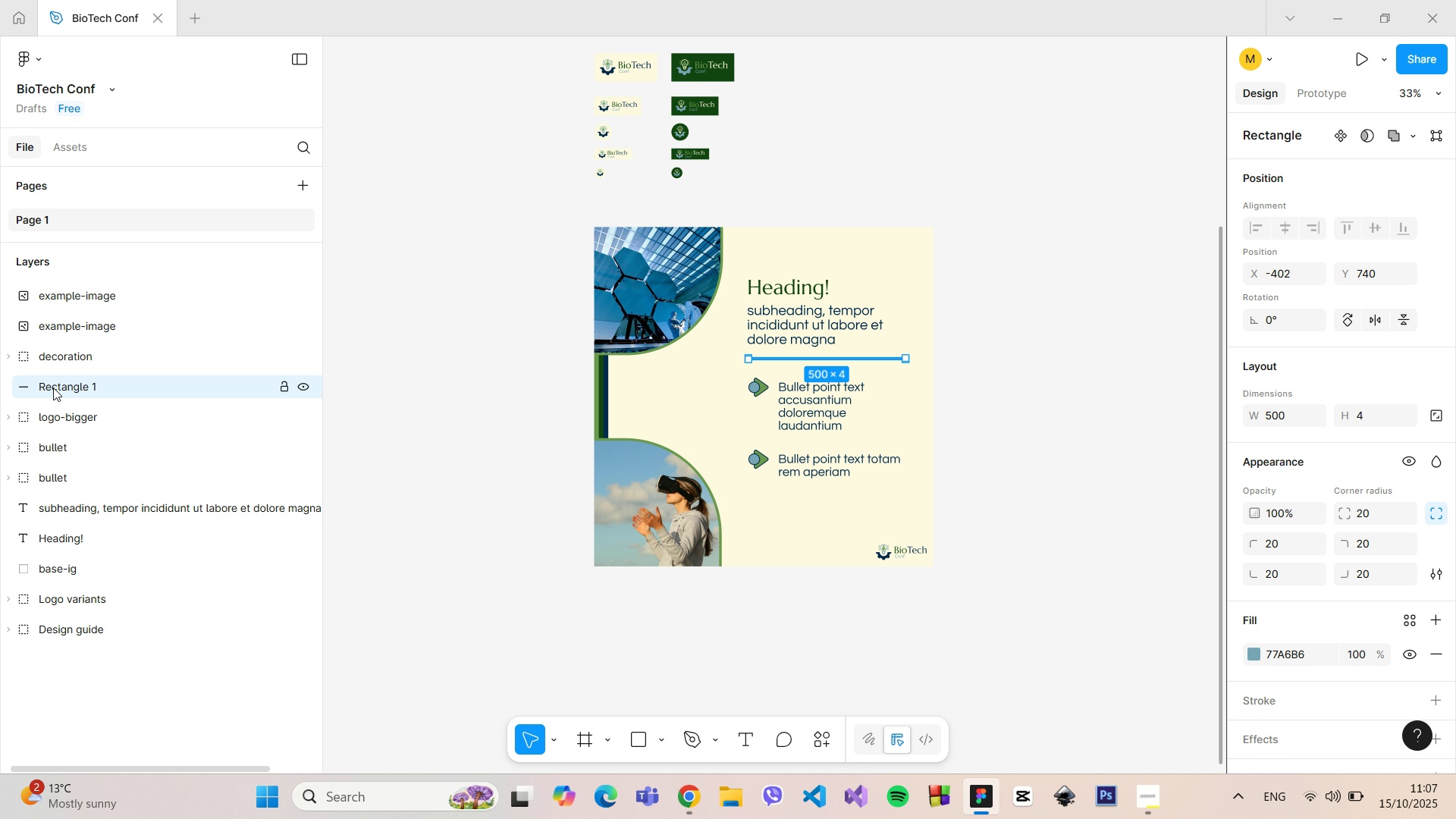 
double_click([53, 388])
 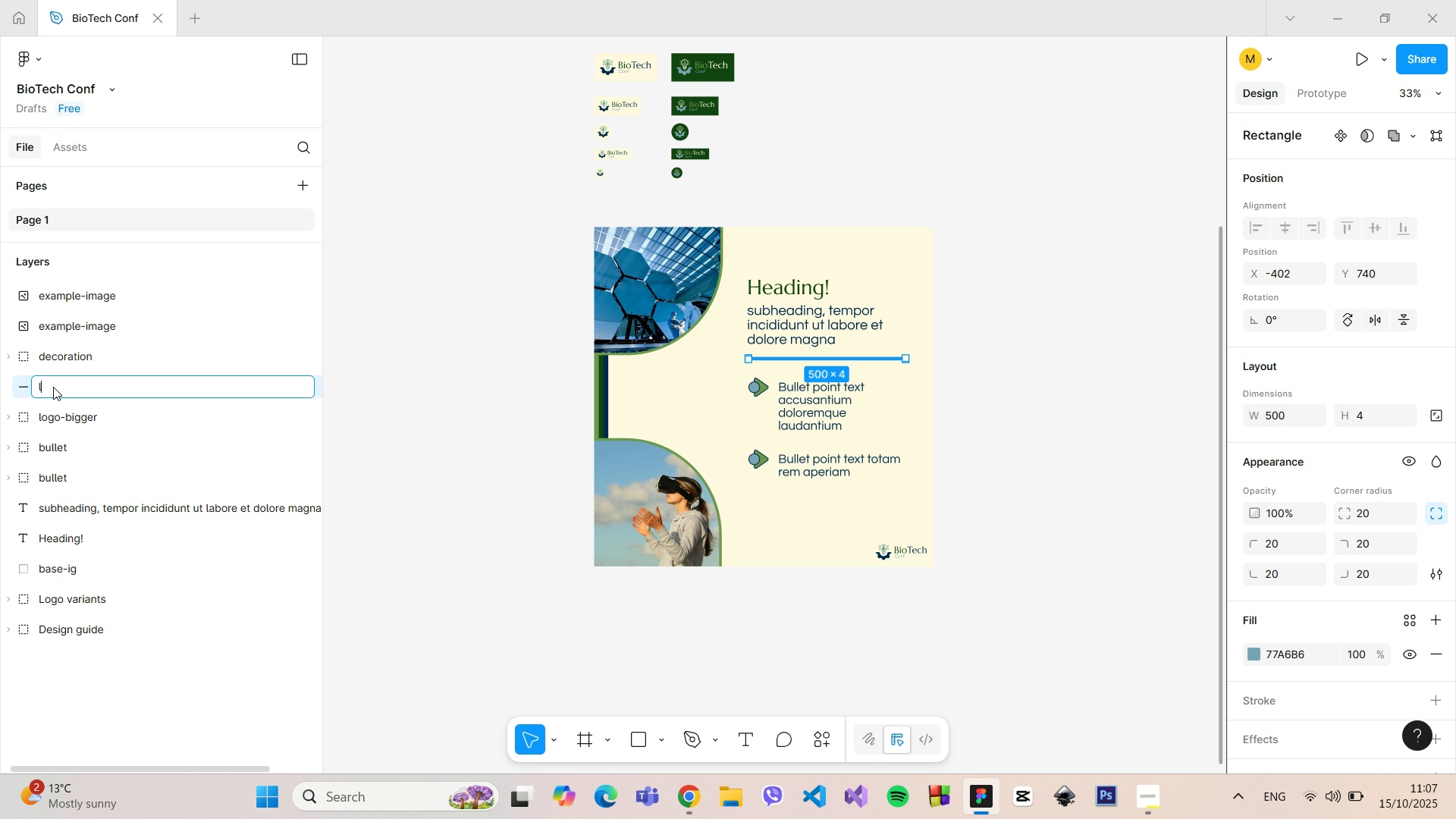 
type(line)
 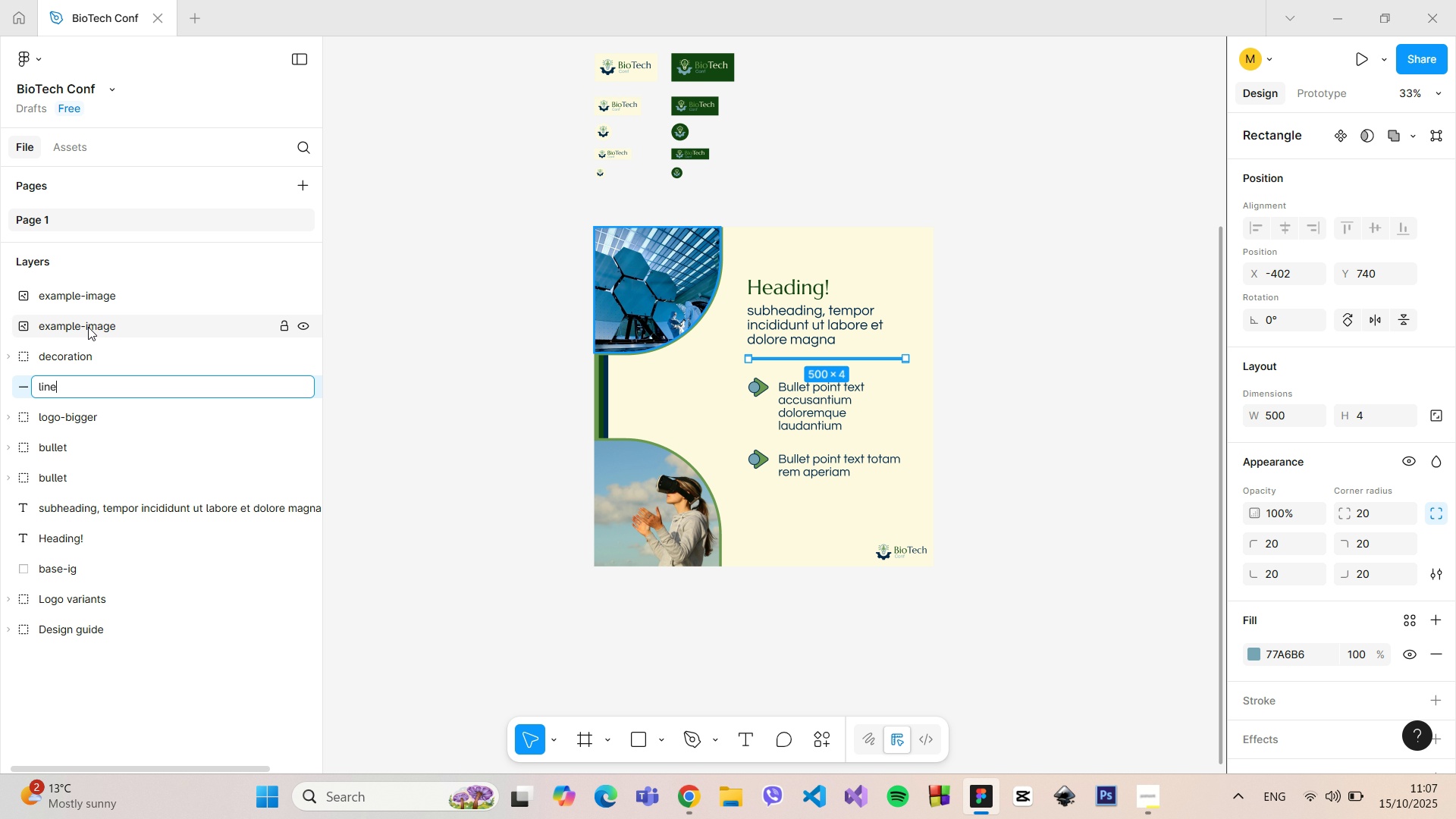 
left_click([88, 327])
 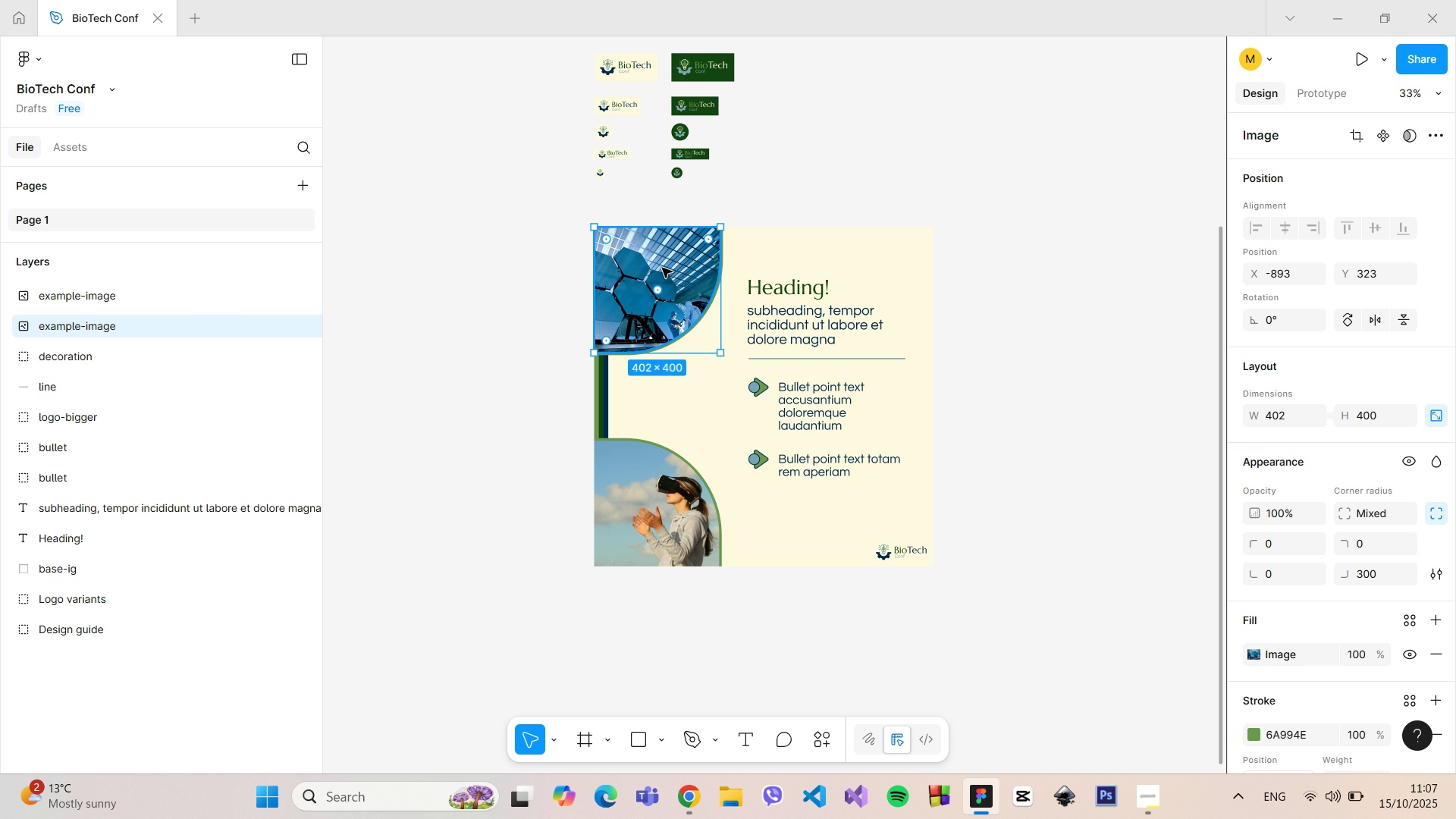 
double_click([662, 268])
 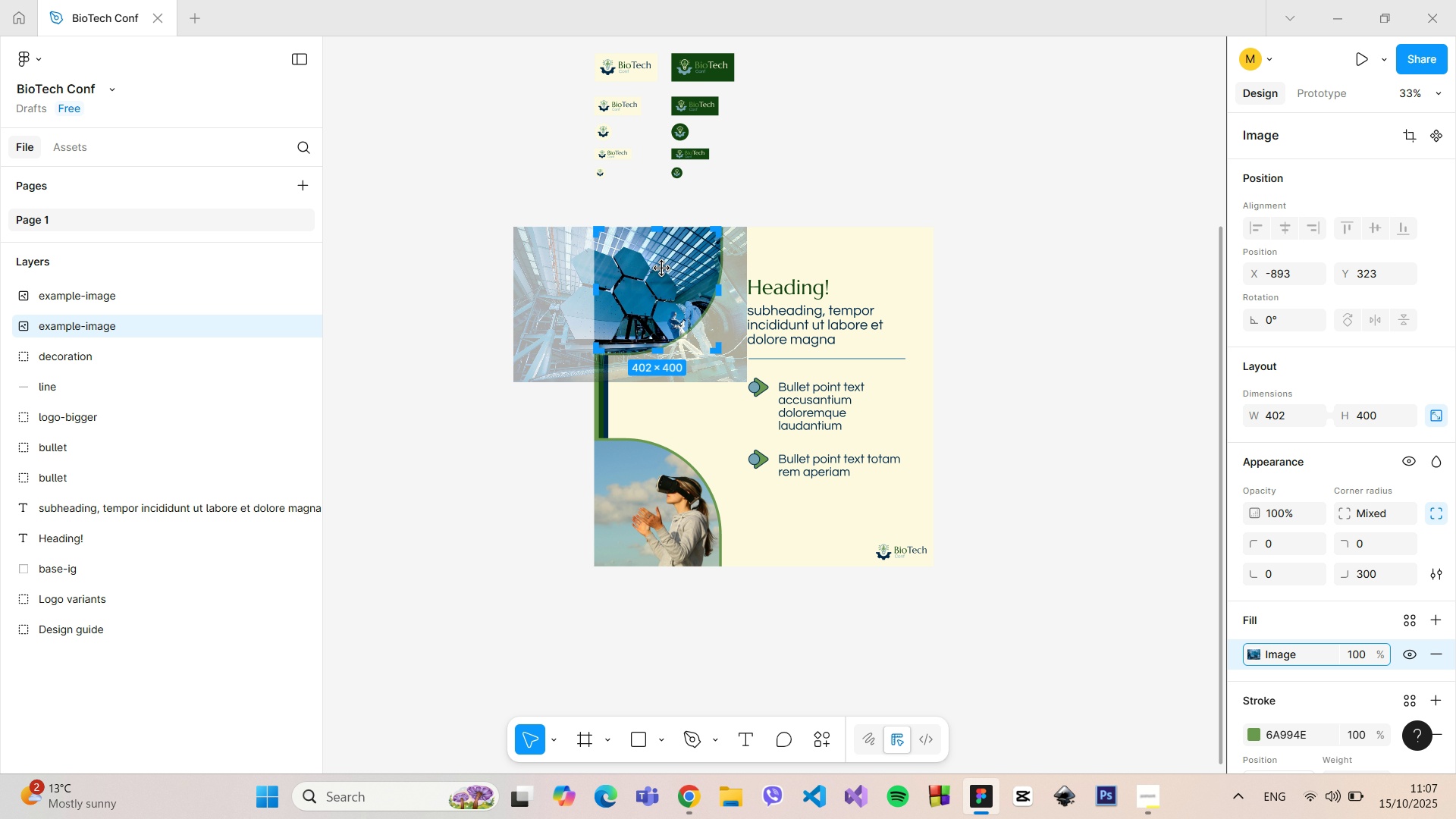 
double_click([662, 268])
 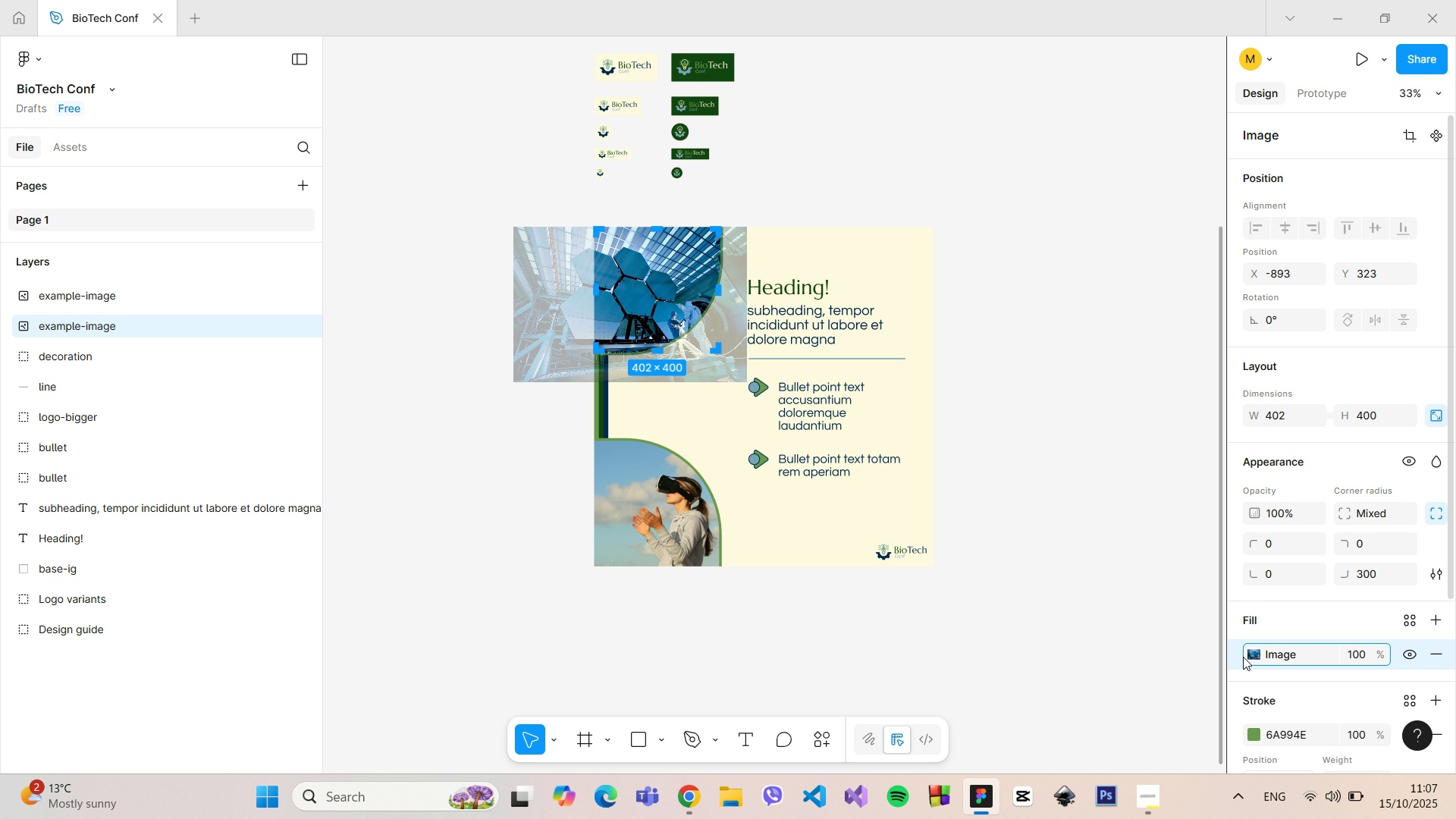 
left_click([1254, 654])
 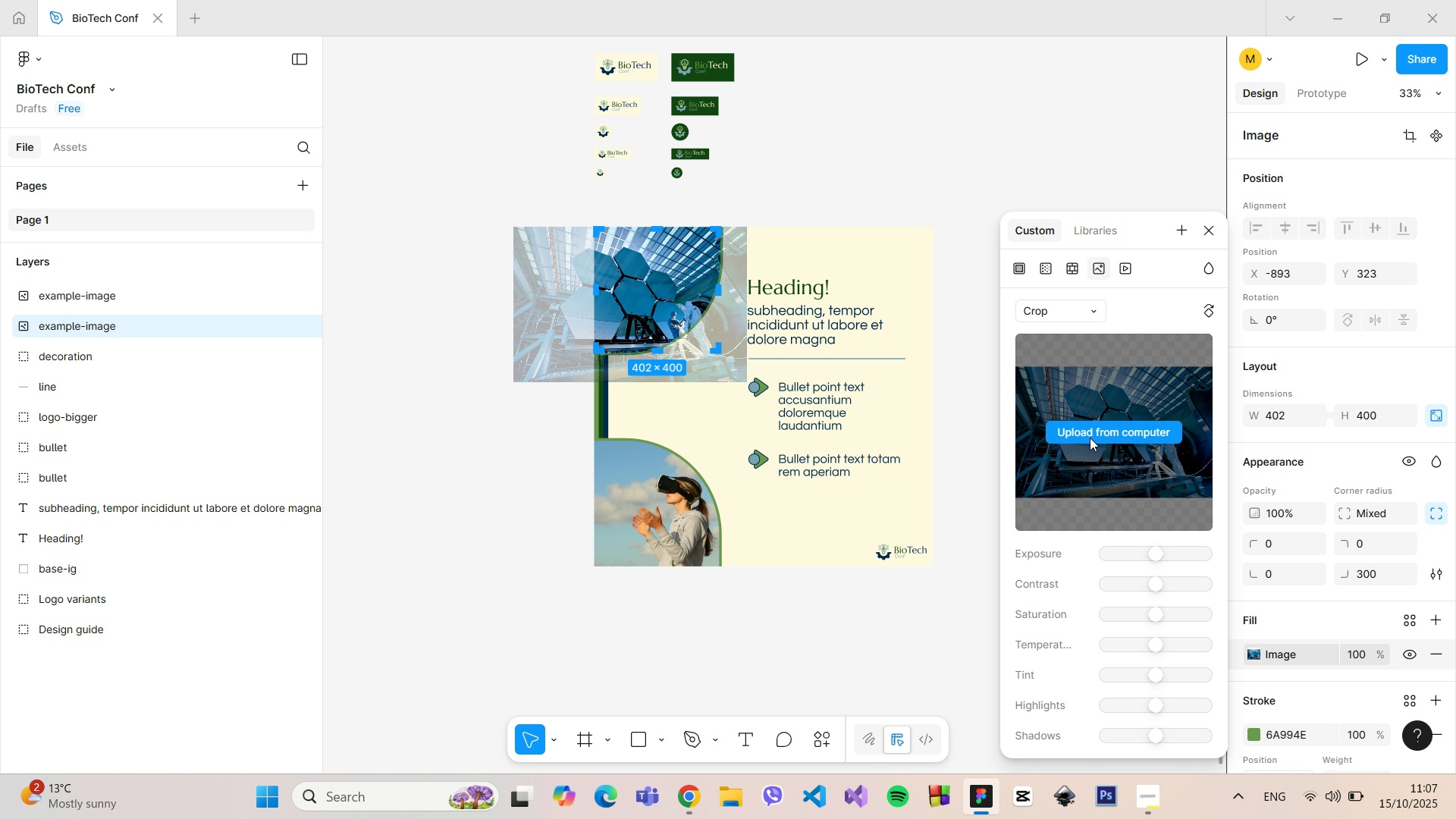 
left_click([1012, 183])
 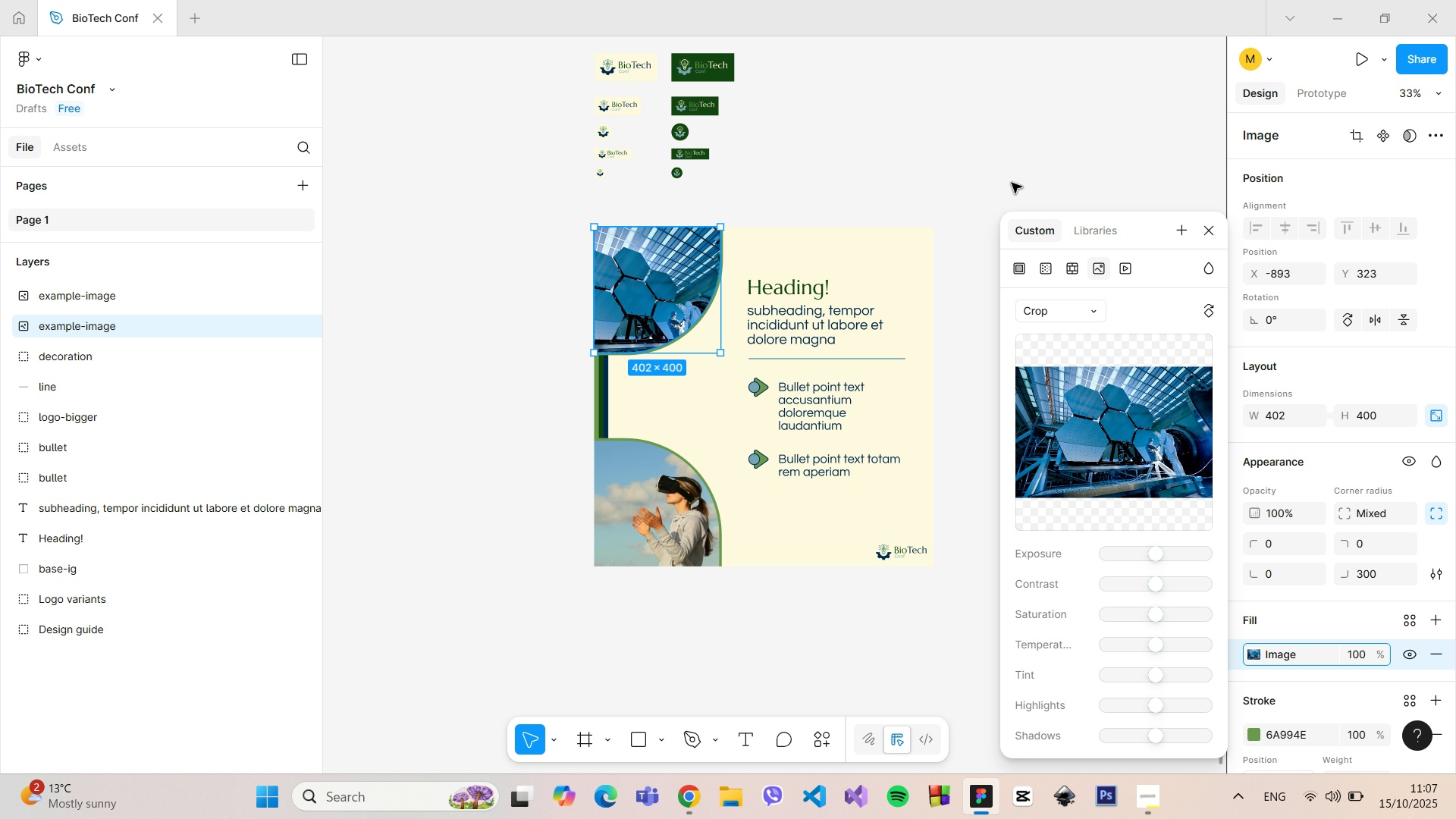 
left_click([1012, 183])
 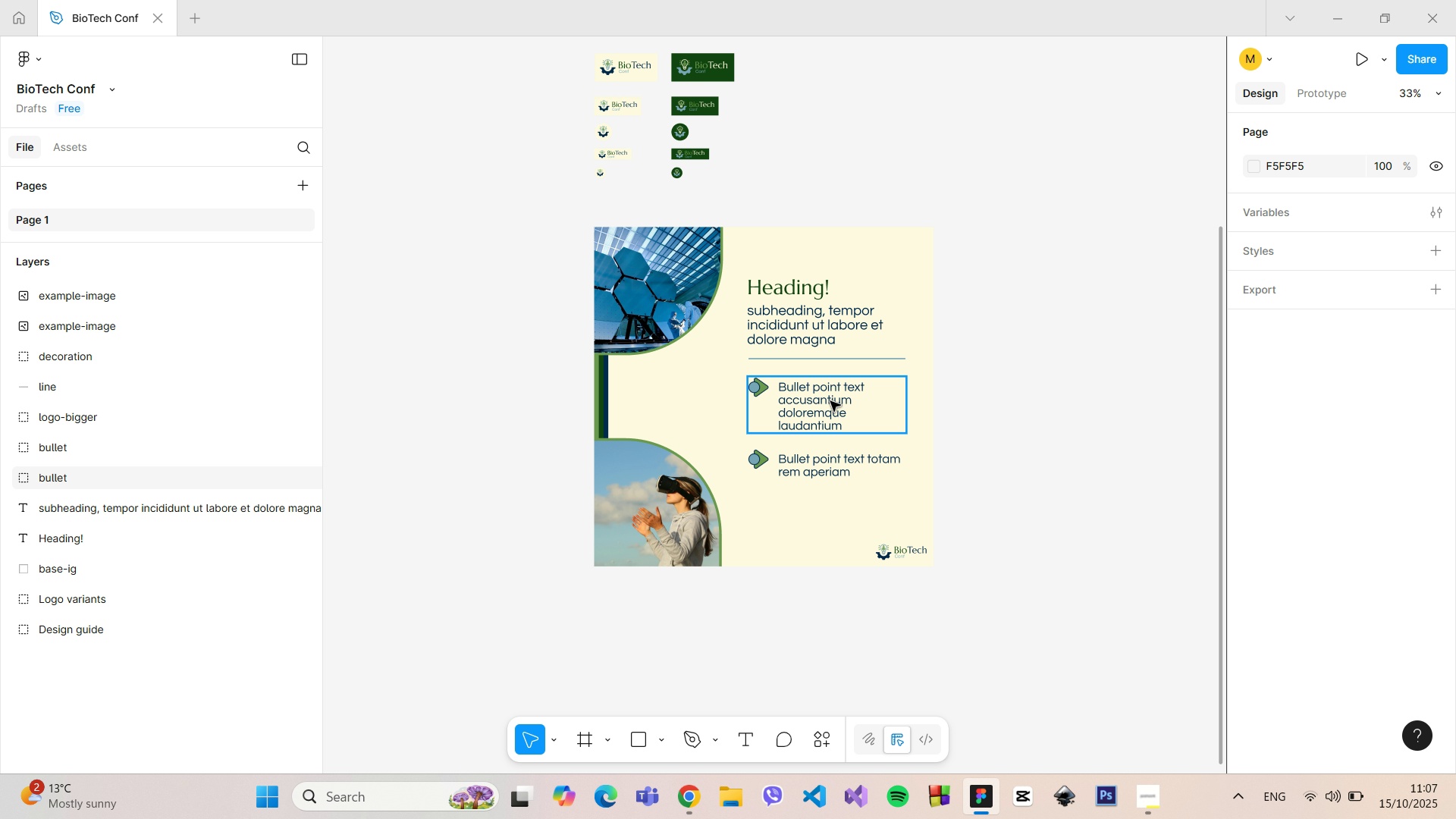 
left_click([799, 291])
 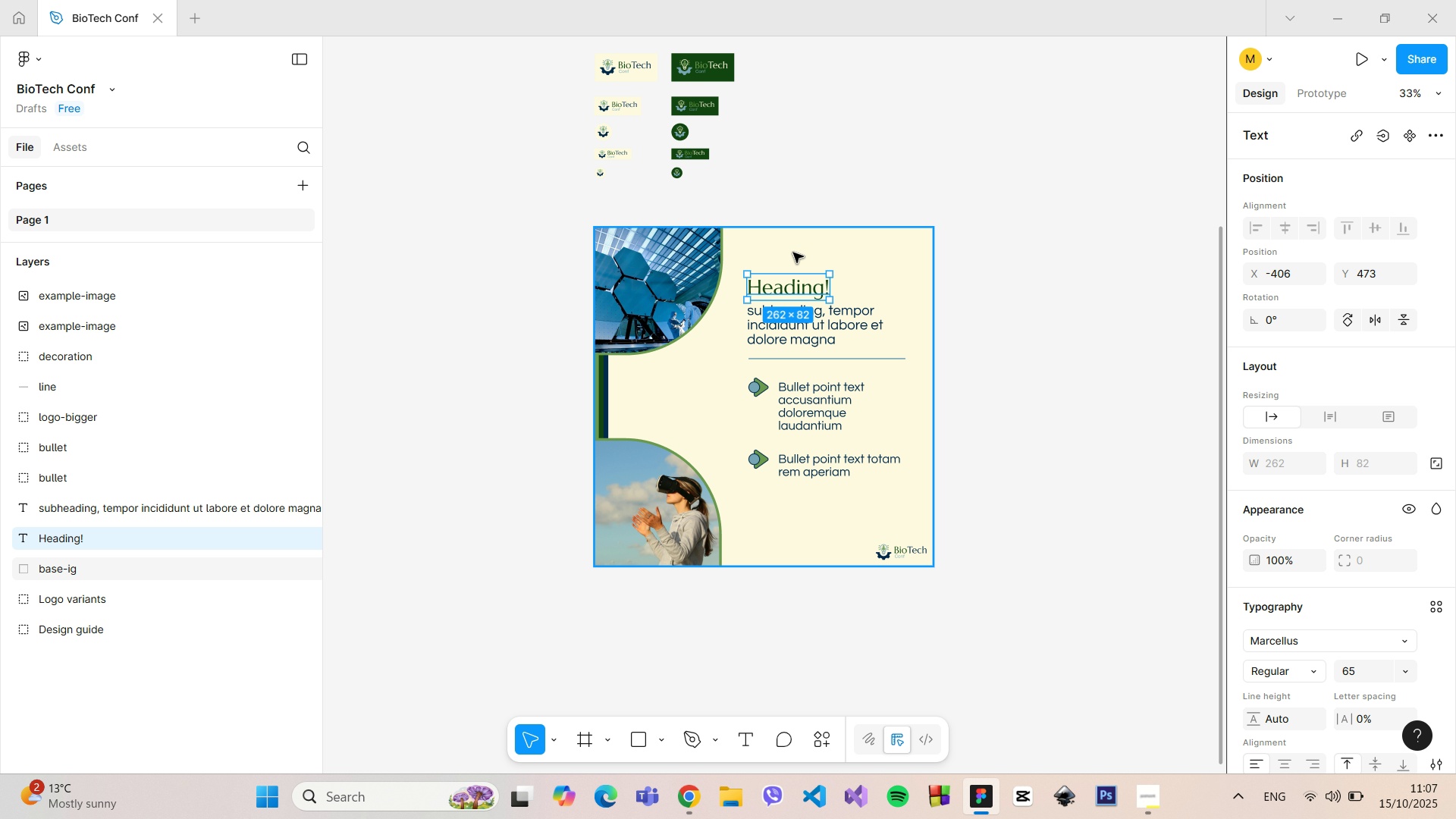 
hold_key(key=AltLeft, duration=0.84)
 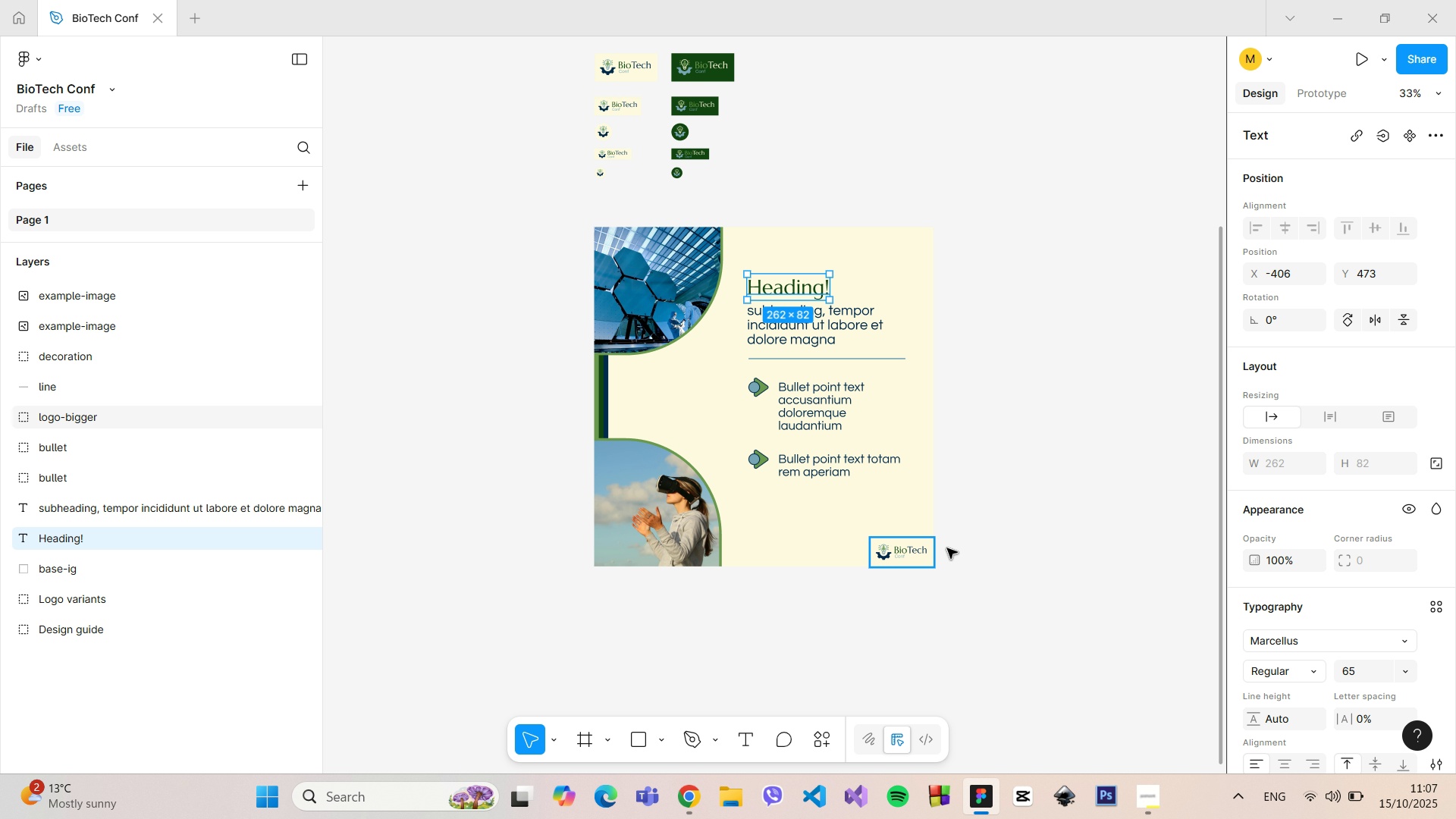 
left_click([976, 534])
 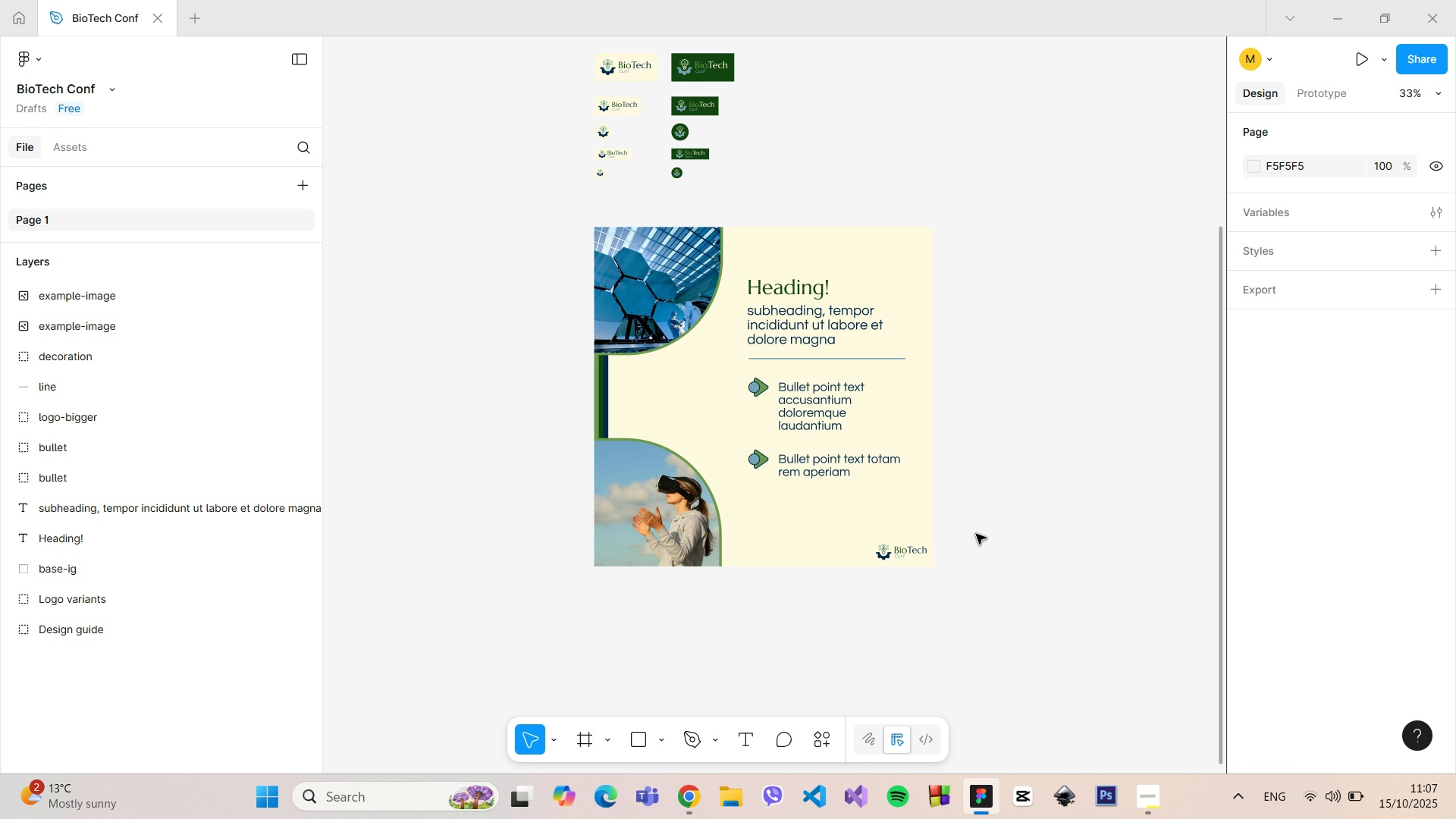 
hold_key(key=ControlLeft, duration=1.51)
scroll: coordinate [974, 530], scroll_direction: up, amount: 4.0
 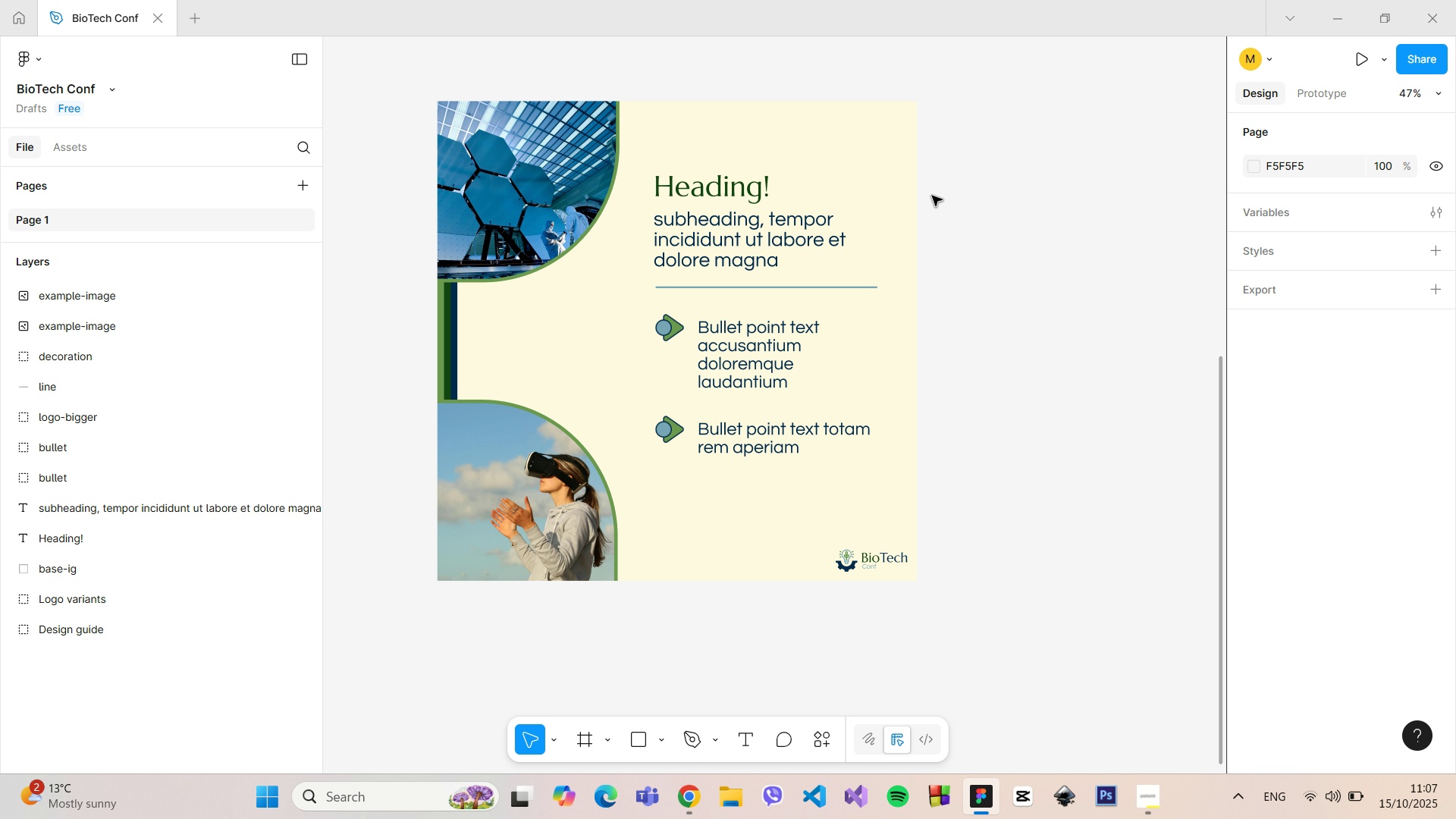 
hold_key(key=ControlLeft, duration=0.48)
scroll: coordinate [927, 141], scroll_direction: down, amount: 3.0
 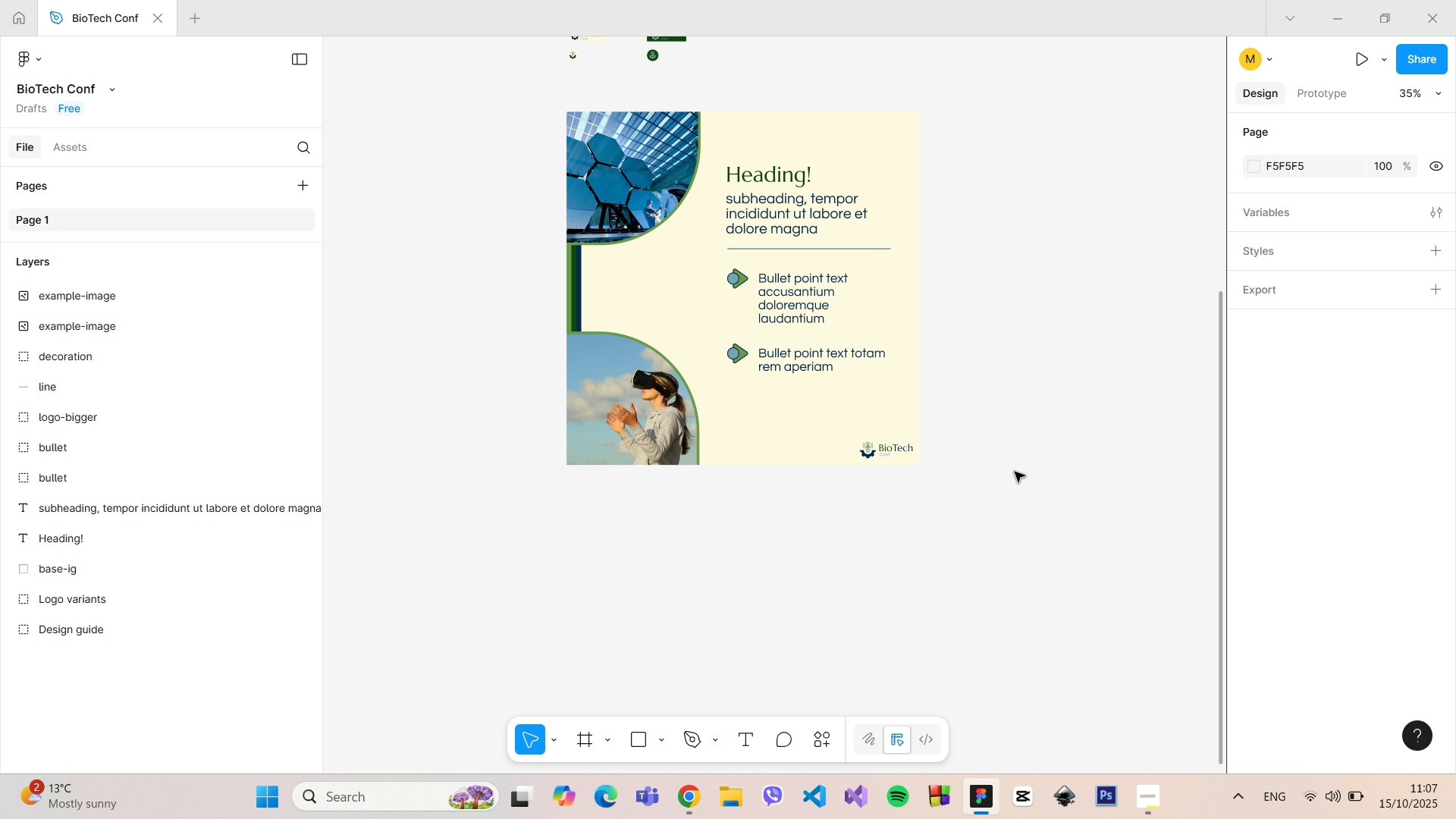 
left_click_drag(start_coordinate=[1016, 480], to_coordinate=[518, 90])
 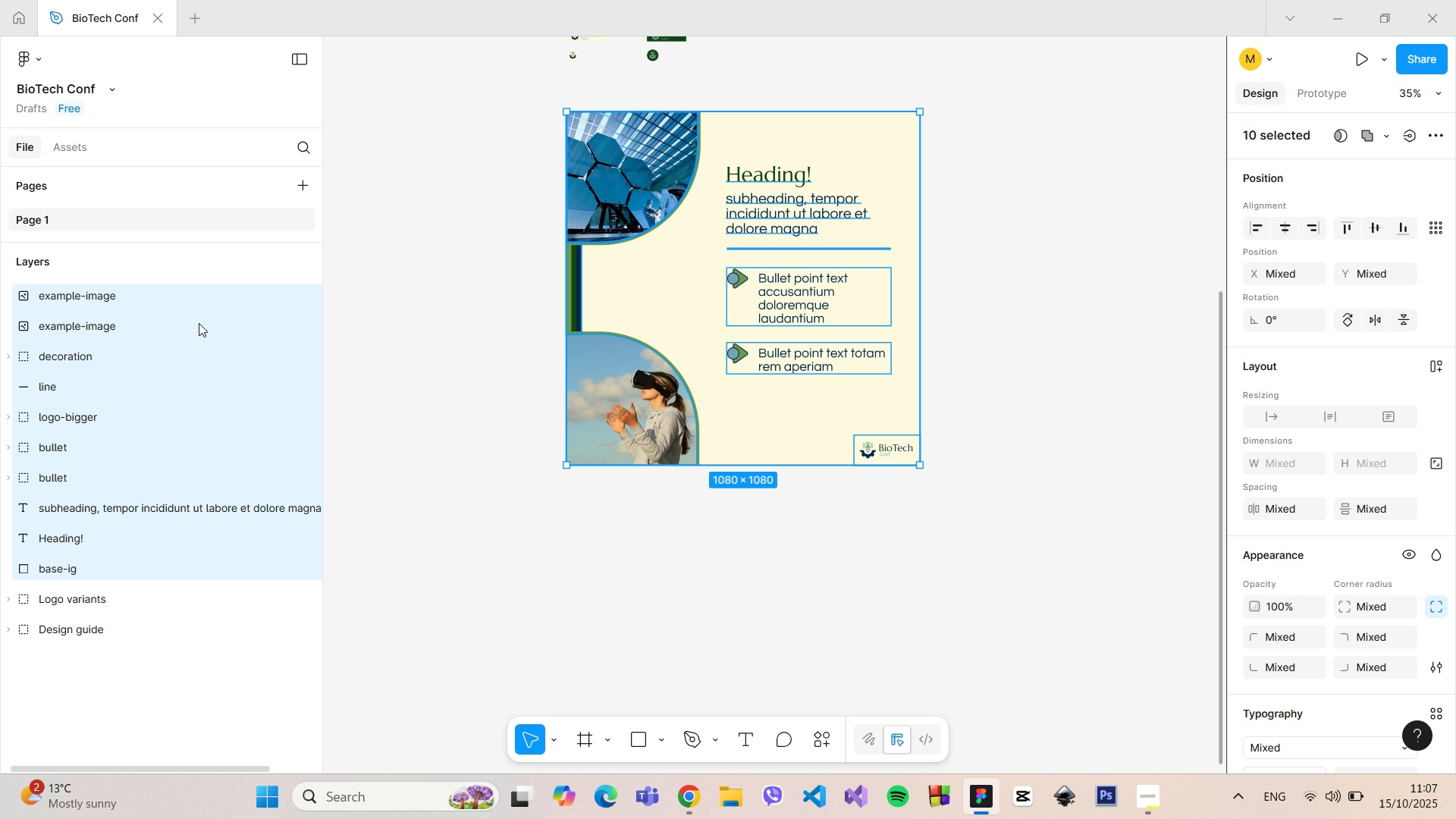 
right_click([199, 323])
 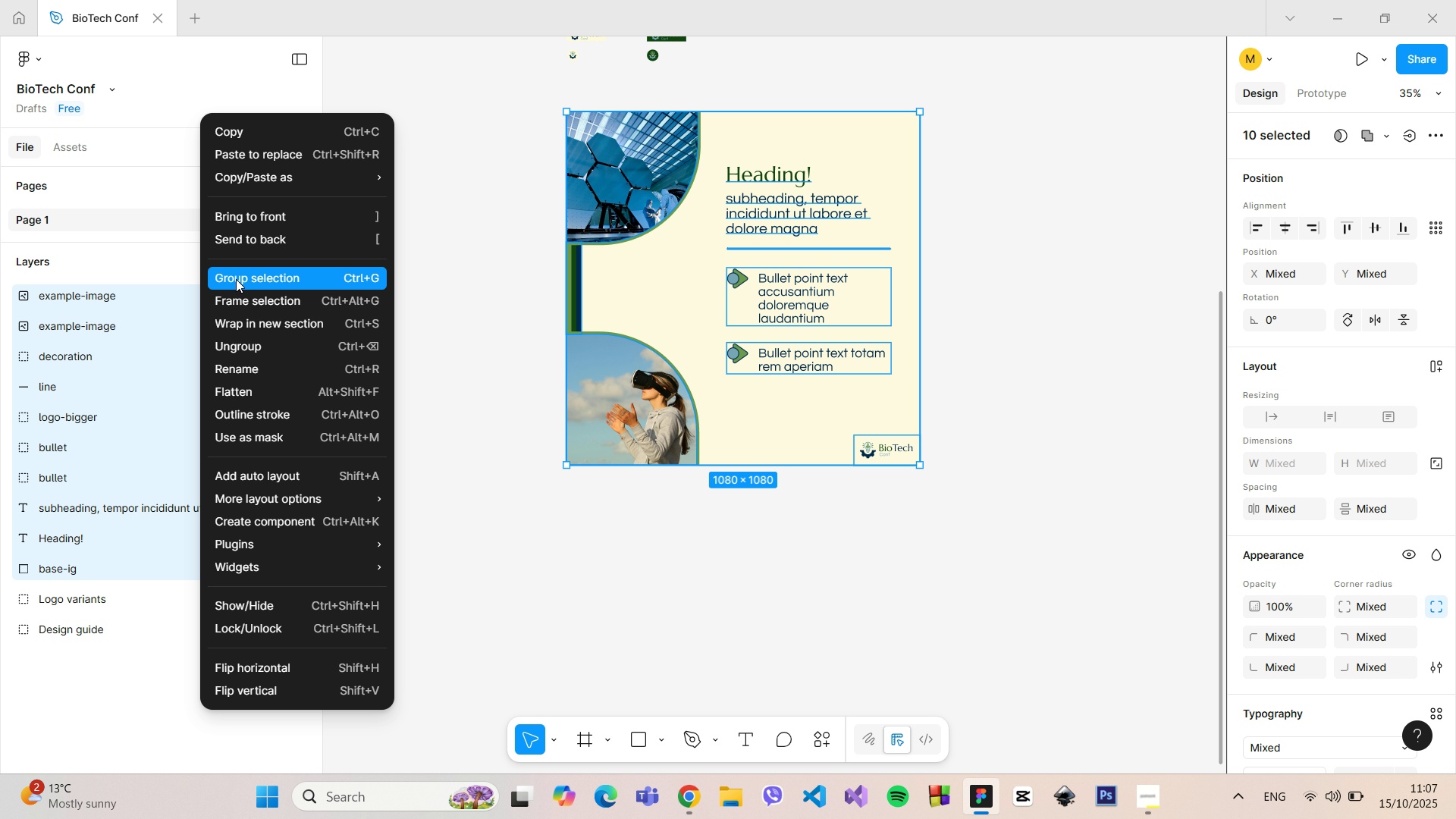 
wait(6.55)
 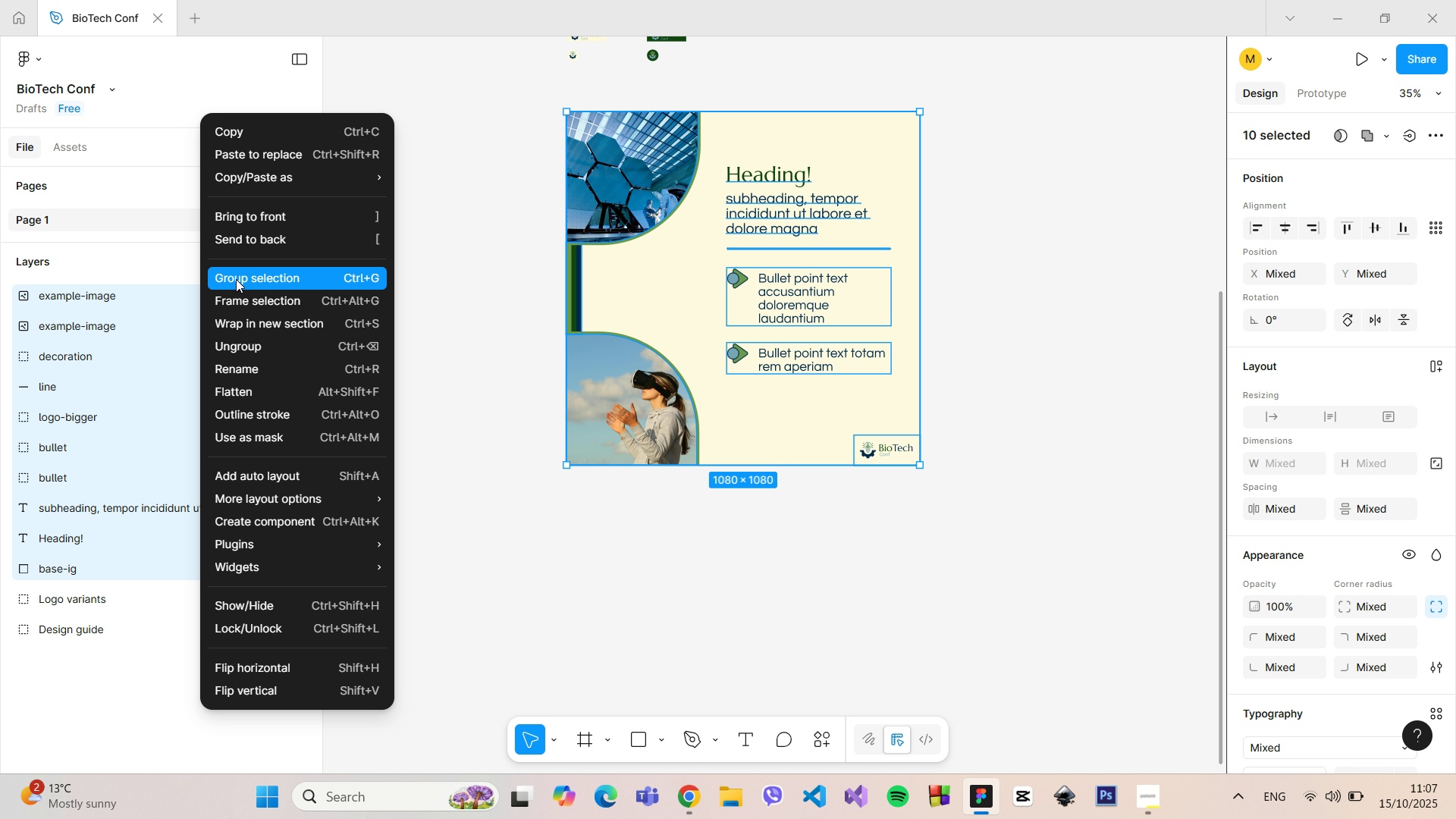 
left_click([236, 279])
 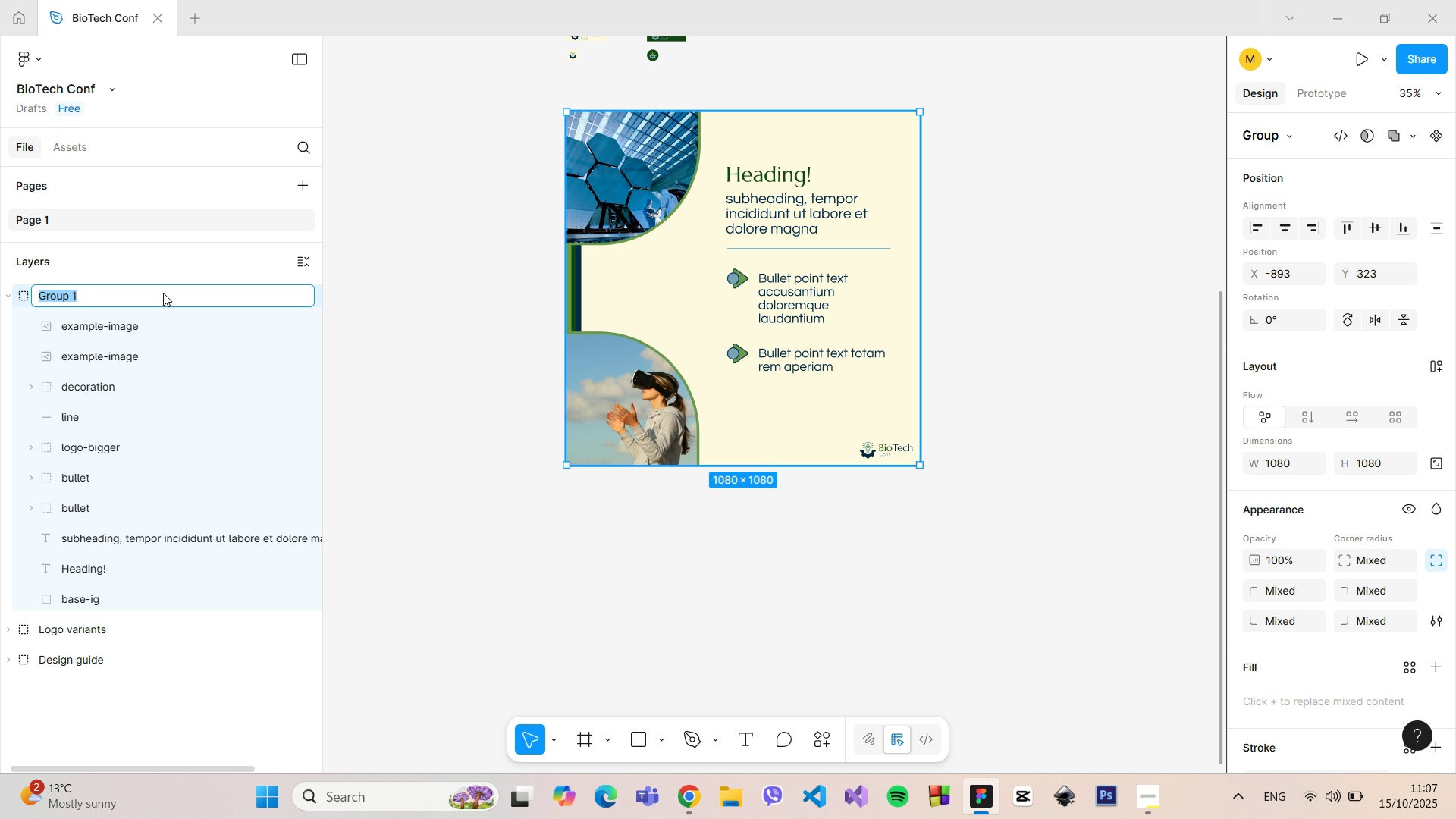 
double_click([163, 293])
 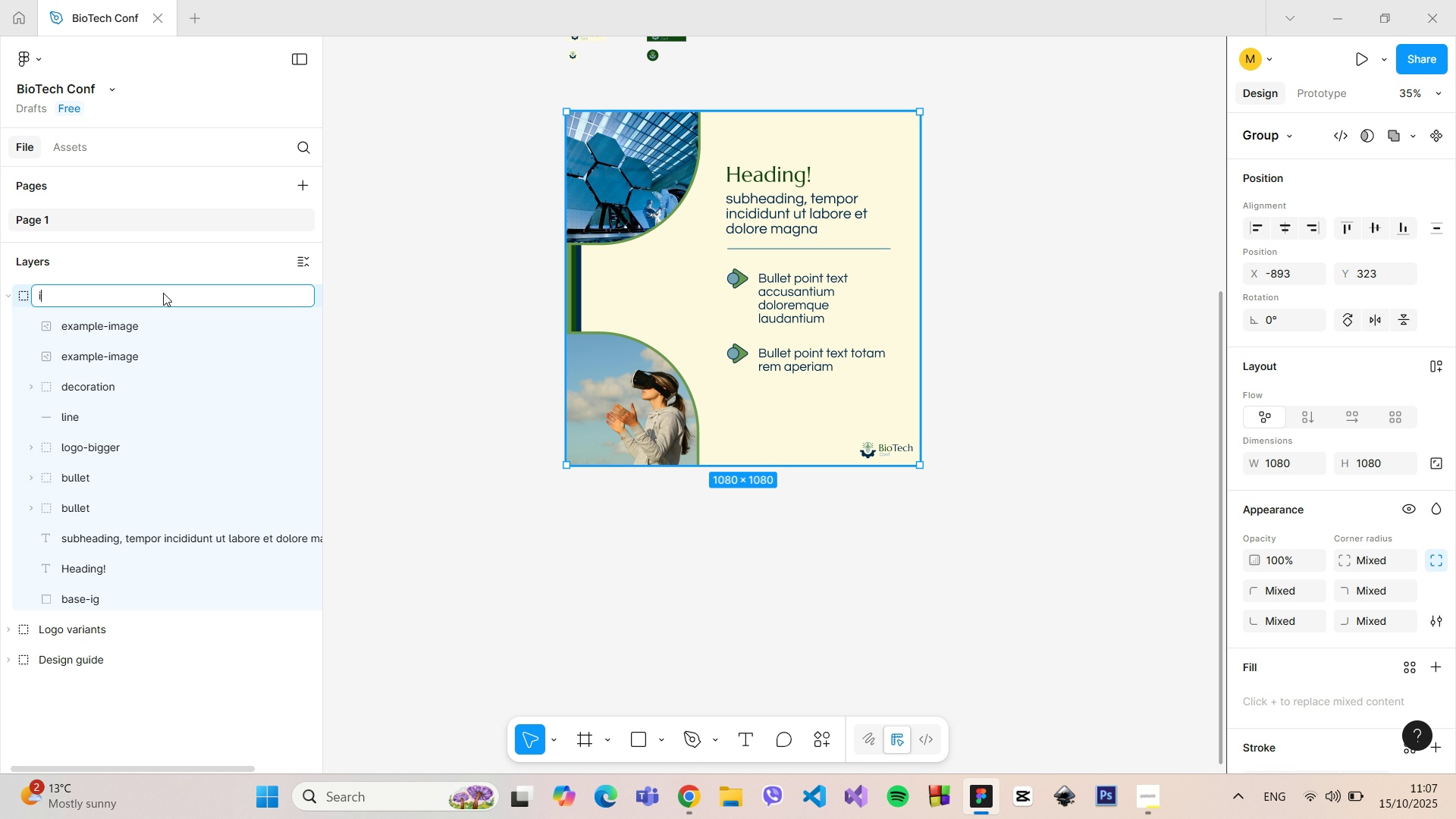 
type(instagram-post)
 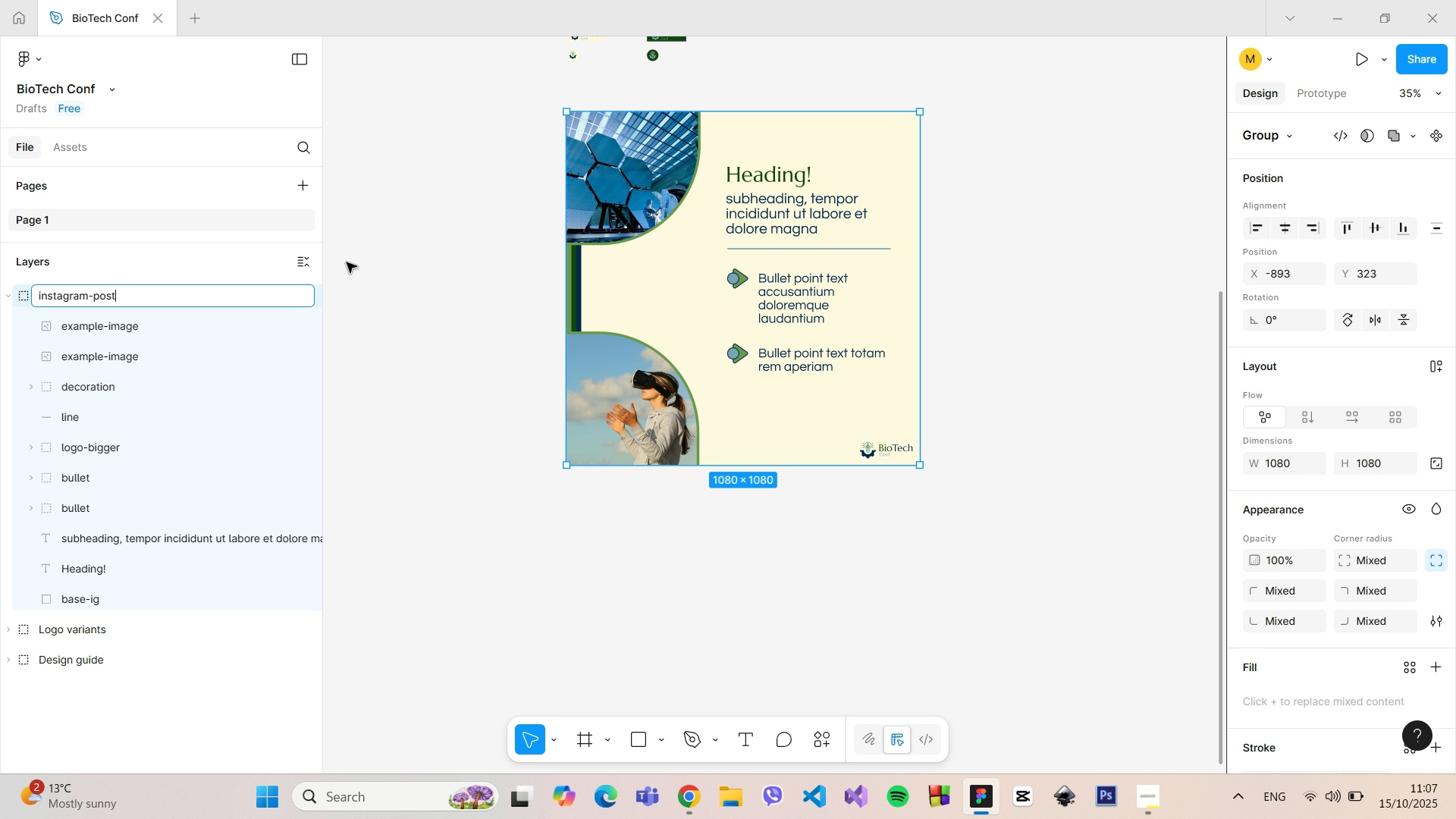 
left_click([391, 271])
 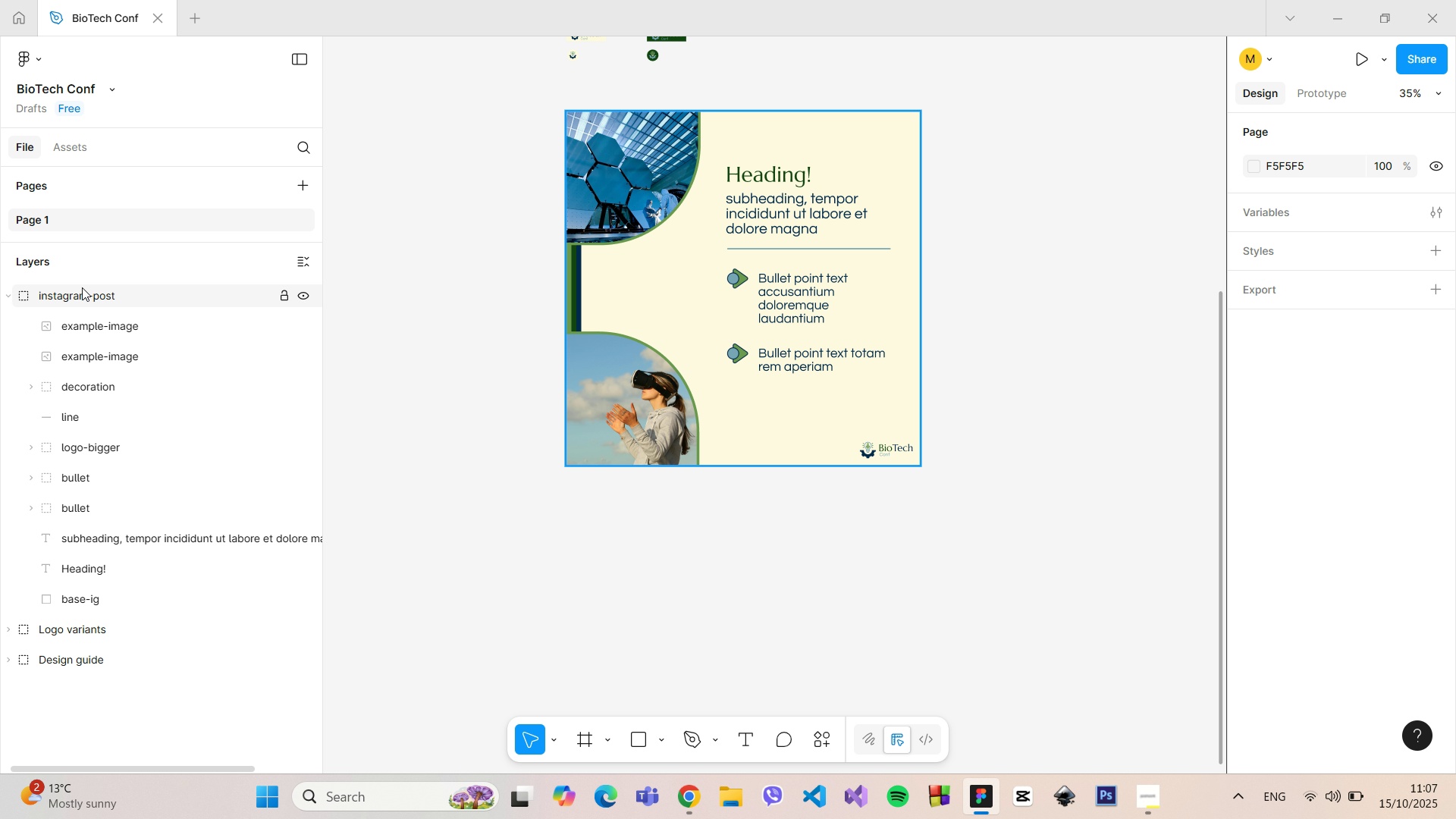 
left_click([6, 295])
 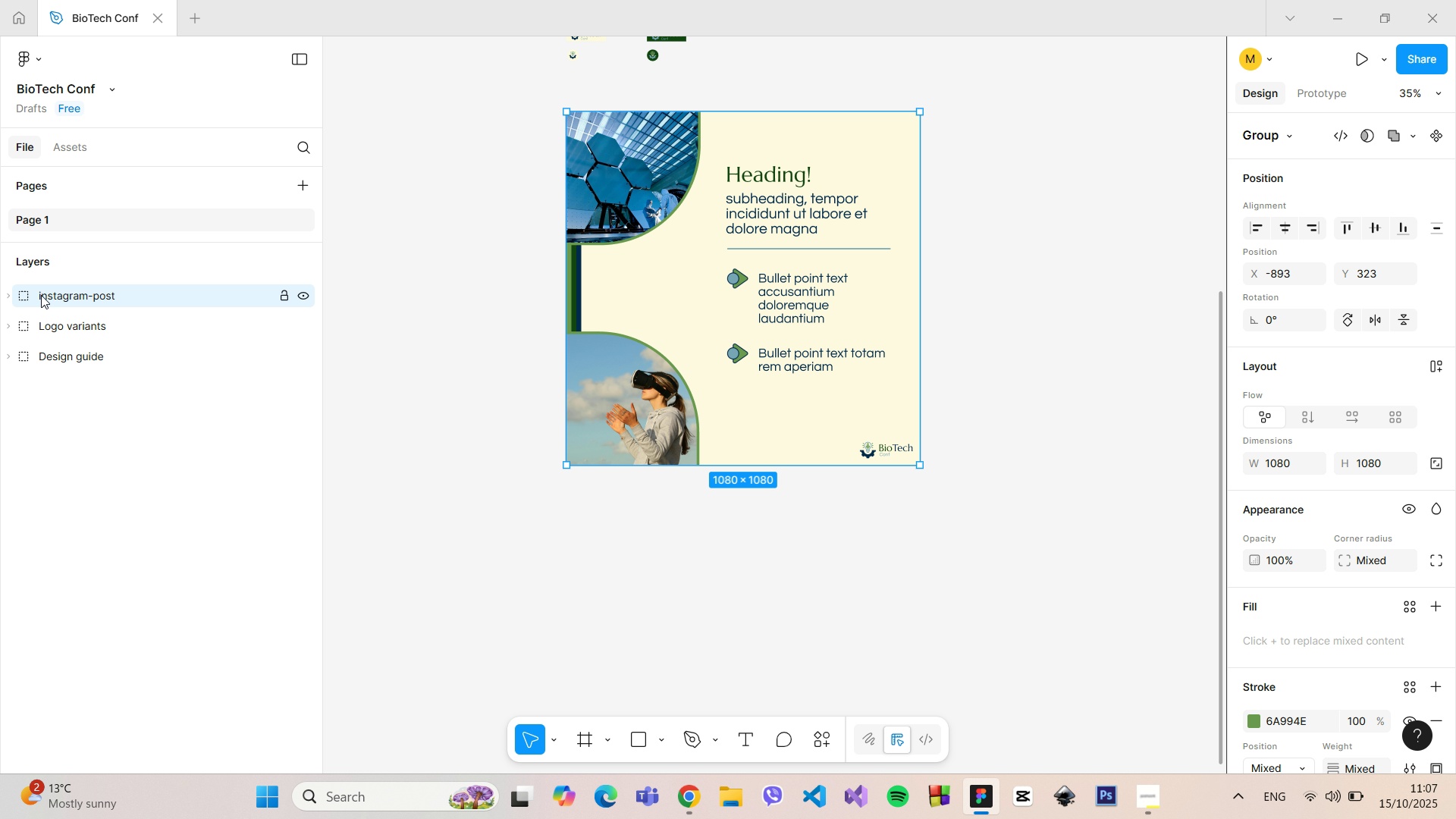 
left_click([41, 295])
 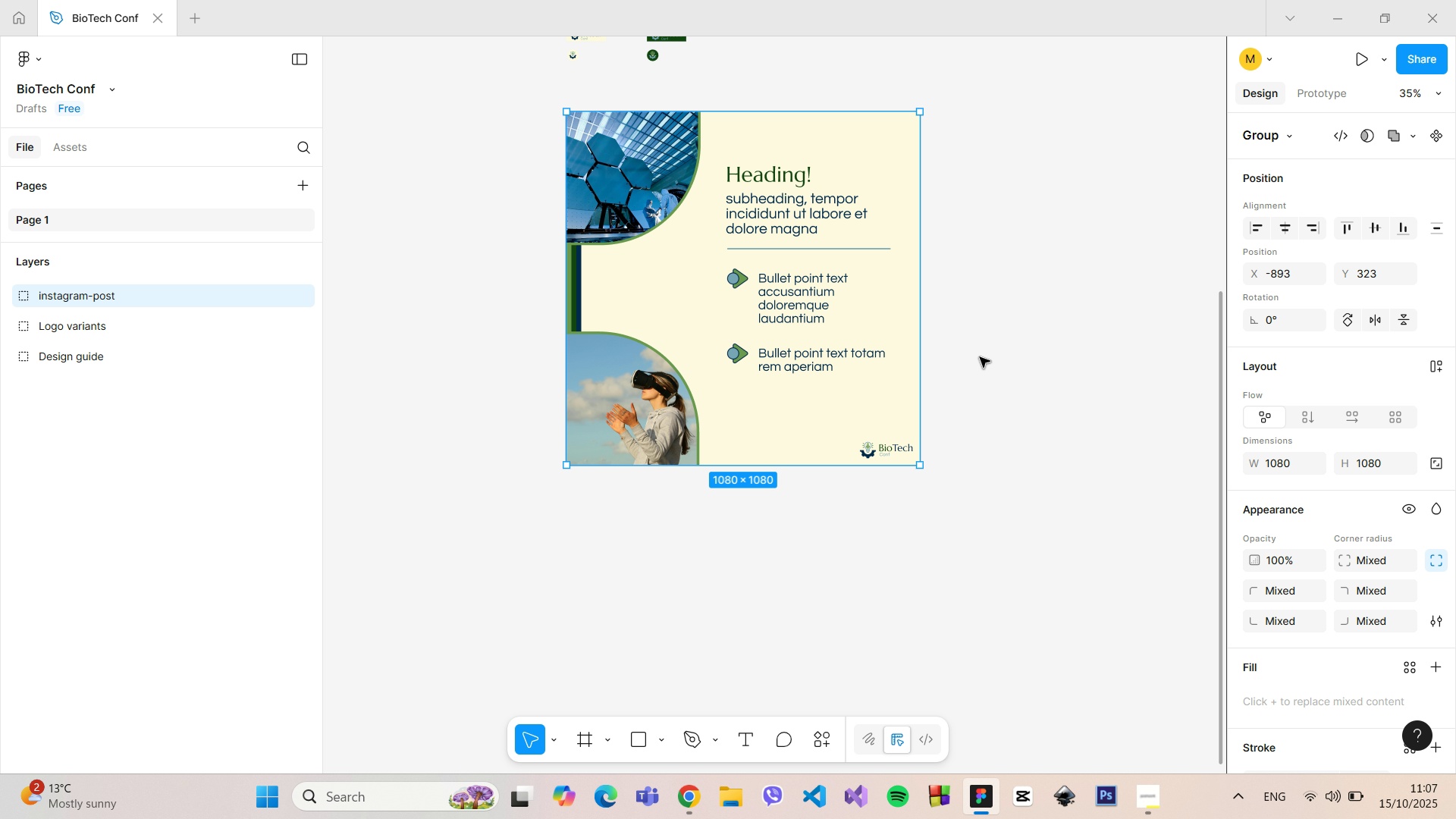 
left_click([1013, 344])
 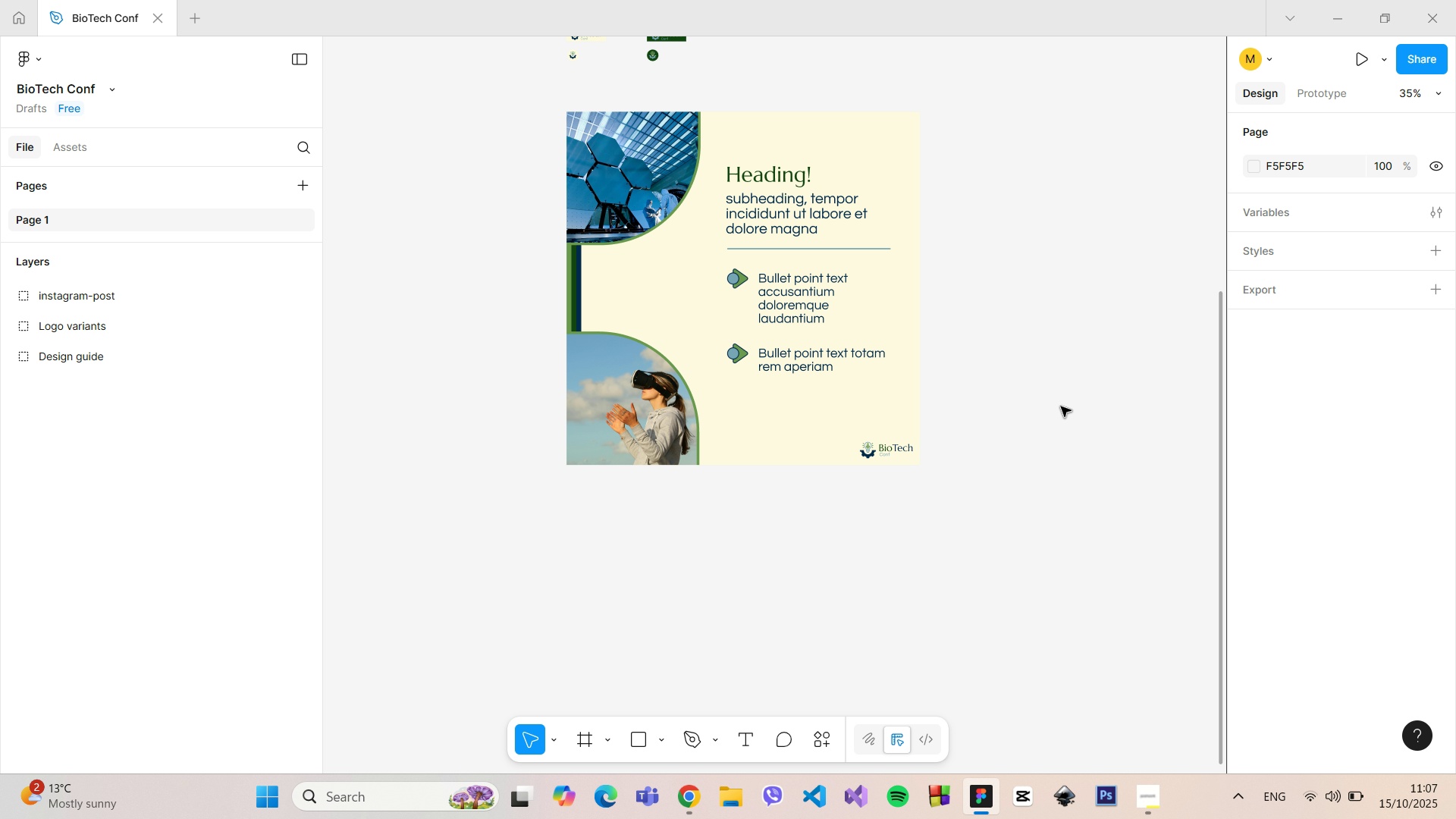 
hold_key(key=ControlLeft, duration=1.51)
scroll: coordinate [1062, 406], scroll_direction: down, amount: 5.0
 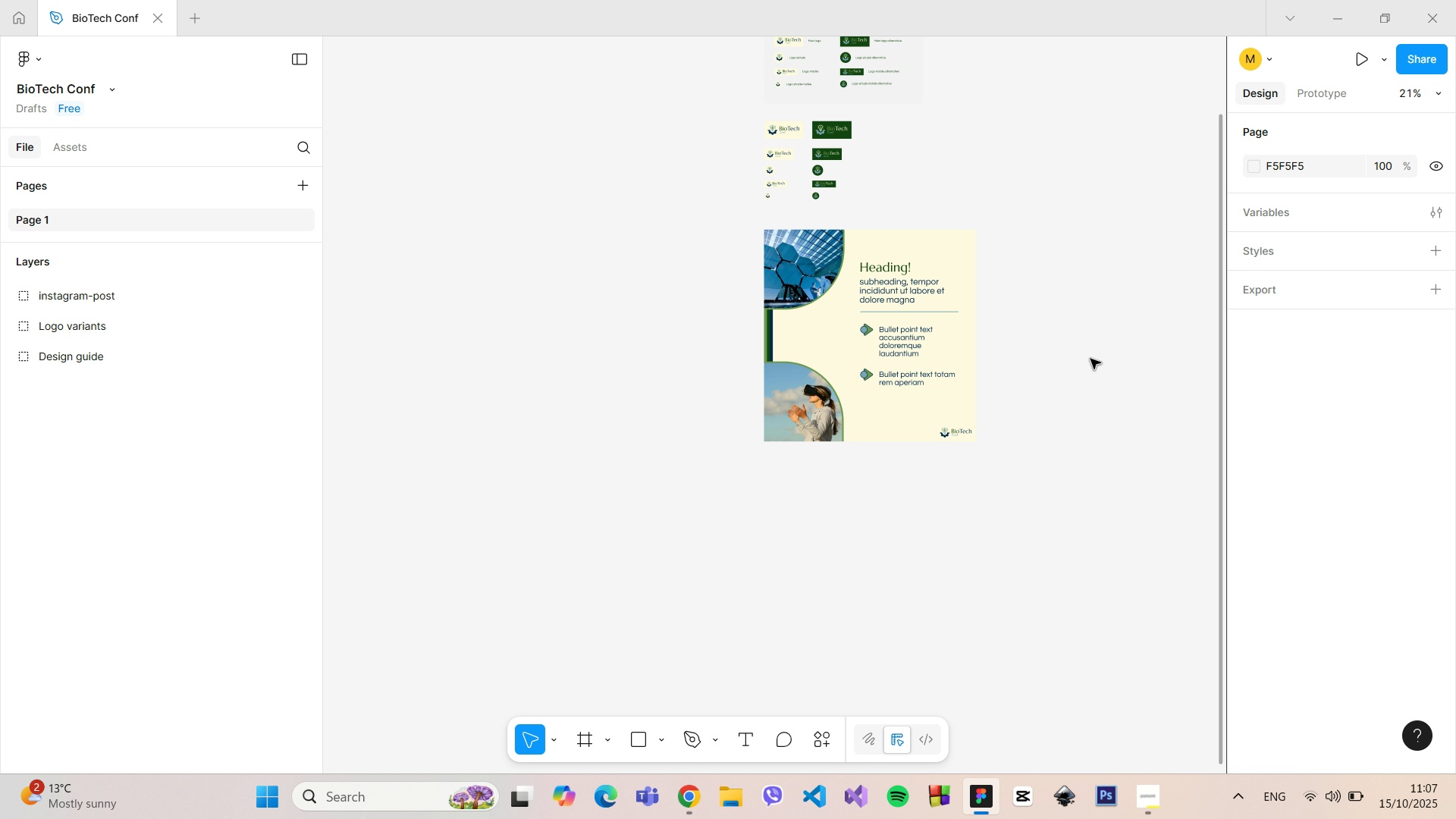 
hold_key(key=ControlLeft, duration=1.5)
scroll: coordinate [1102, 378], scroll_direction: down, amount: 3.0
 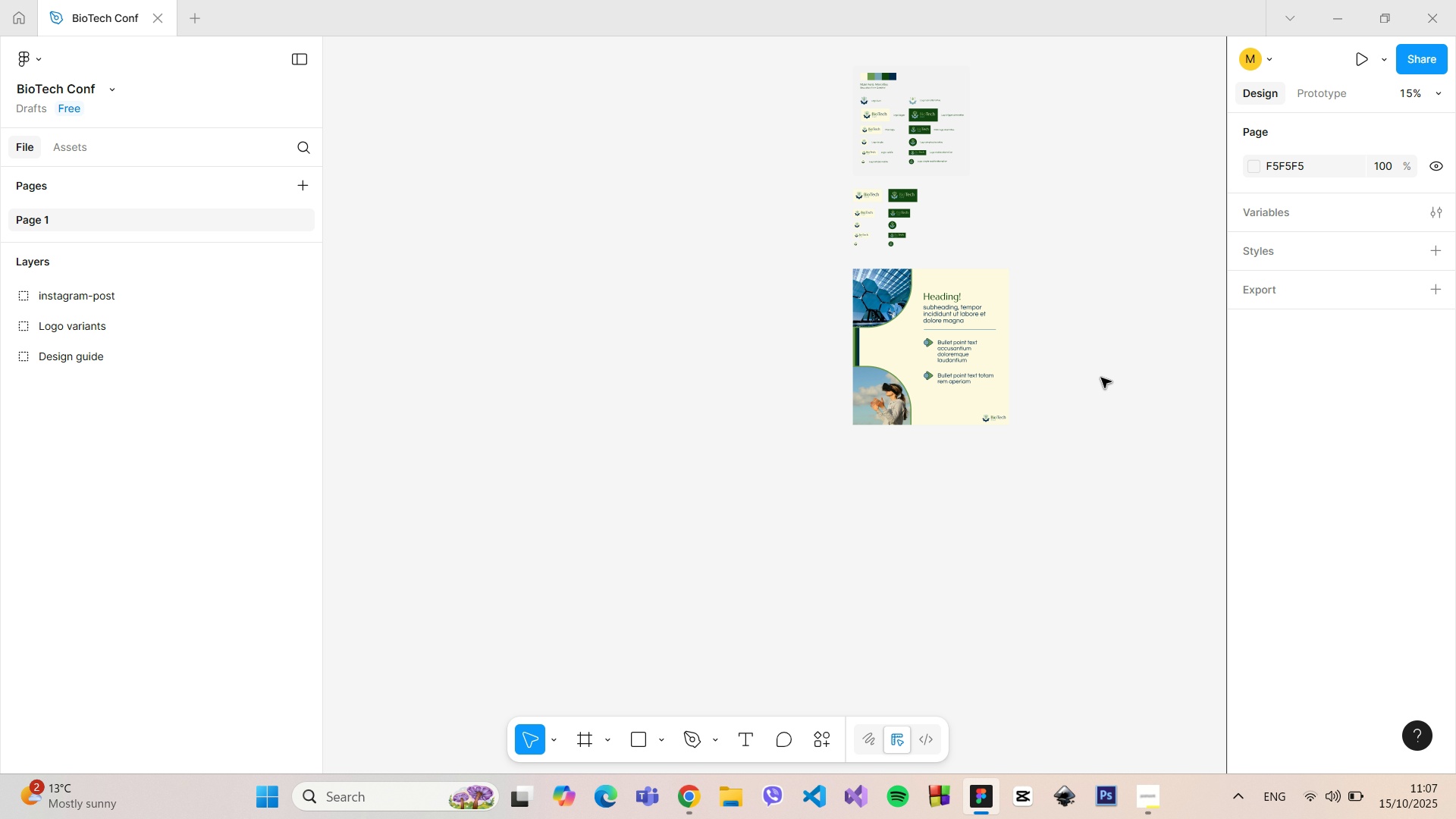 
hold_key(key=ControlLeft, duration=0.81)
scroll: coordinate [1099, 366], scroll_direction: up, amount: 4.0
 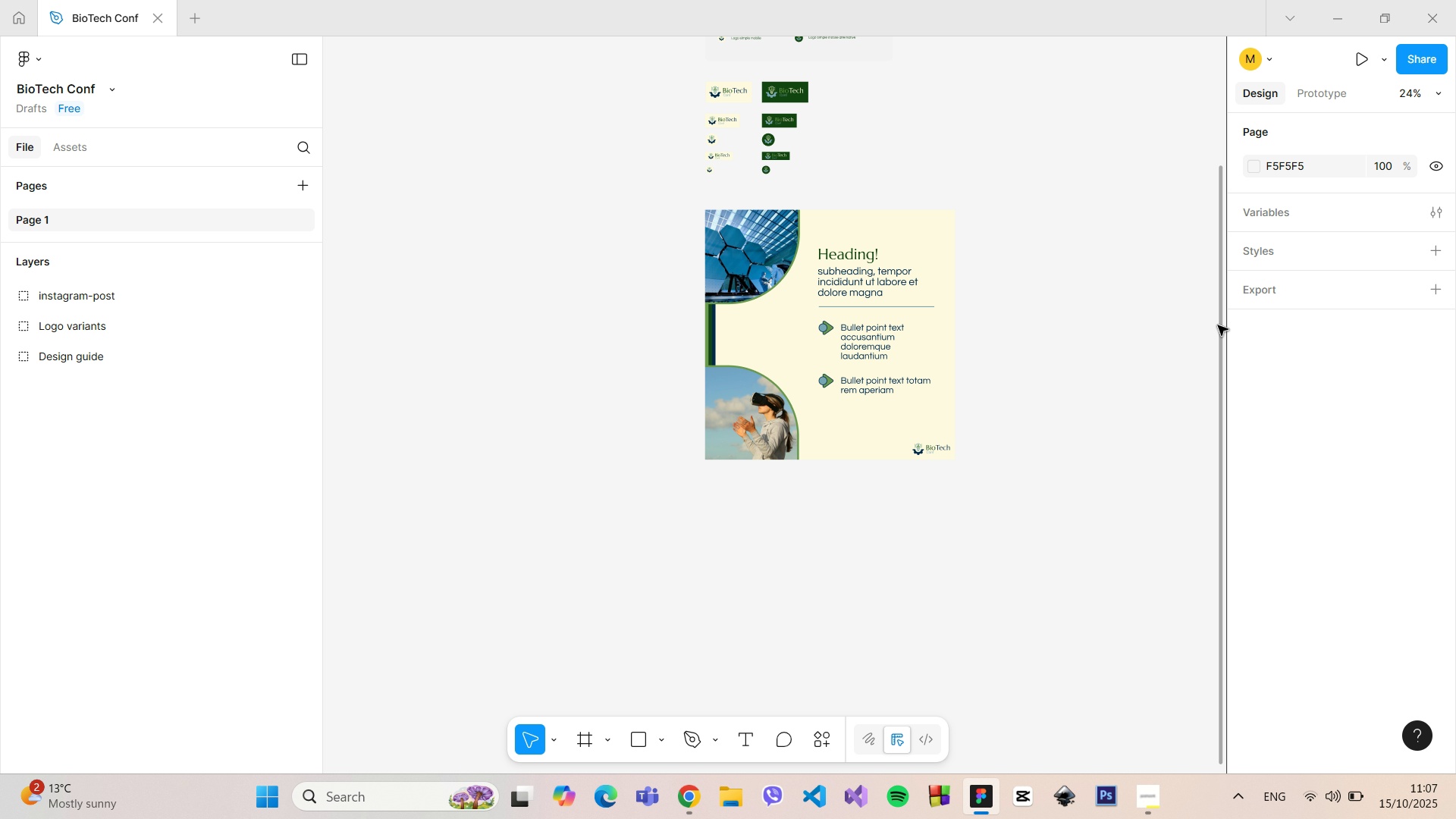 
left_click_drag(start_coordinate=[1219, 328], to_coordinate=[1224, 246])
 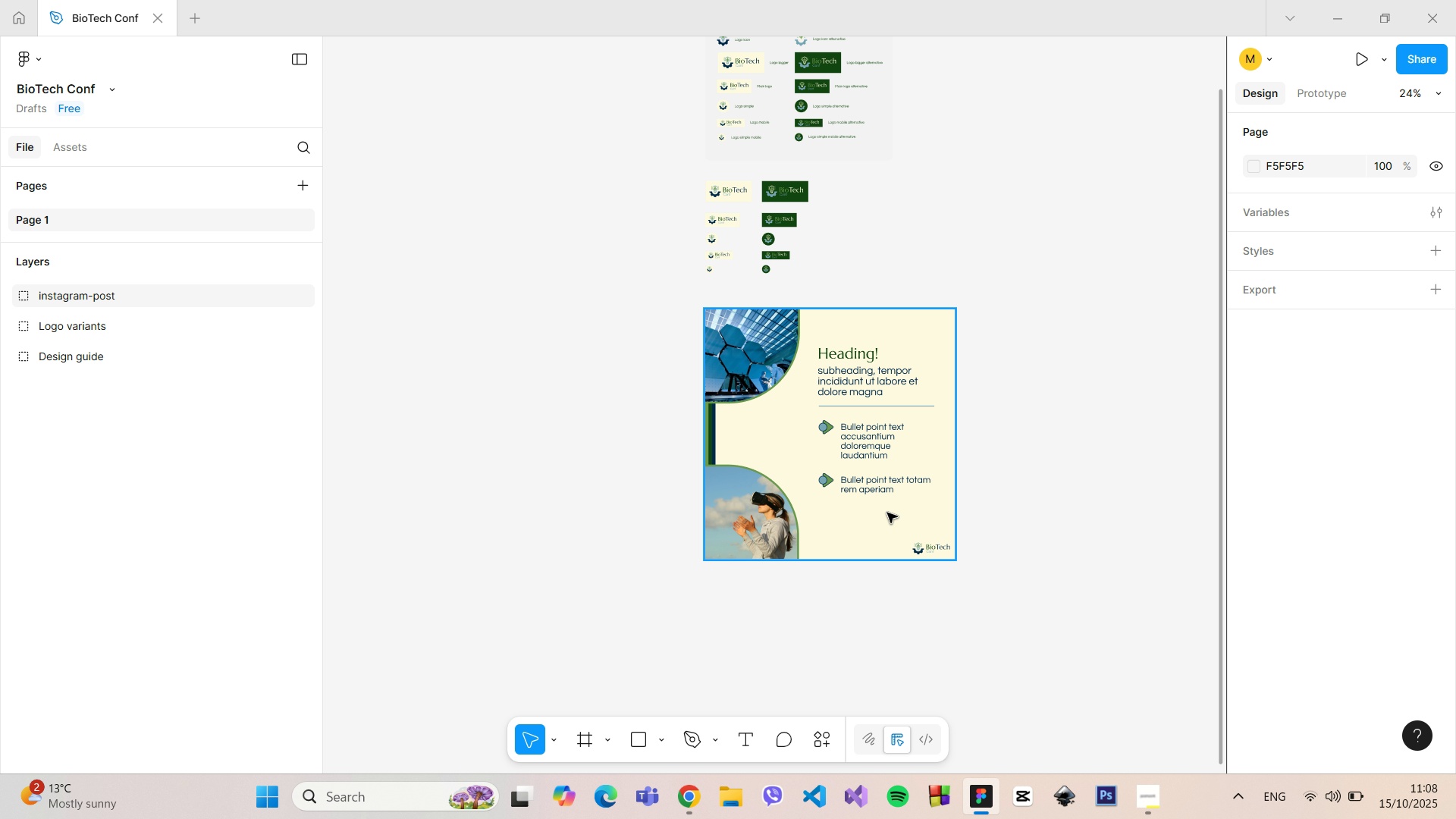 
hold_key(key=ControlLeft, duration=0.92)
scroll: coordinate [959, 579], scroll_direction: up, amount: 7.0
 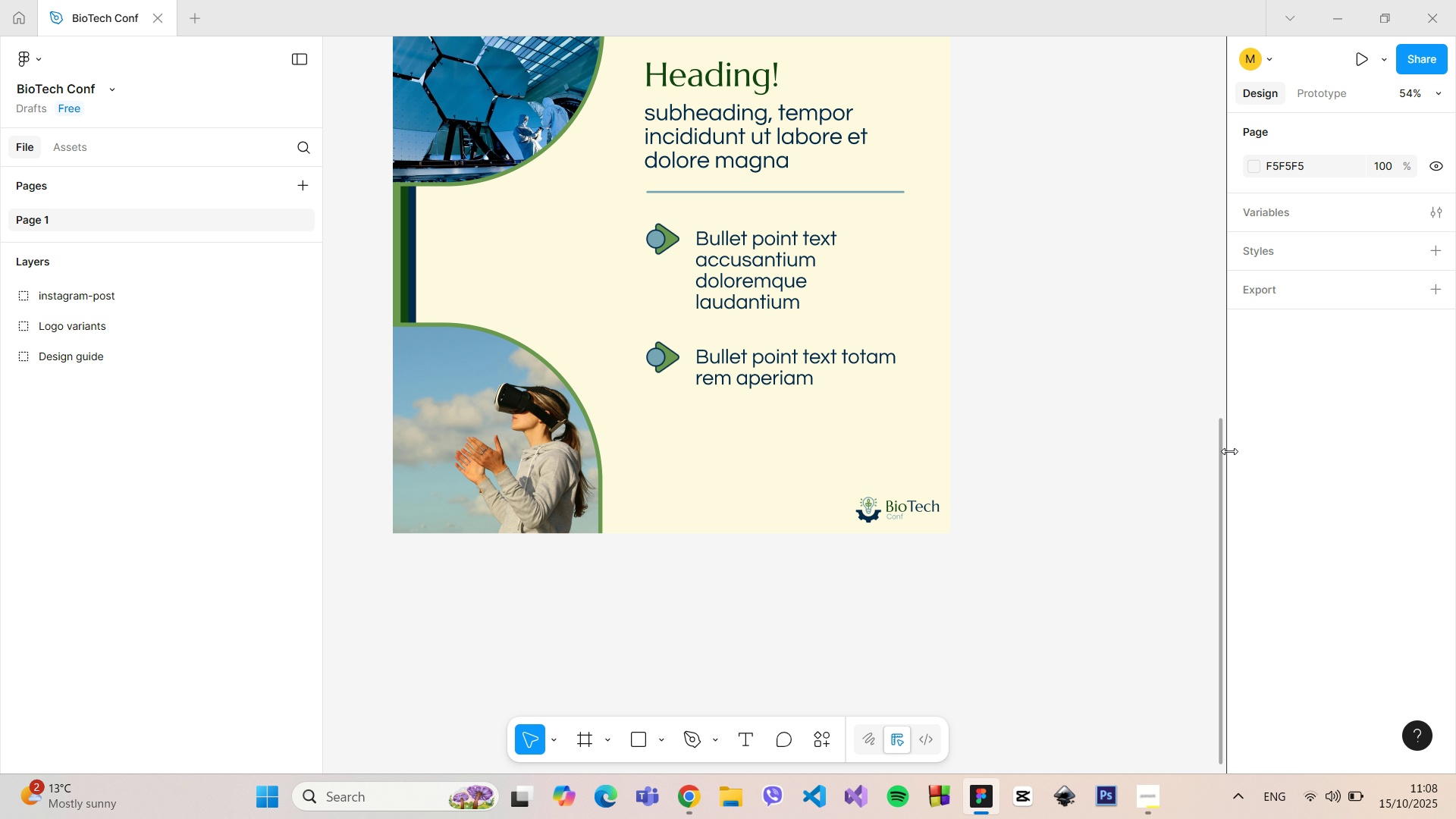 
left_click_drag(start_coordinate=[1222, 448], to_coordinate=[1218, 651])
 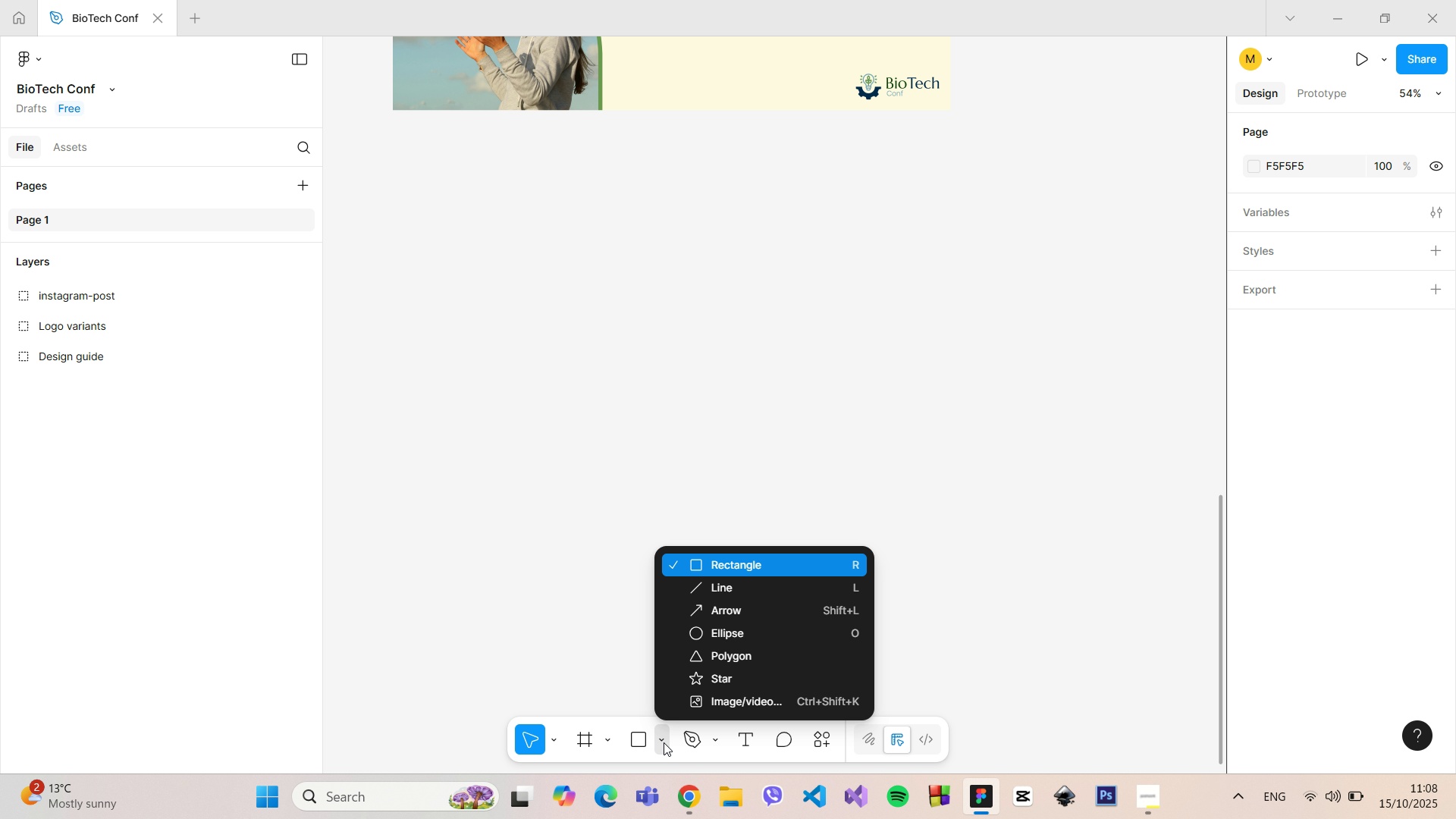 
left_click([664, 742])
 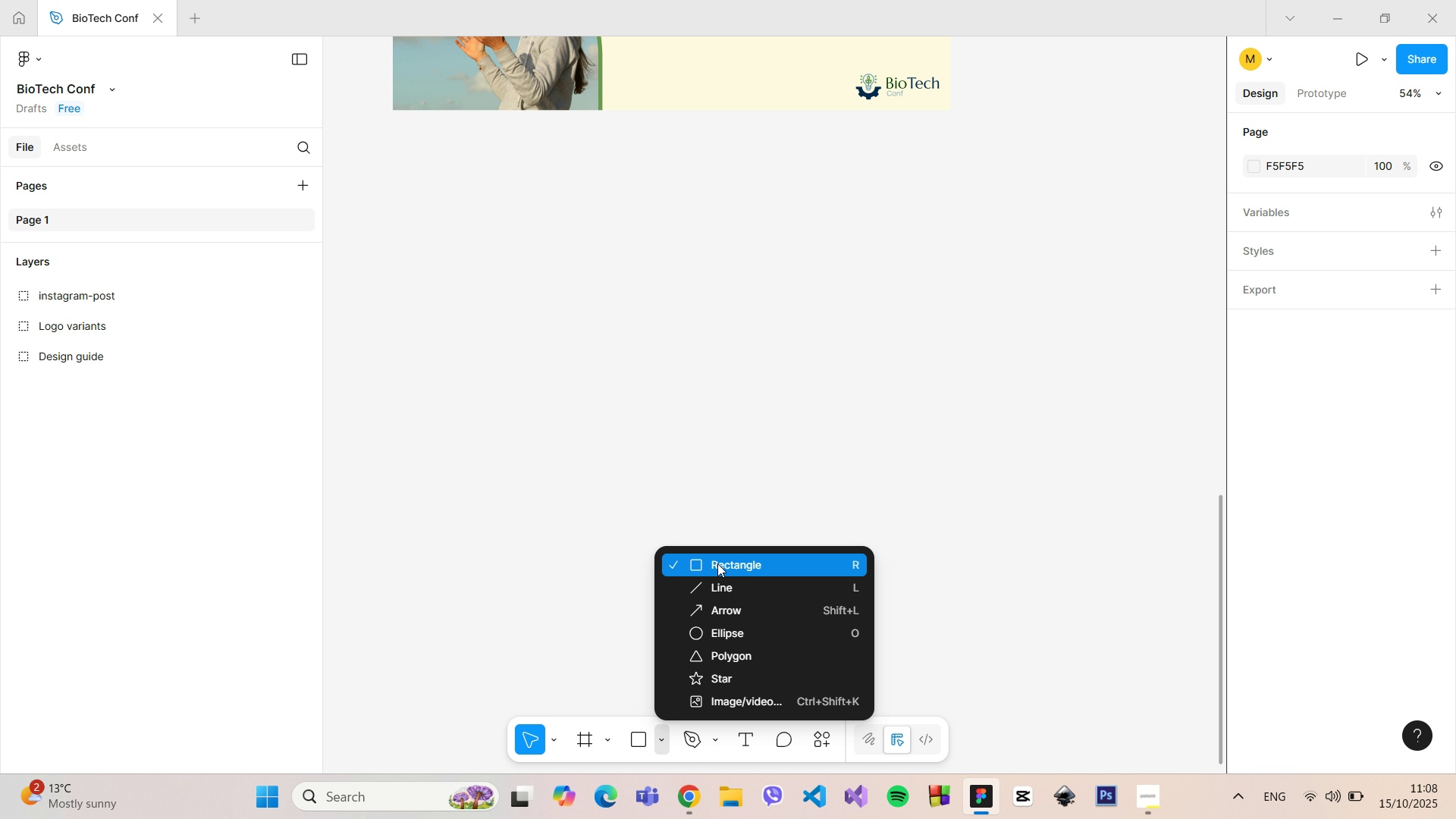 
left_click([717, 563])
 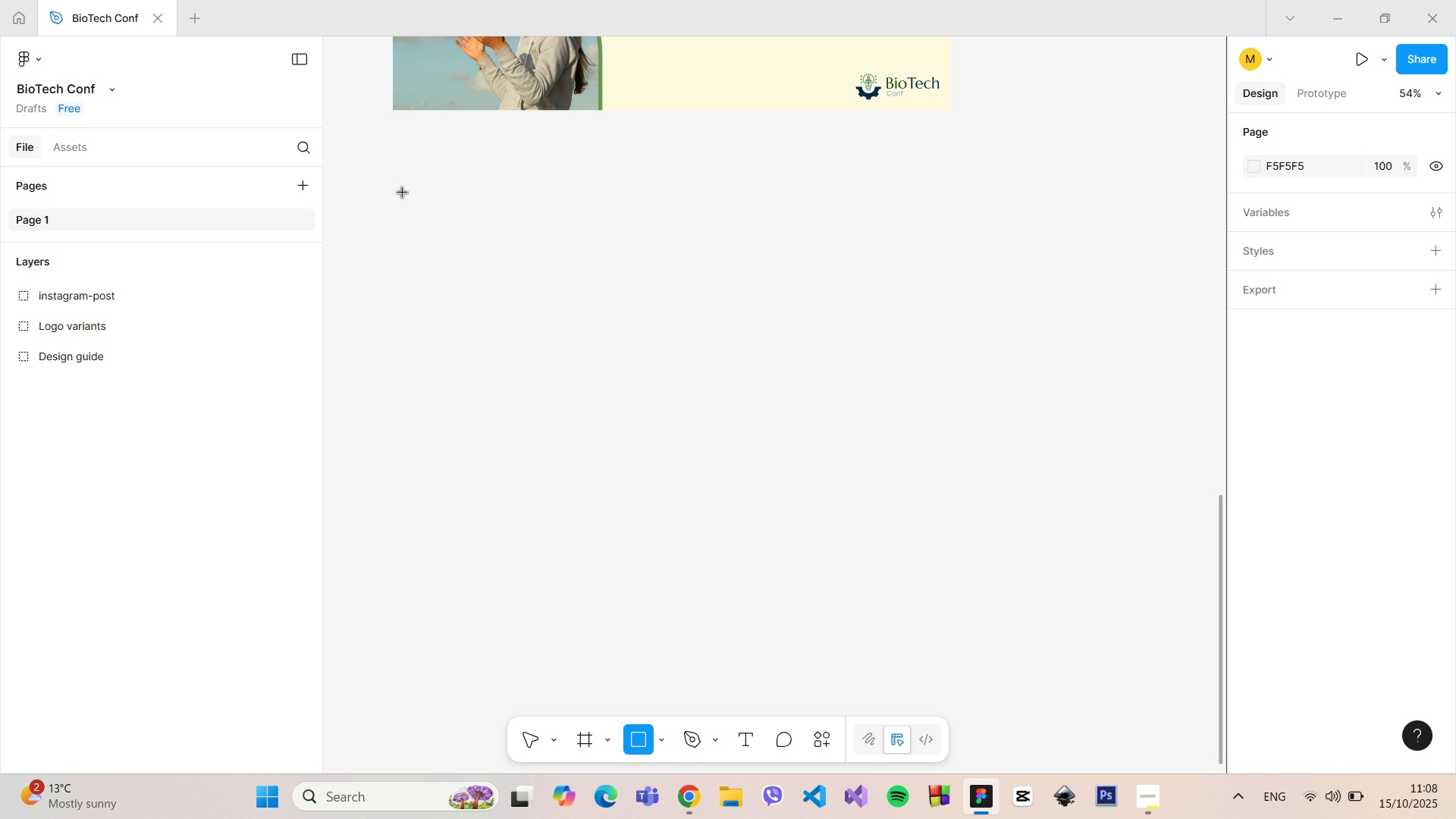 
left_click_drag(start_coordinate=[403, 193], to_coordinate=[769, 460])
 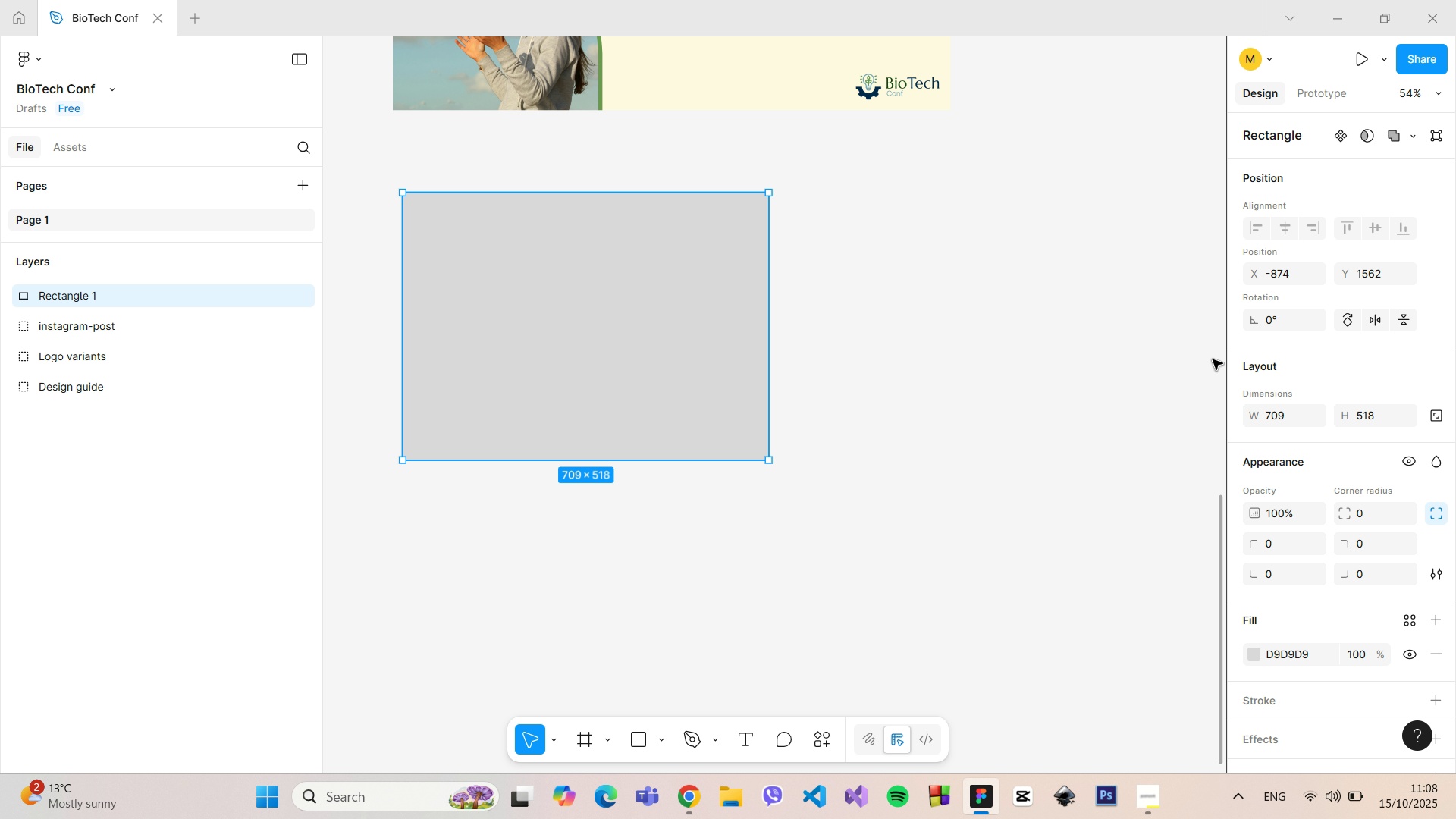 
left_click([1285, 416])
 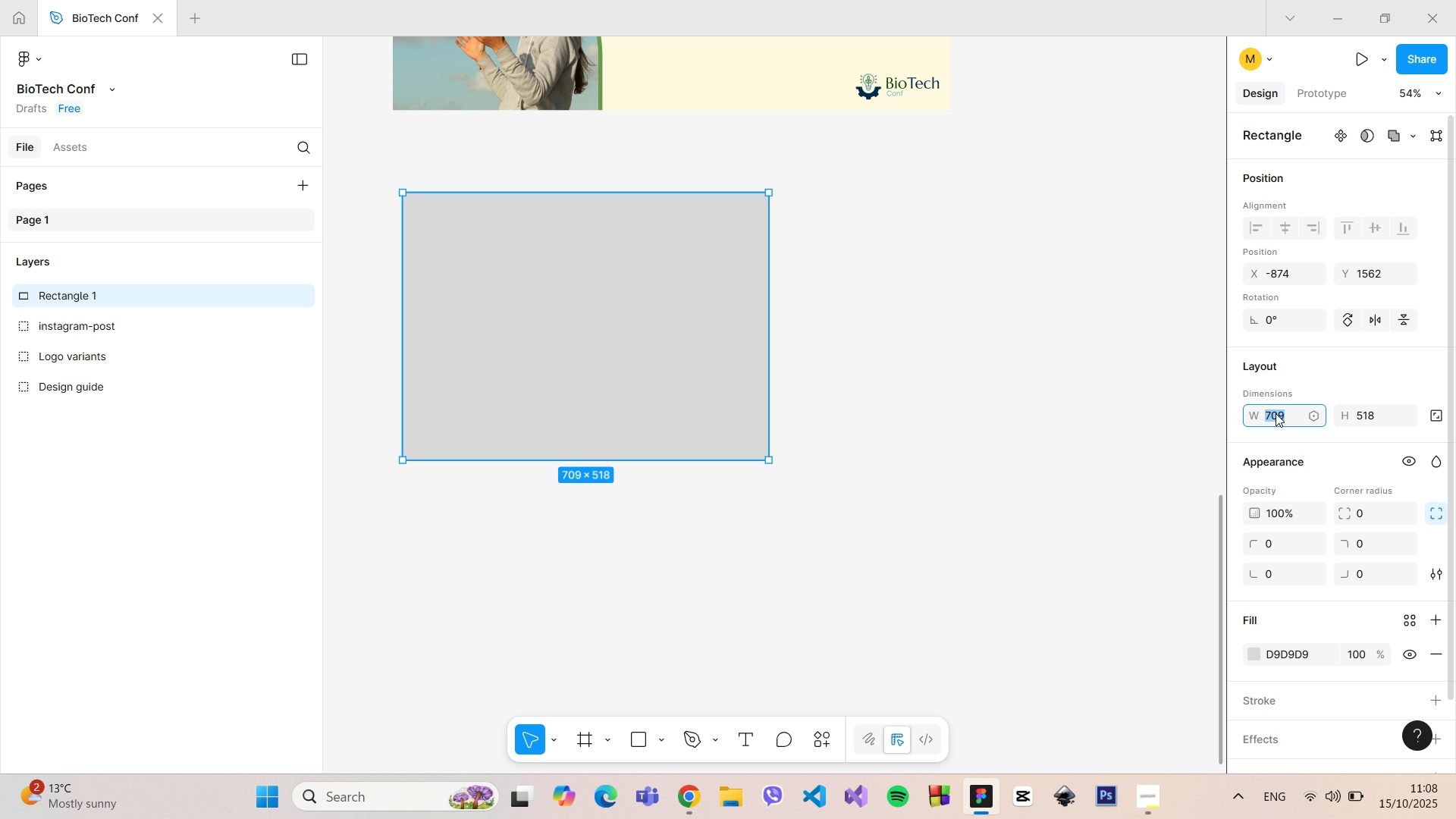 
type(1200)
 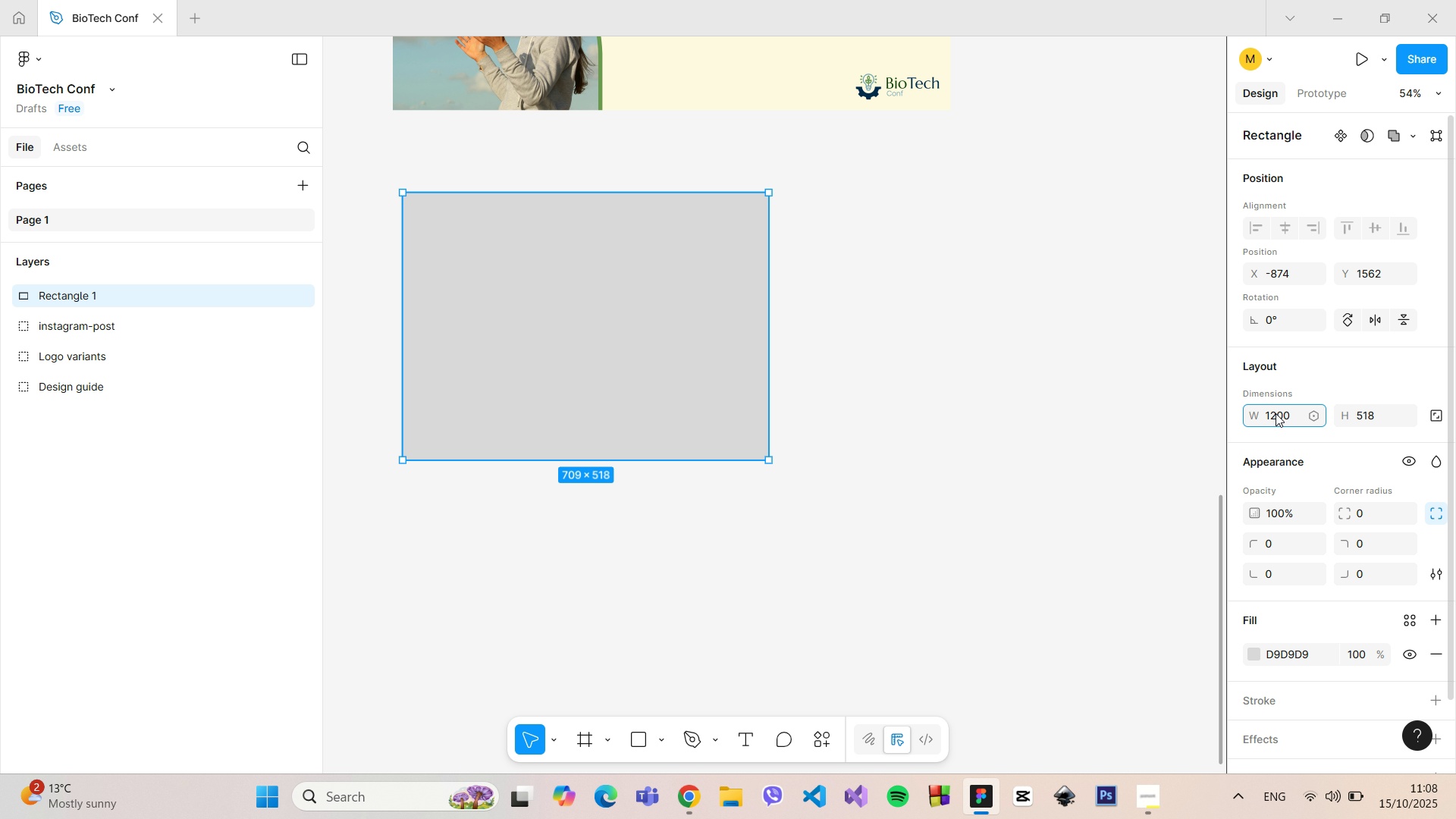 
key(Enter)
 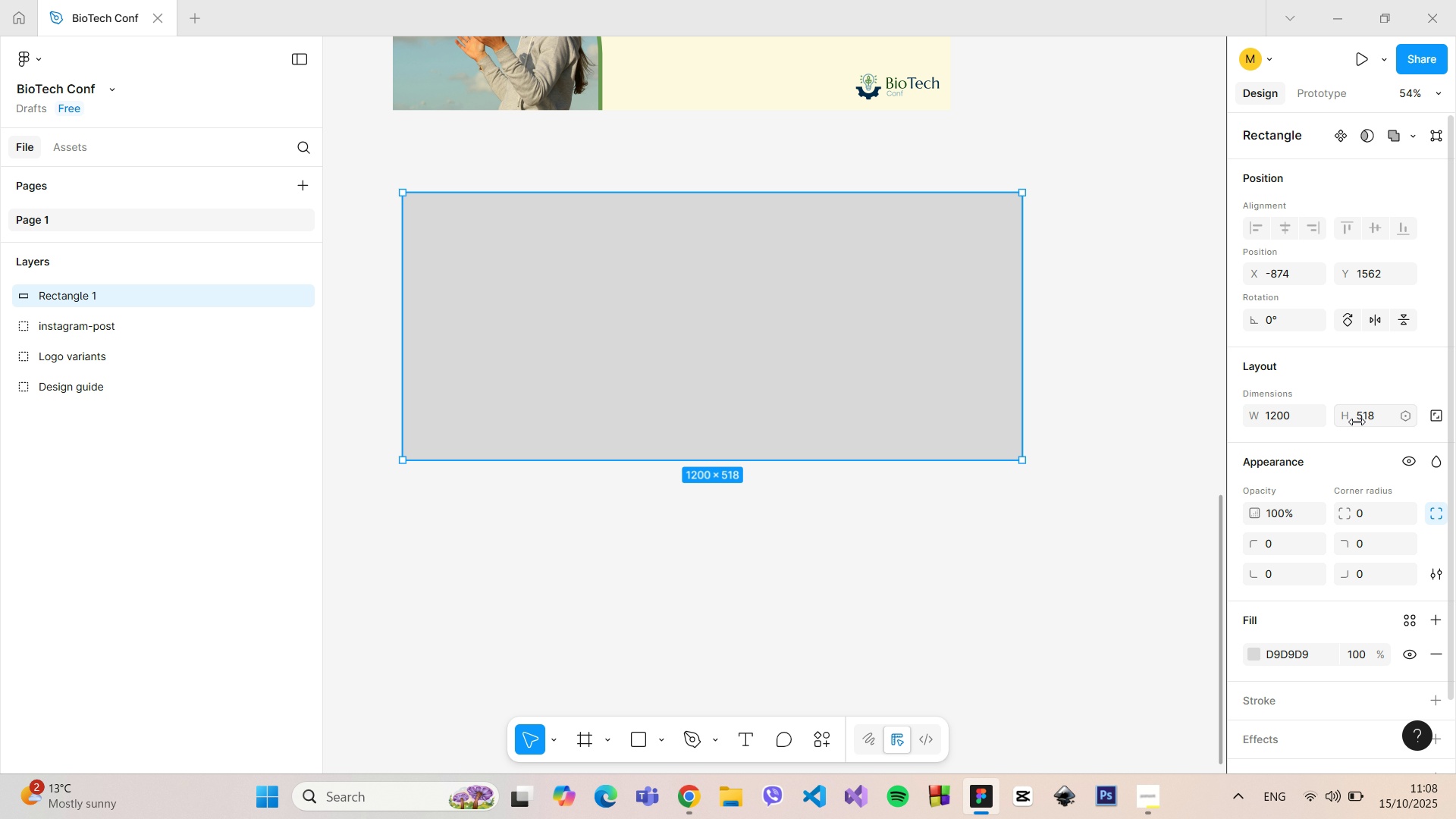 
left_click([1367, 418])
 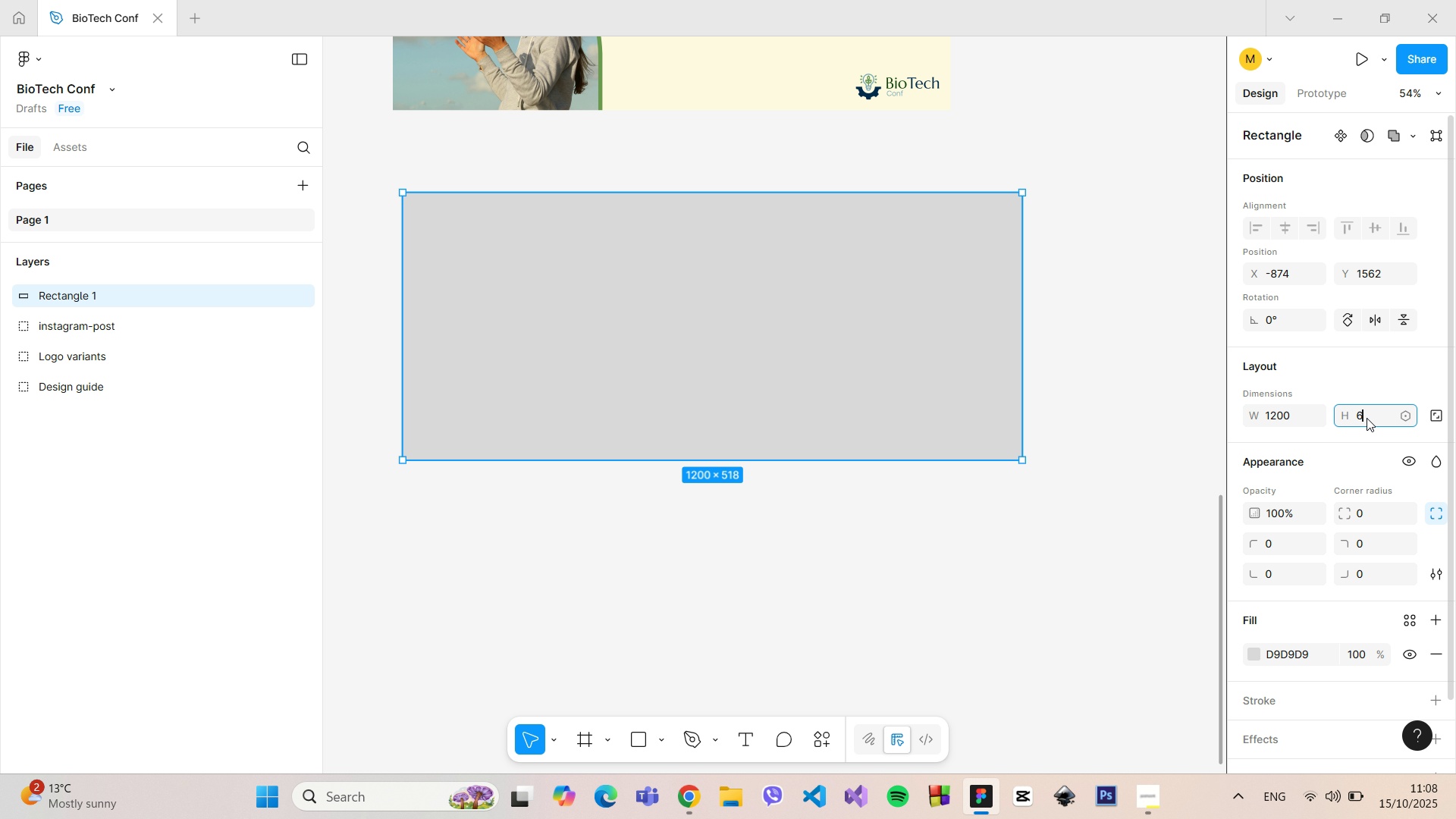 
type(675)
 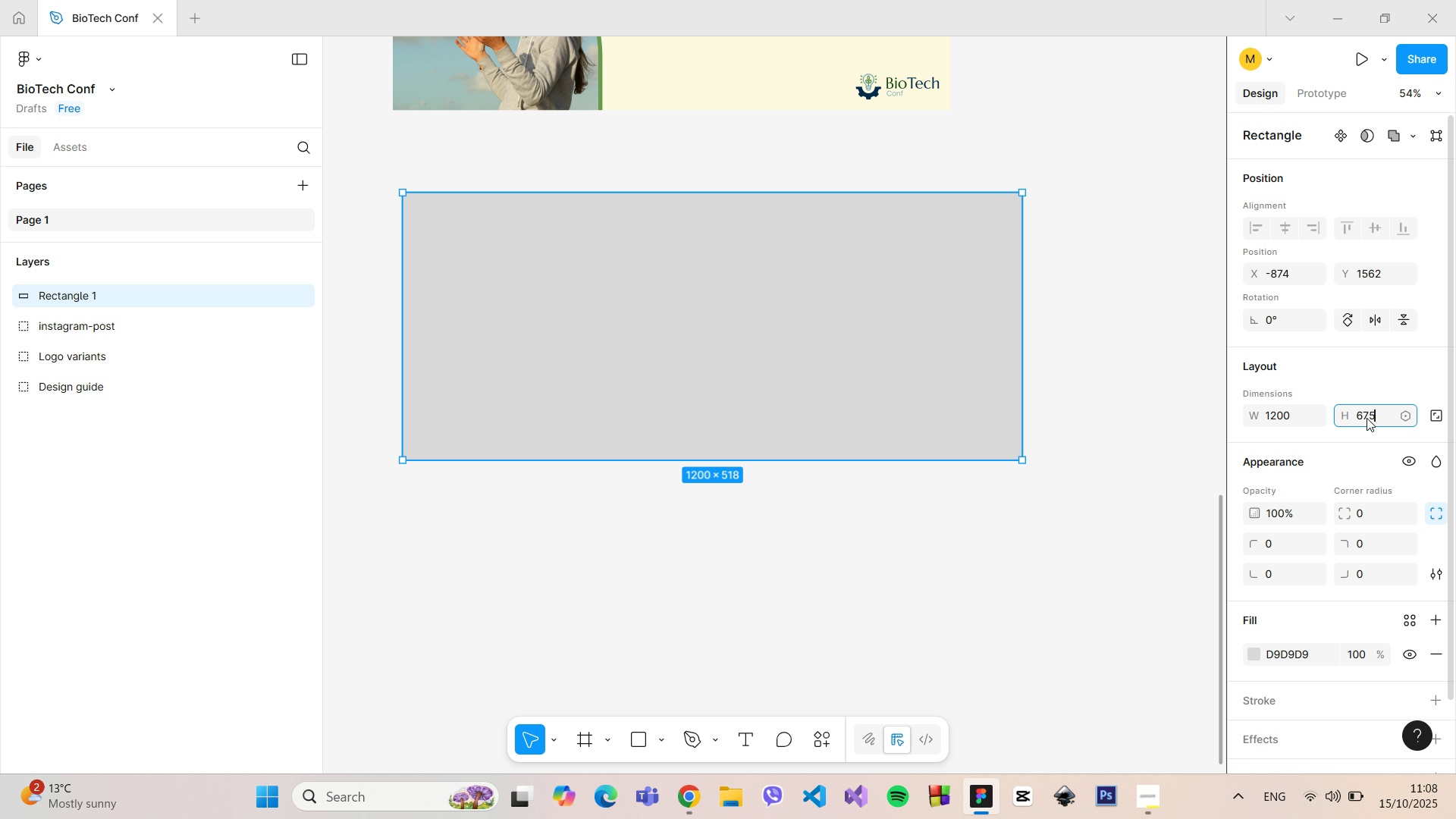 
key(Enter)
 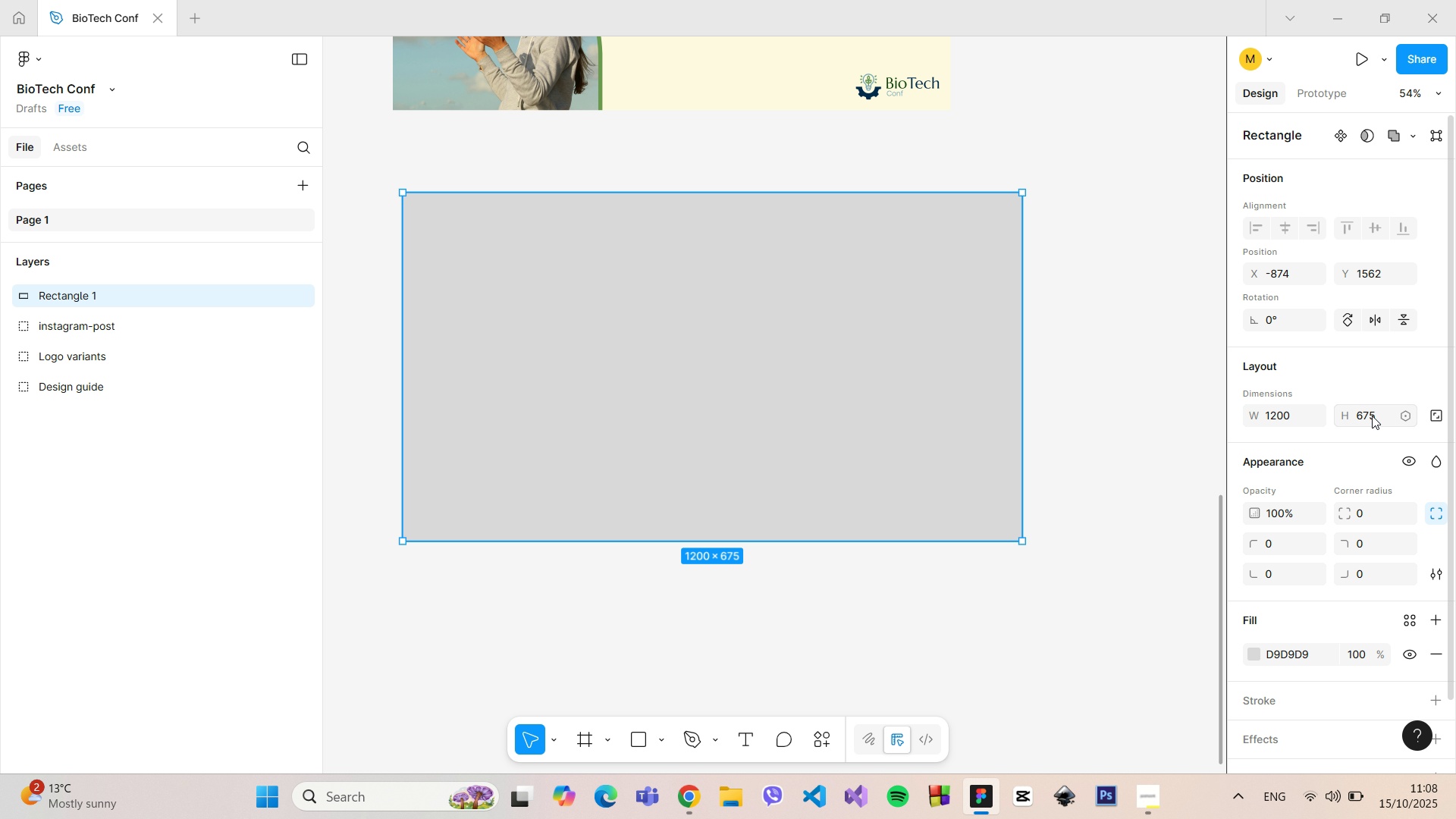 
left_click_drag(start_coordinate=[759, 322], to_coordinate=[748, 322])
 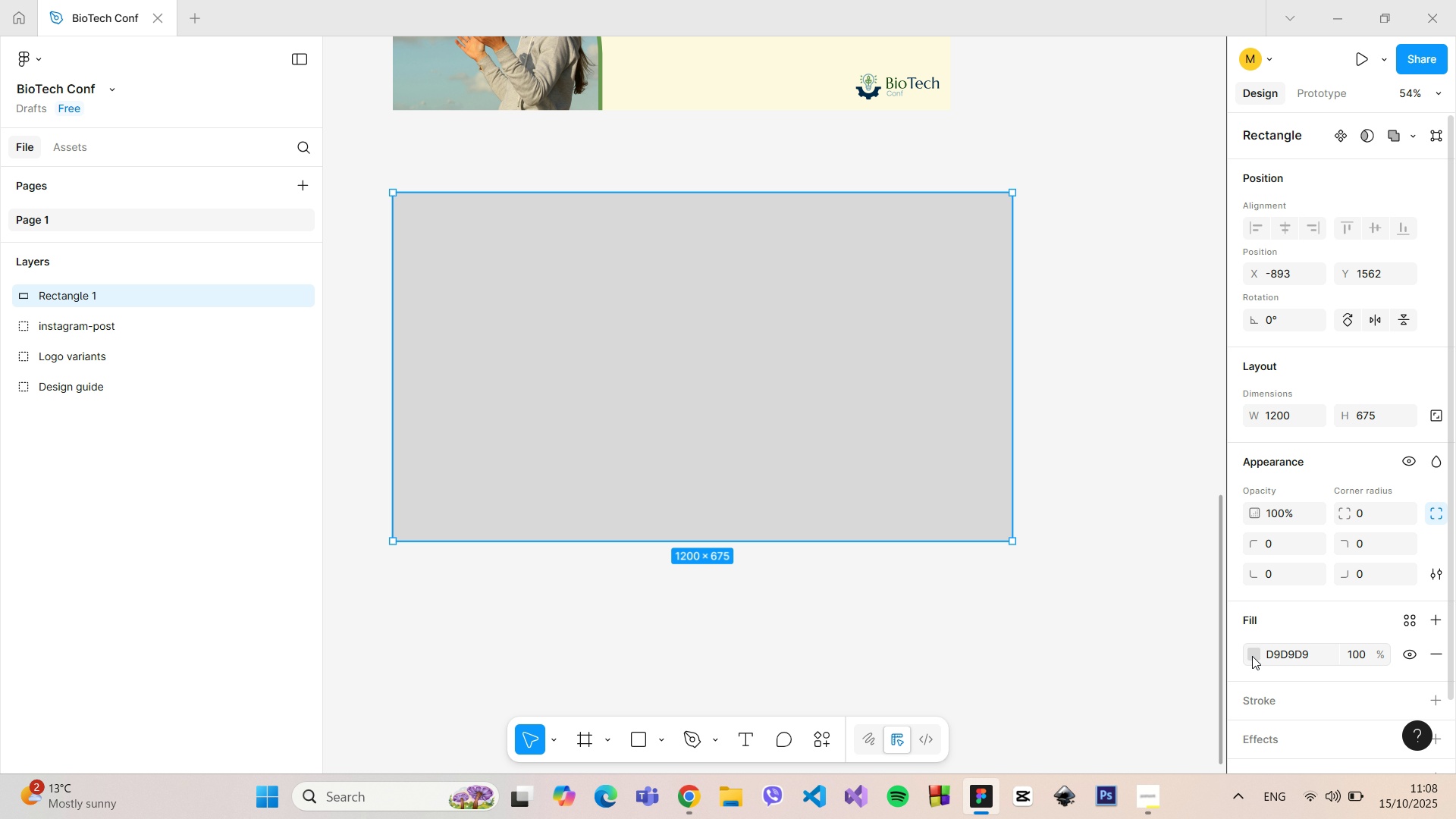 
left_click([1252, 656])
 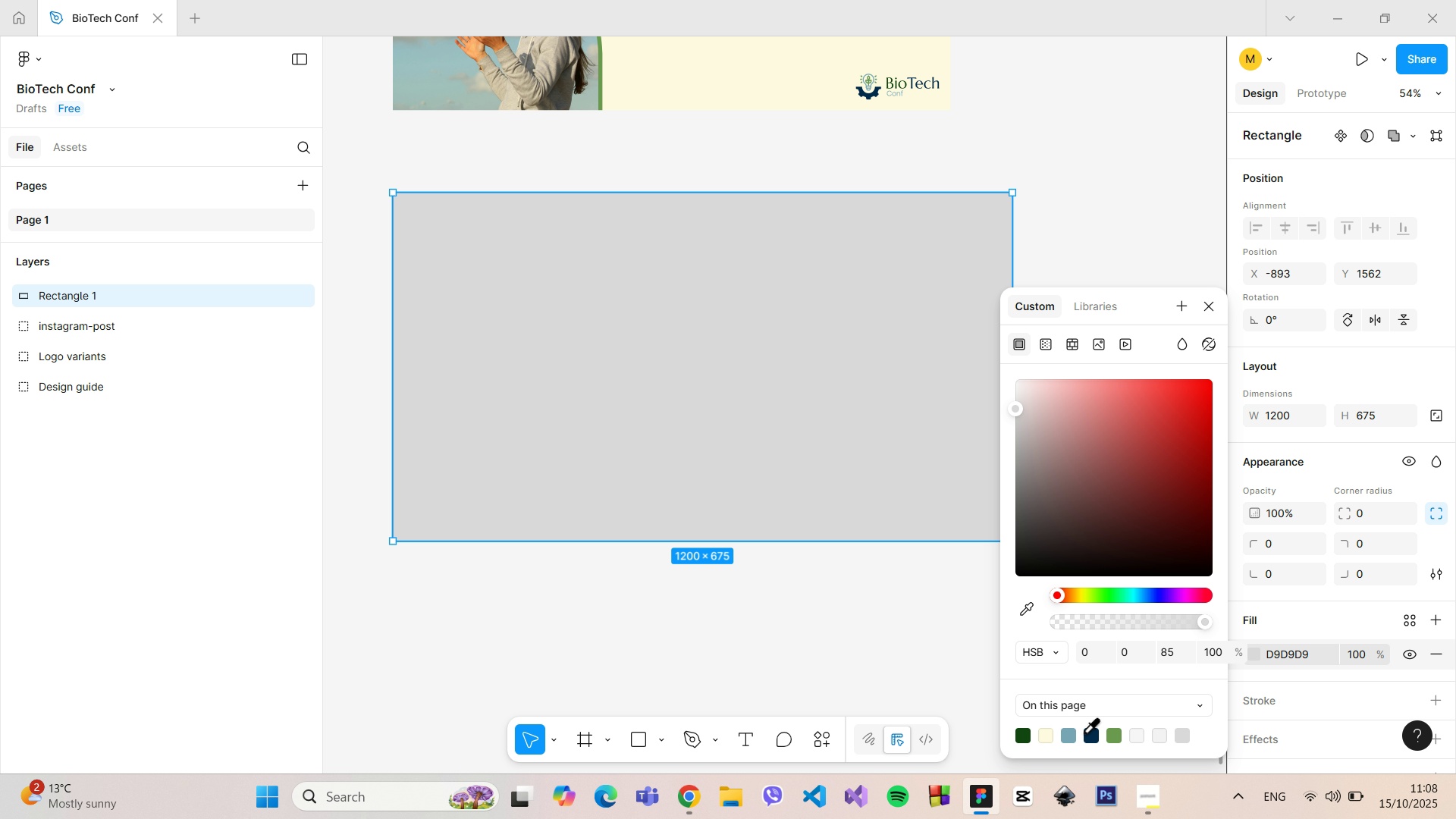 
left_click([1110, 732])
 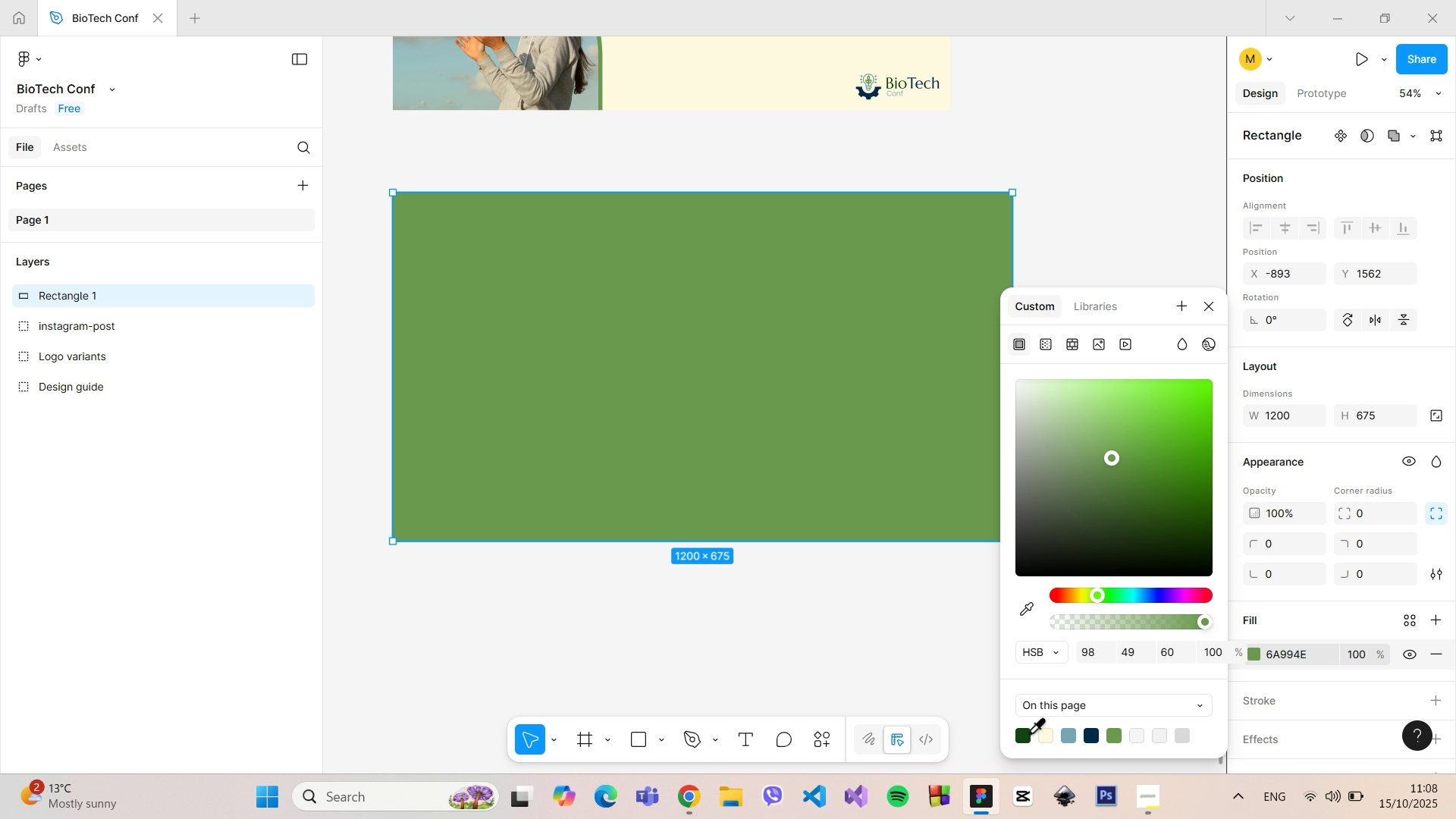 
left_click([1028, 733])
 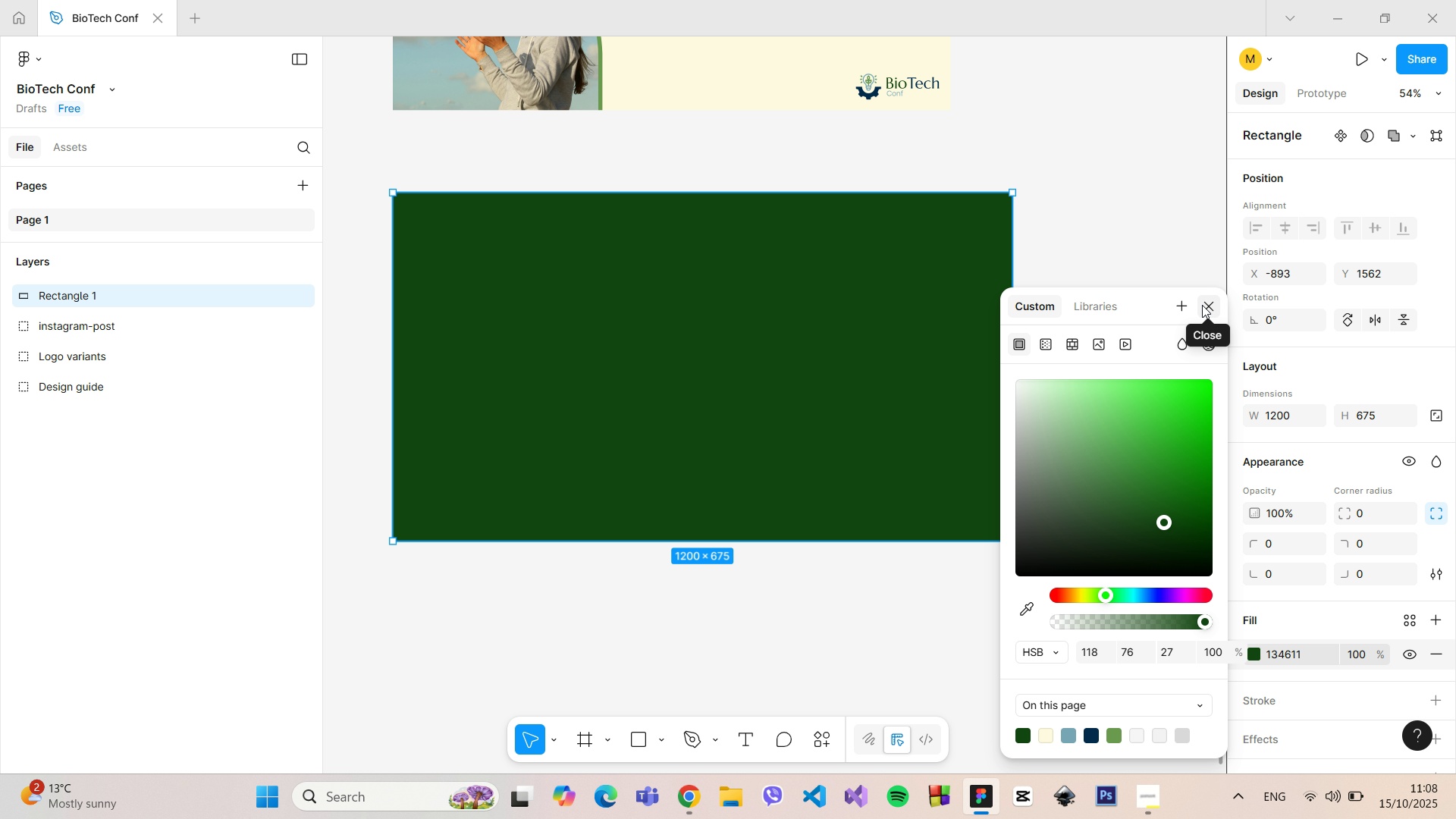 
wait(8.17)
 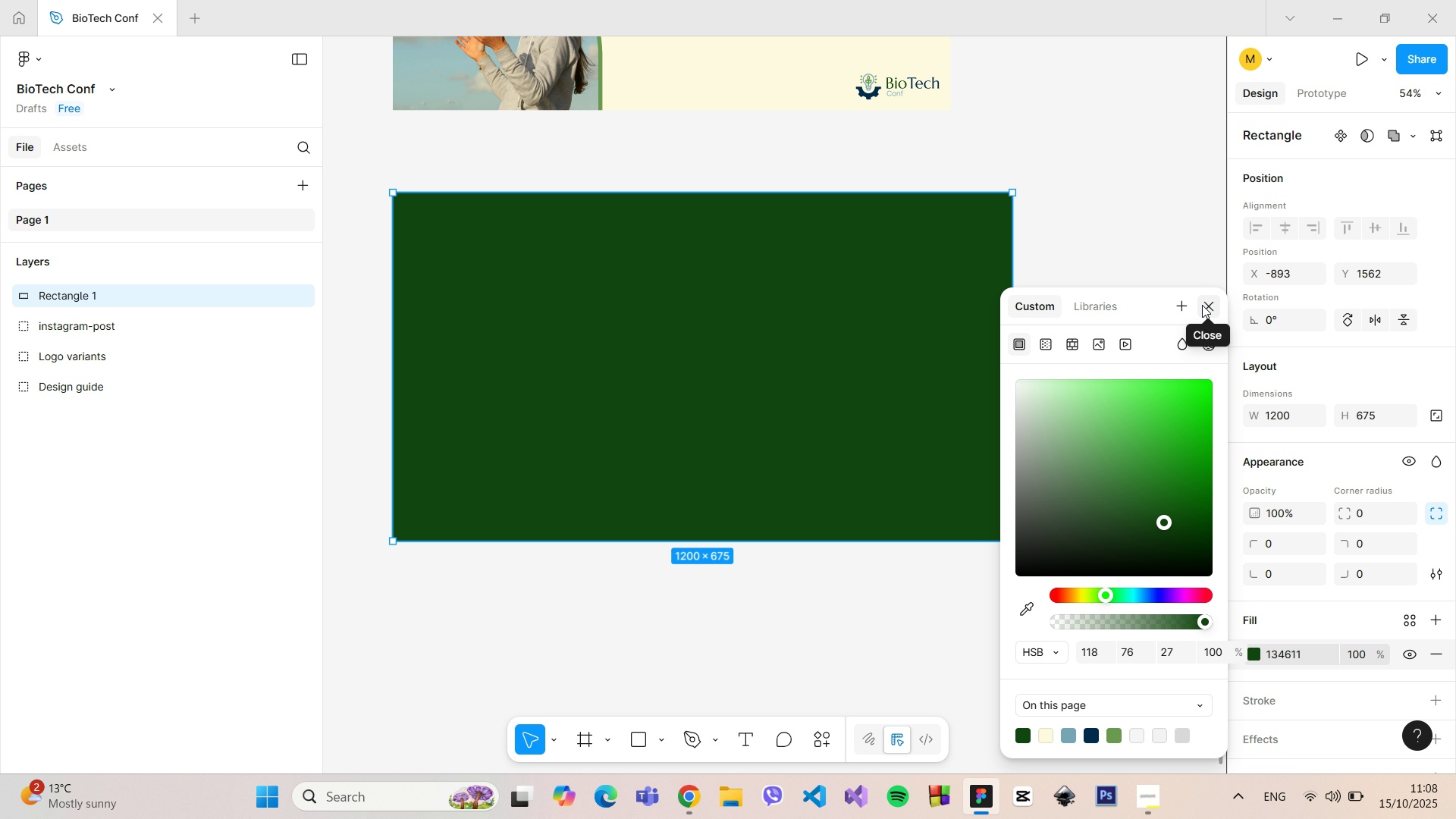 
left_click([1202, 305])
 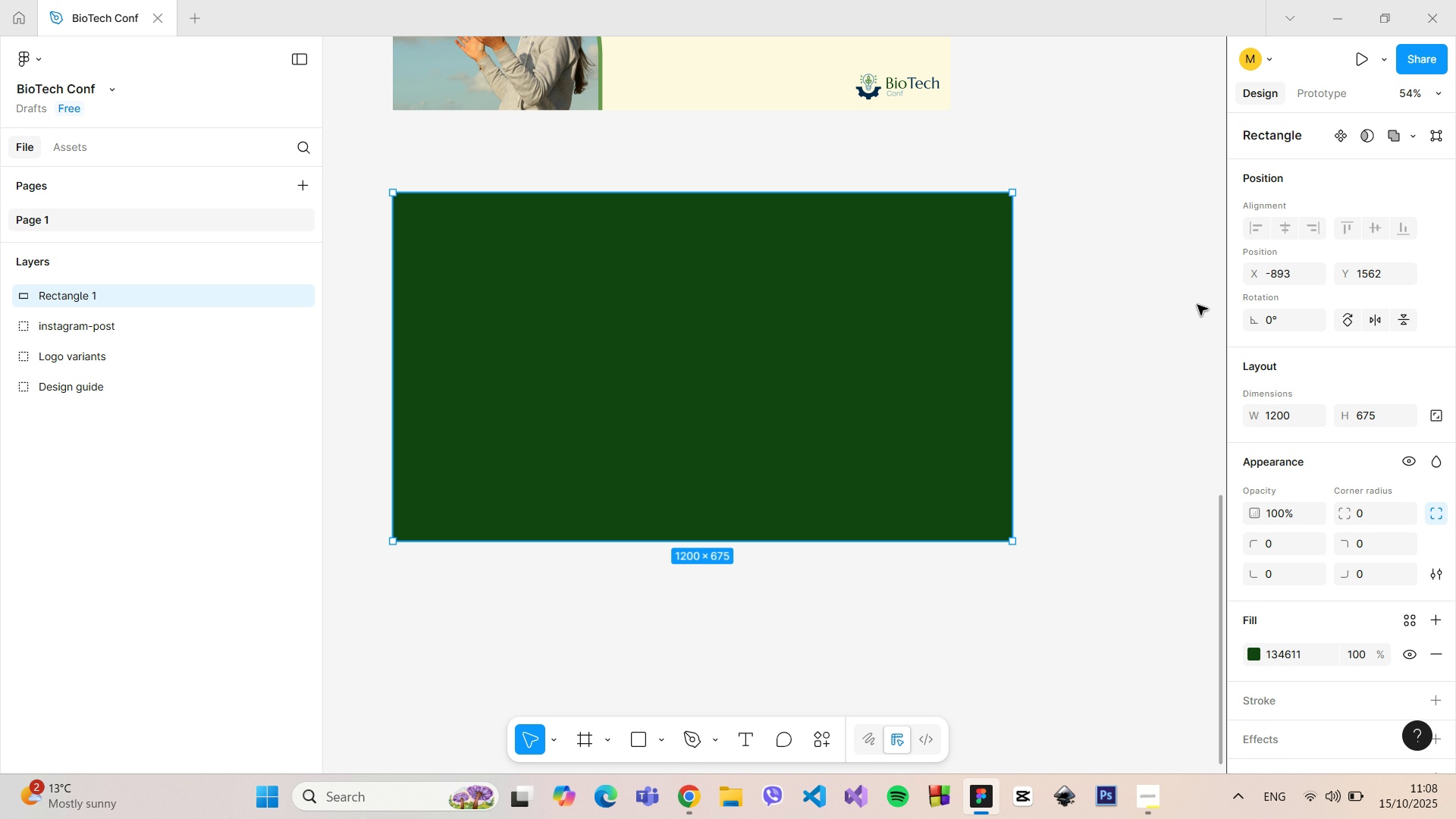 
left_click([1197, 305])
 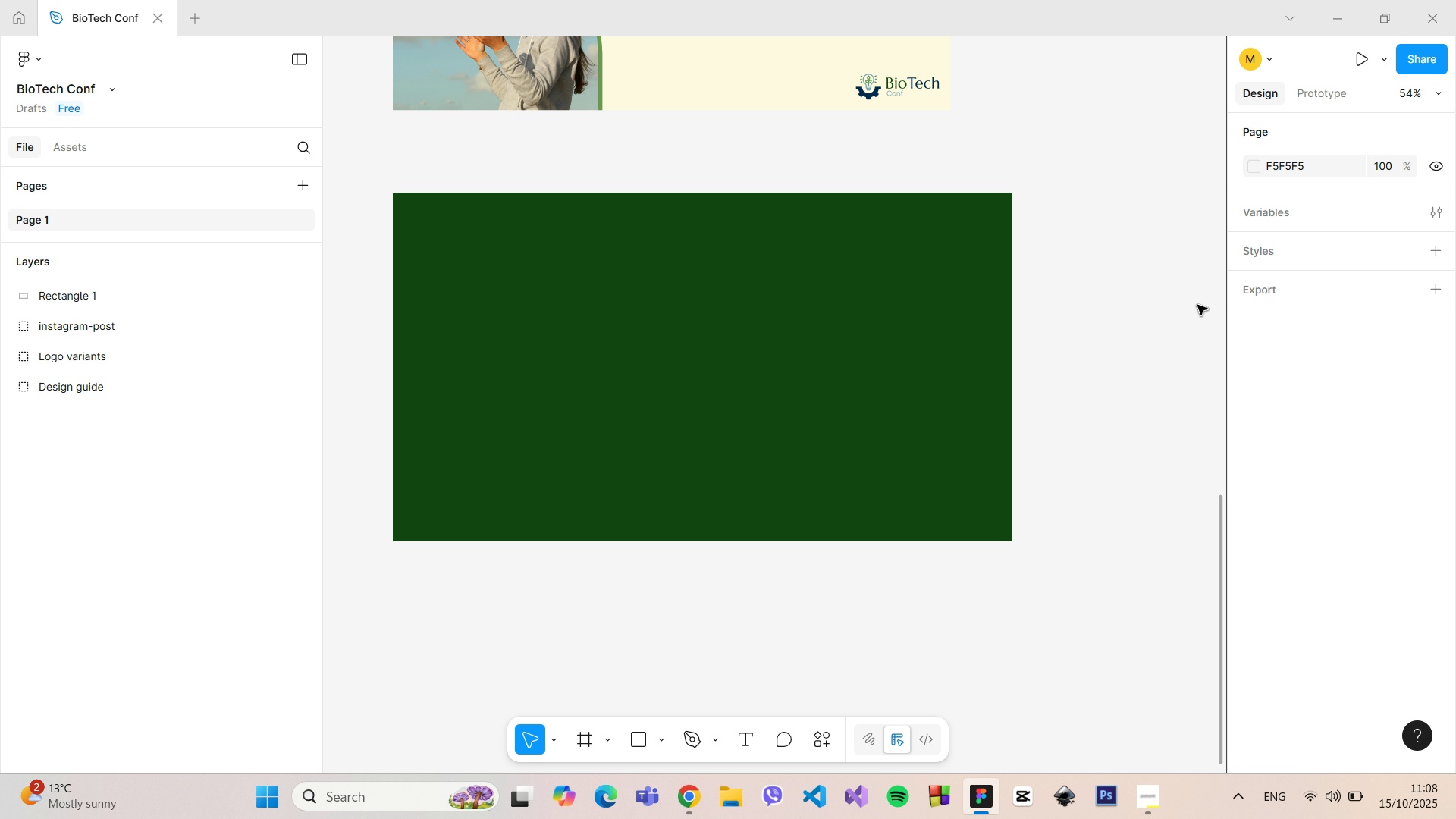 
scroll: coordinate [1197, 305], scroll_direction: down, amount: 5.0
 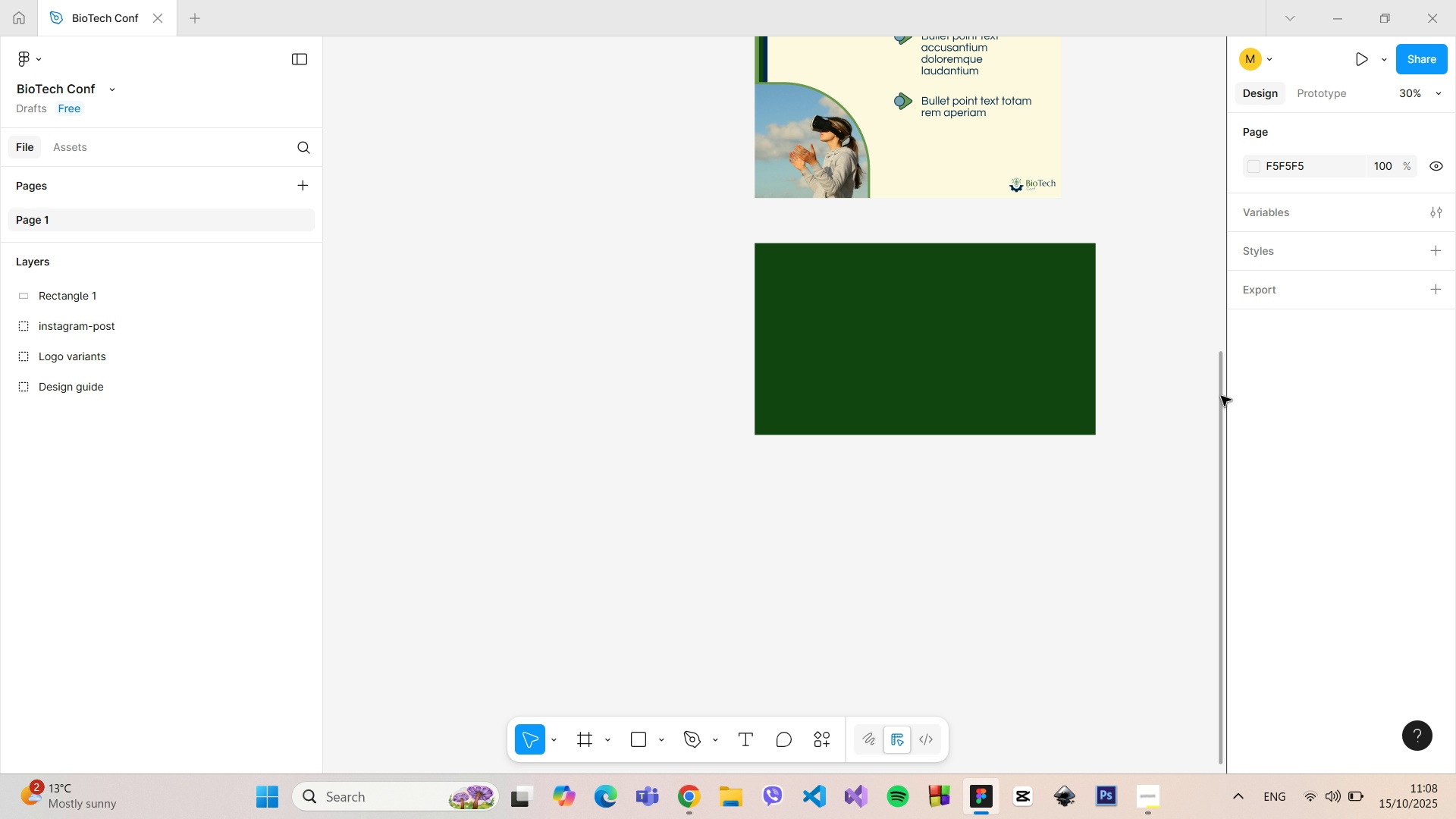 
left_click_drag(start_coordinate=[1219, 391], to_coordinate=[1201, 230])
 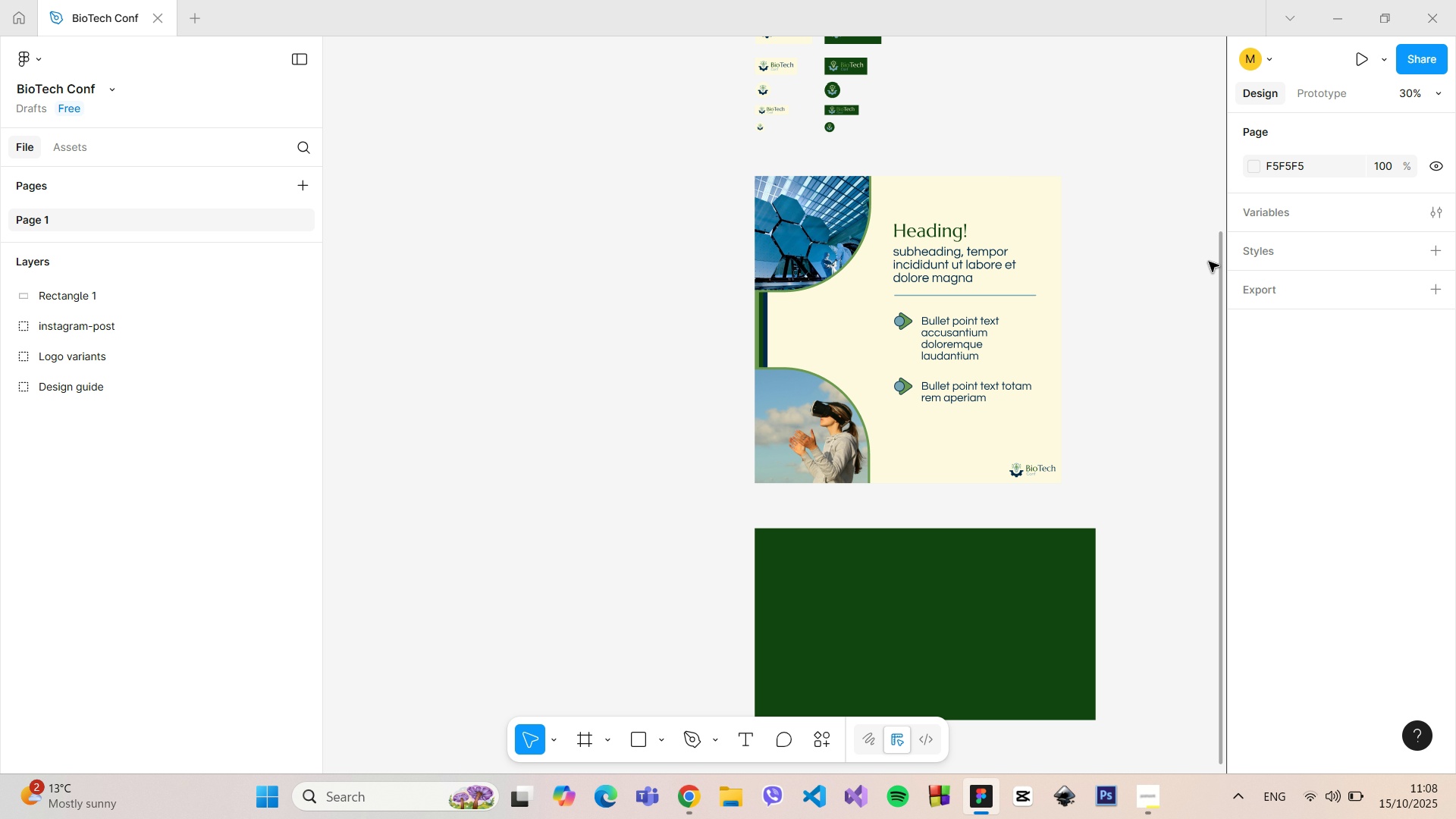 
left_click_drag(start_coordinate=[1219, 275], to_coordinate=[1210, 258])
 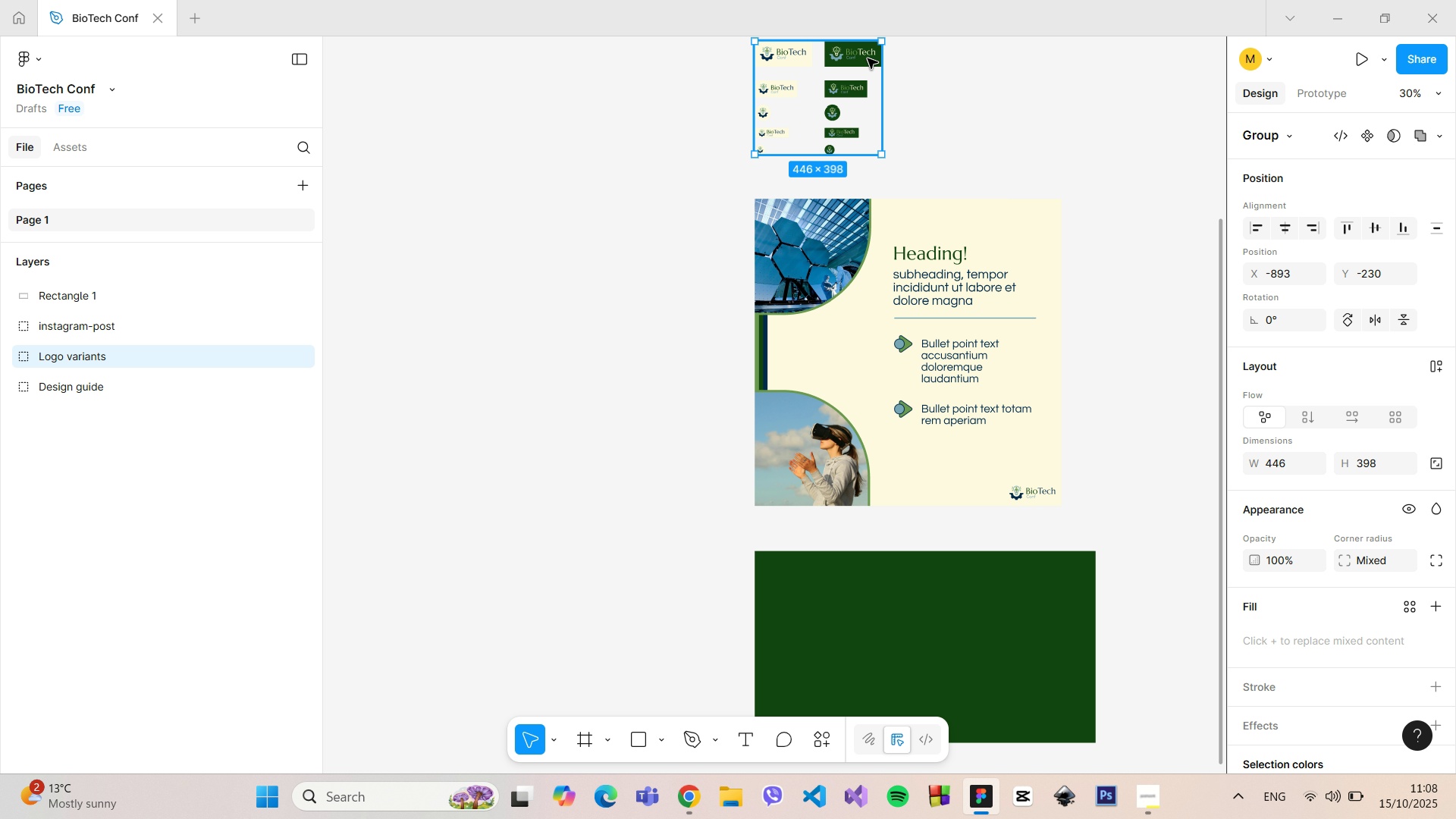 
double_click([868, 58])
 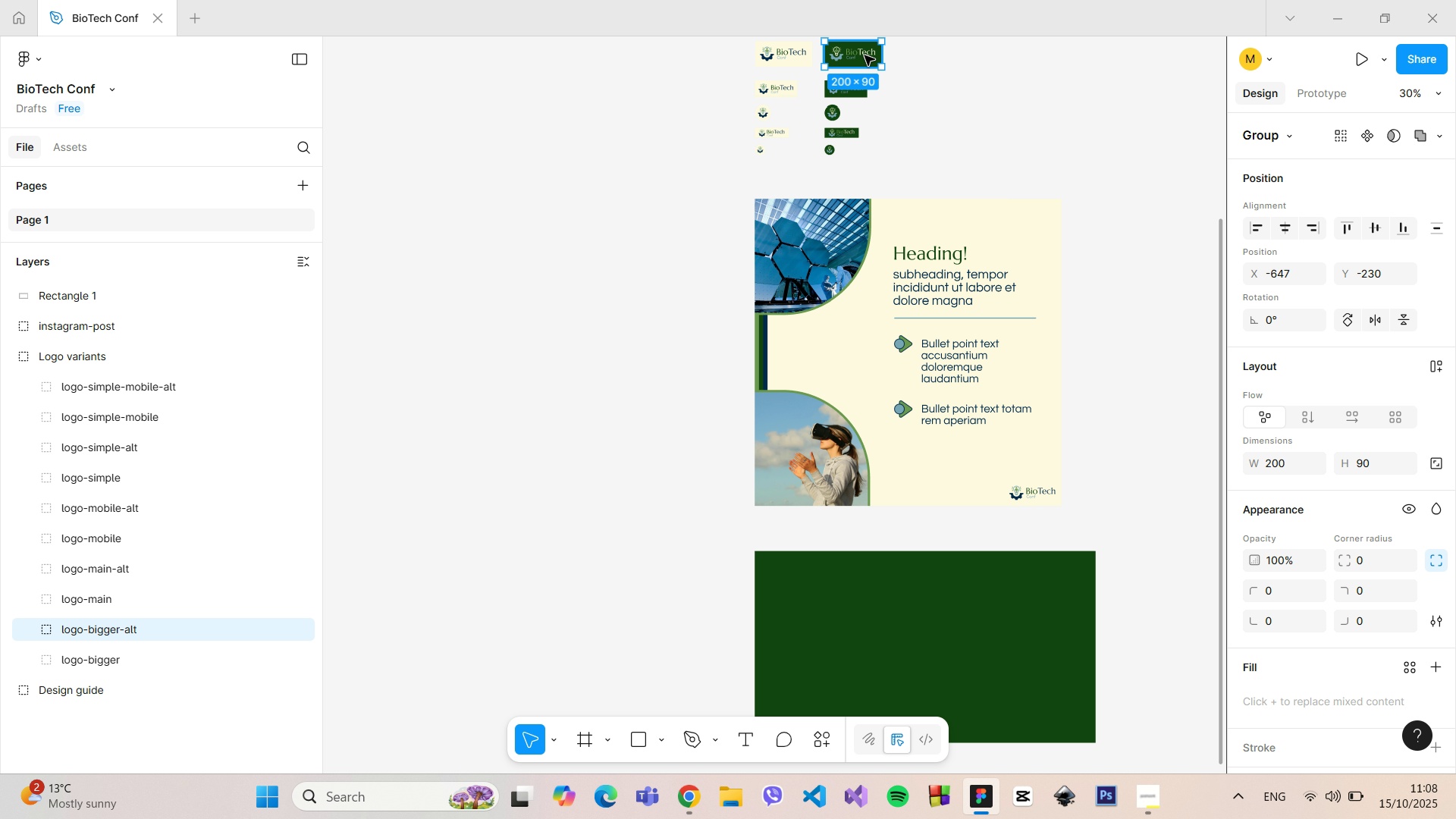 
hold_key(key=AltLeft, duration=1.42)
left_click_drag(start_coordinate=[864, 55], to_coordinate=[1043, 589])
 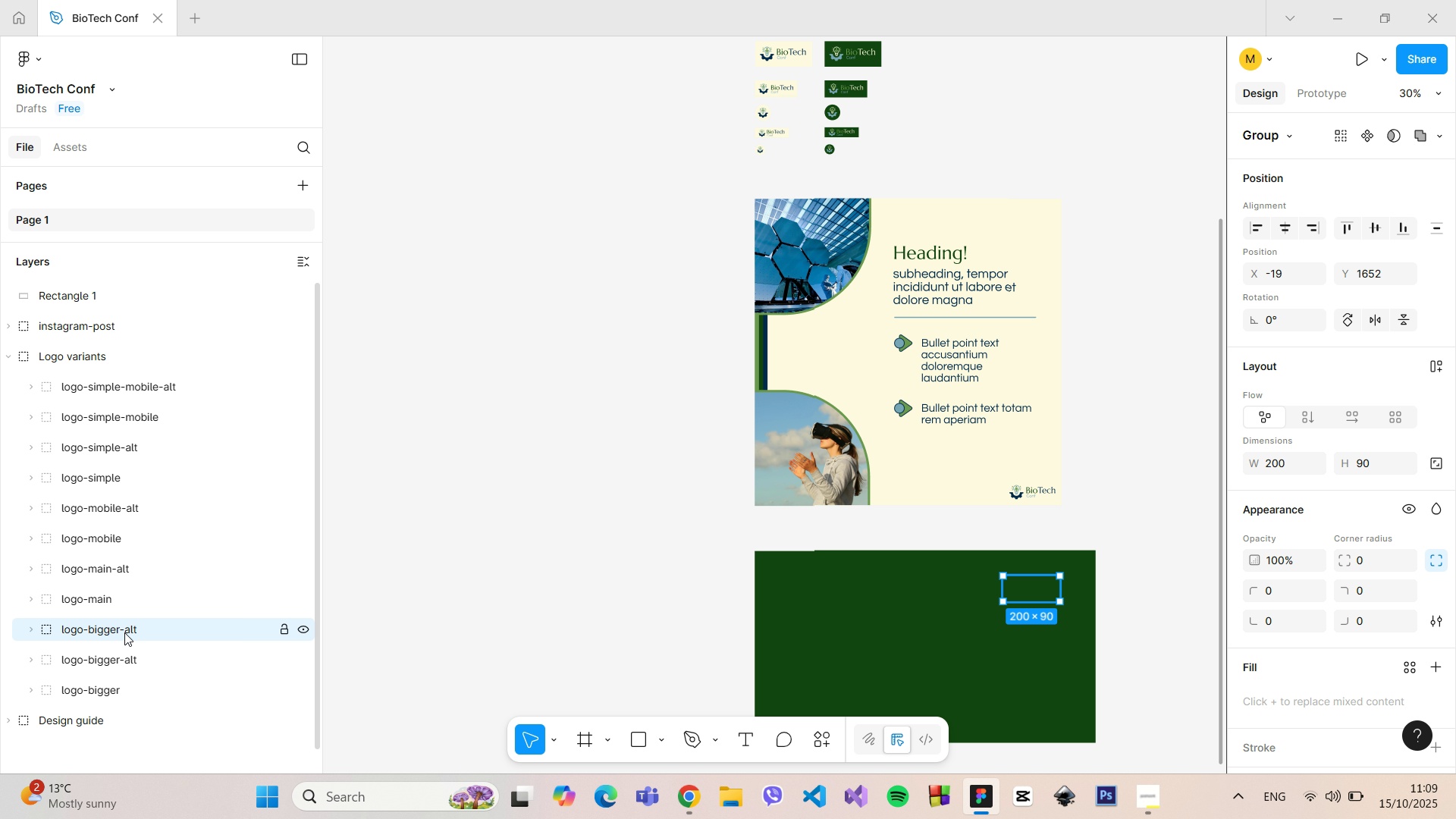 
left_click_drag(start_coordinate=[124, 634], to_coordinate=[114, 287])
 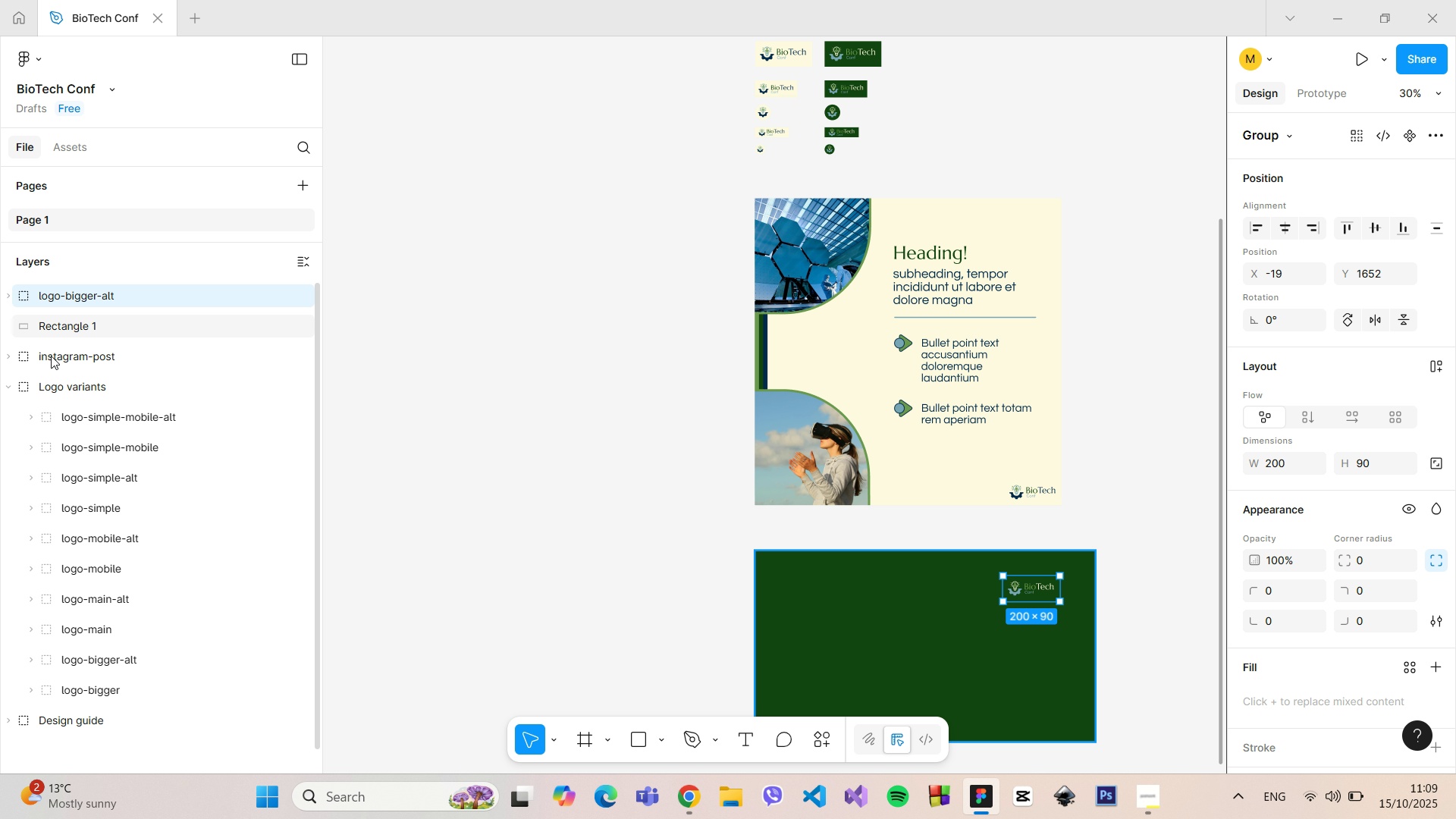 
scroll: coordinate [138, 323], scroll_direction: up, amount: 2.0
 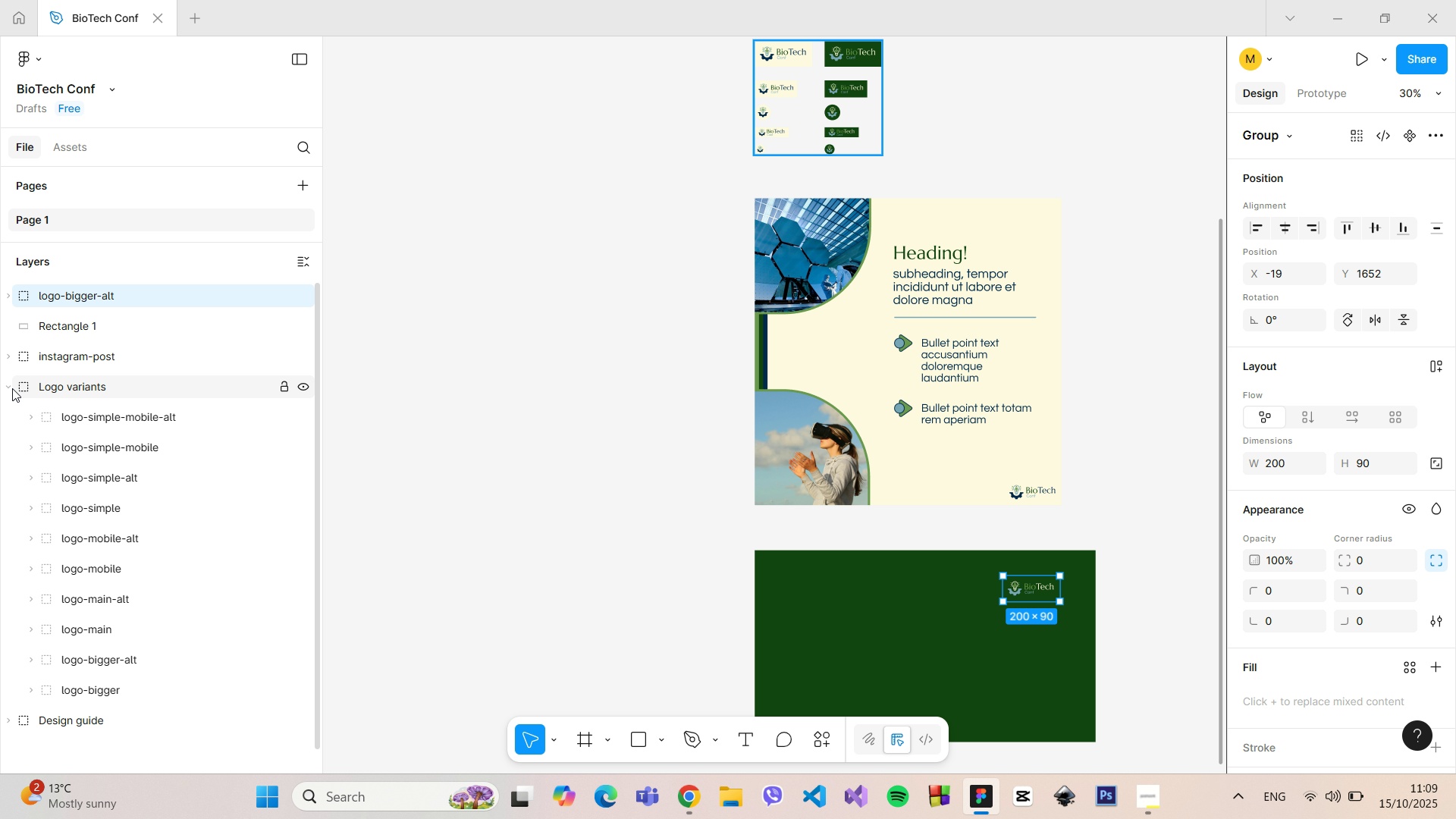 
left_click([12, 388])
 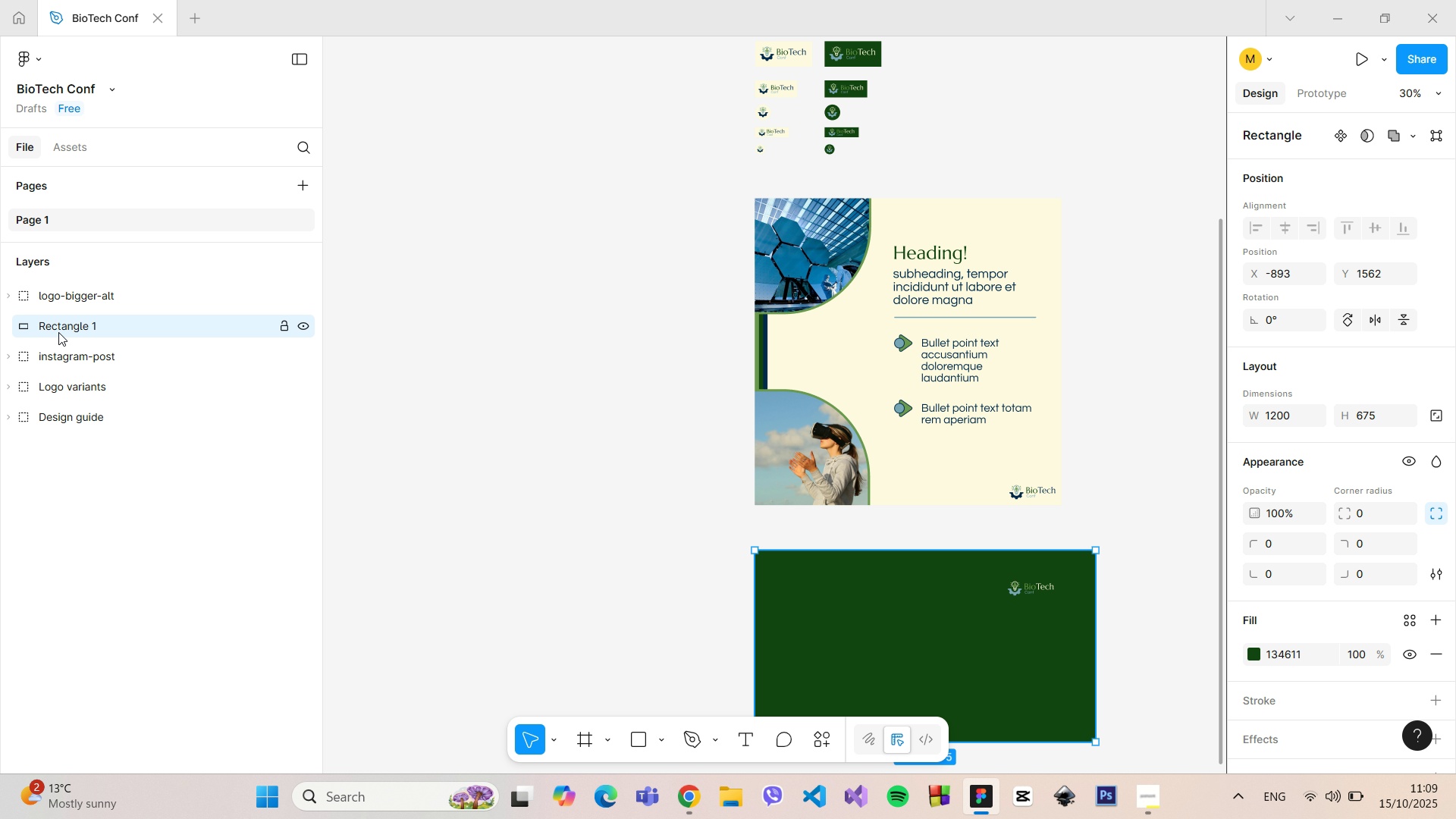 
double_click([58, 332])
 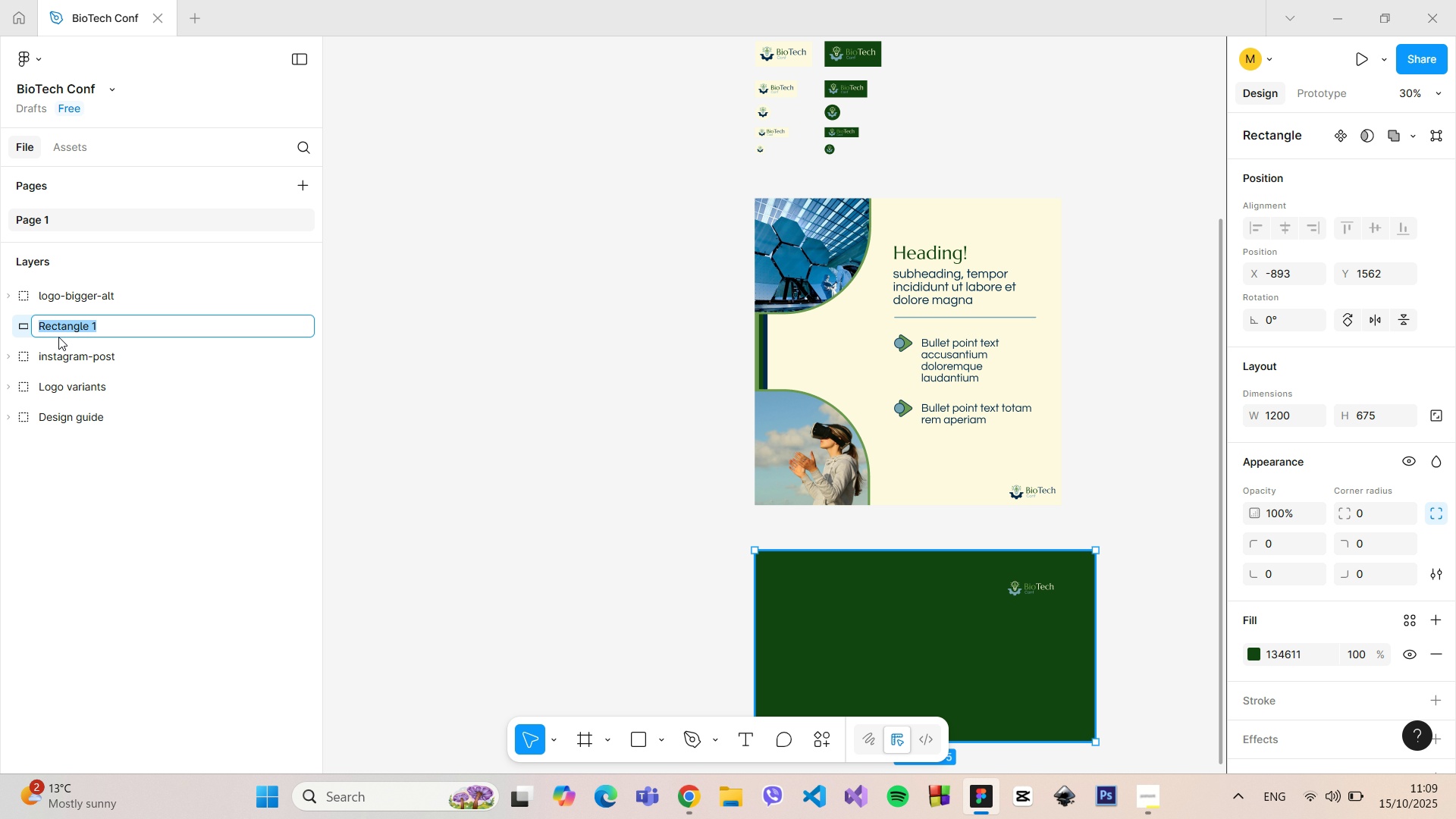 
left_click([10, 353])
 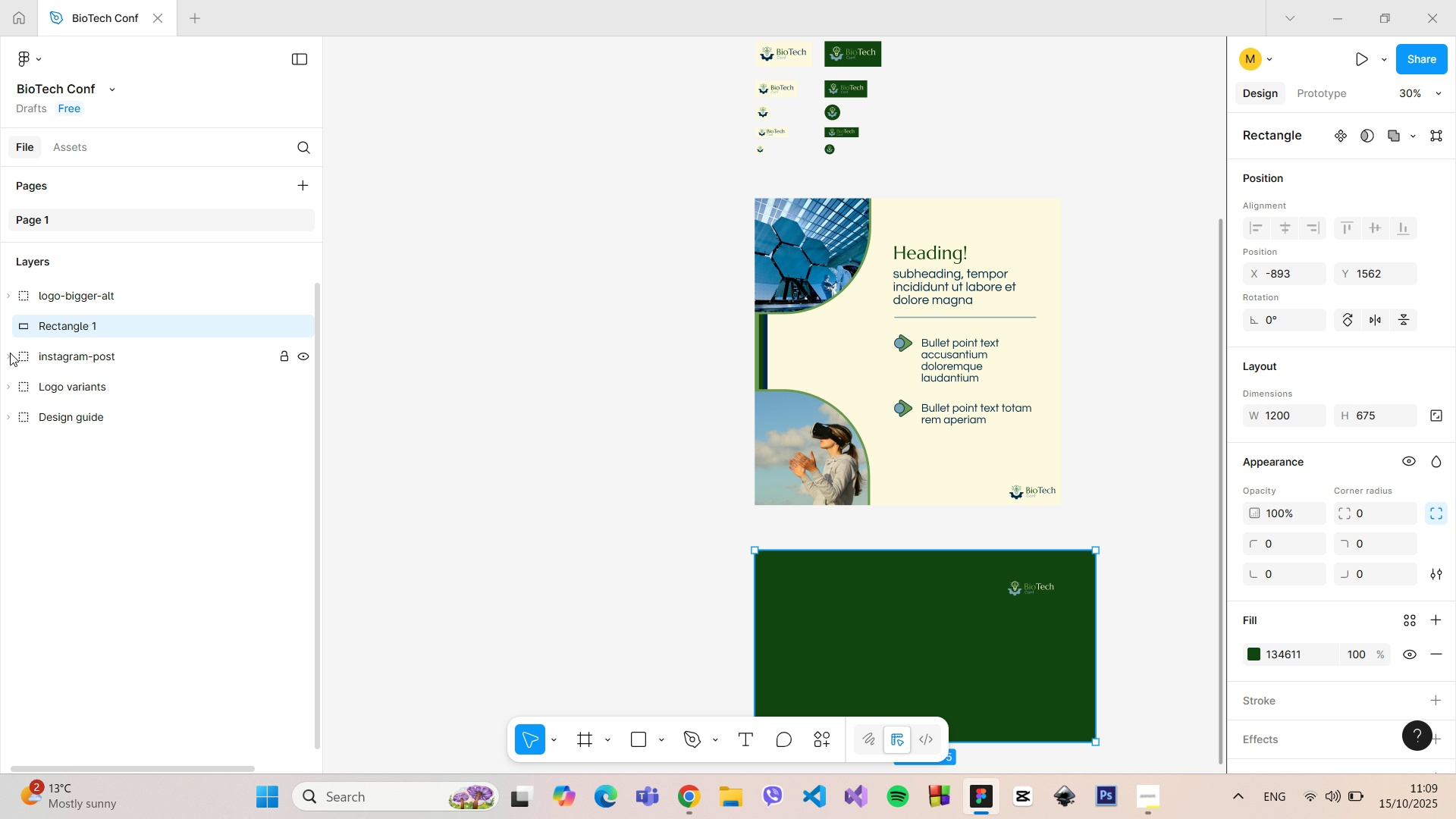 
left_click([10, 353])
 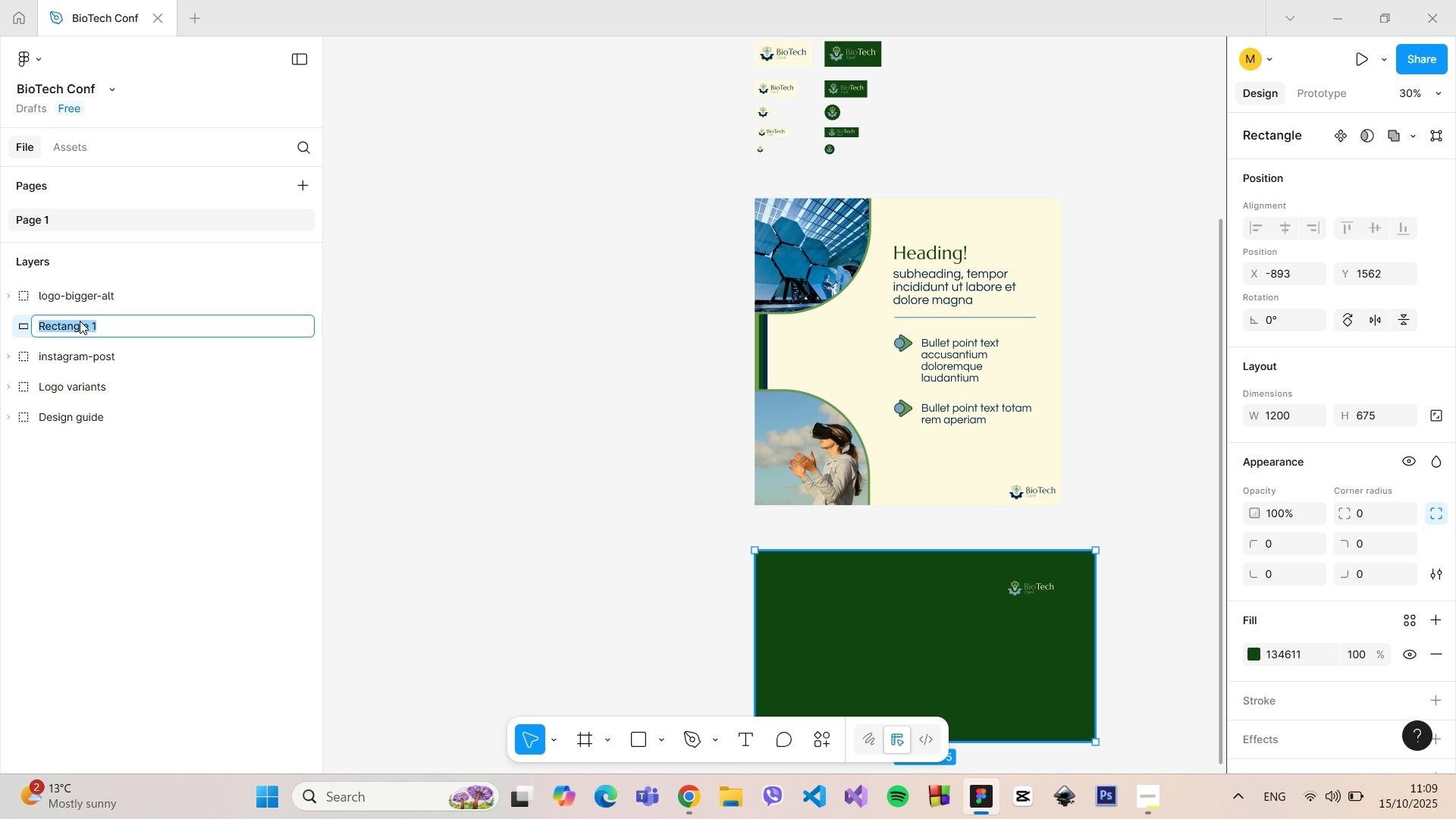 
double_click([80, 321])
 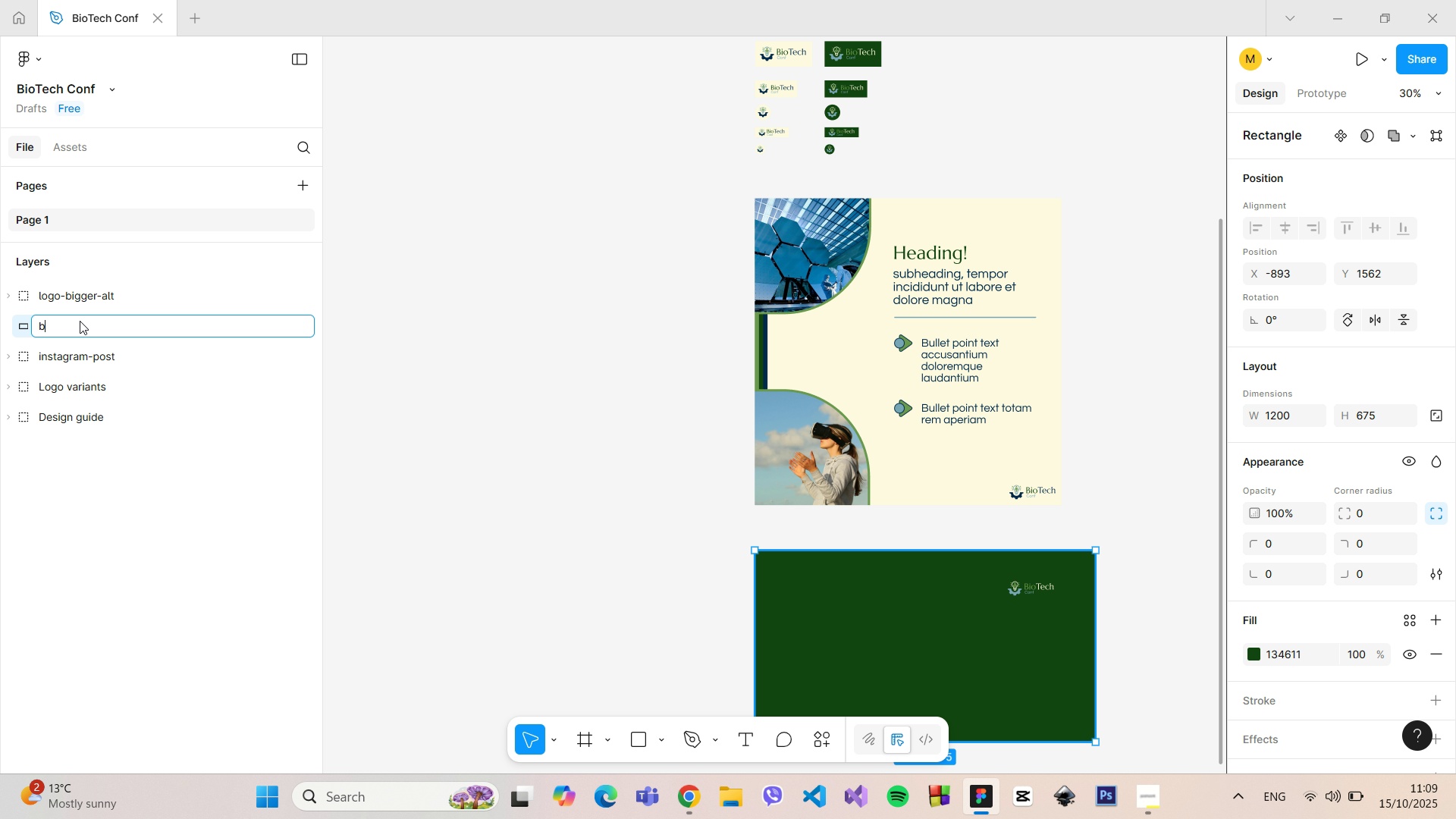 
type(base-tw)
 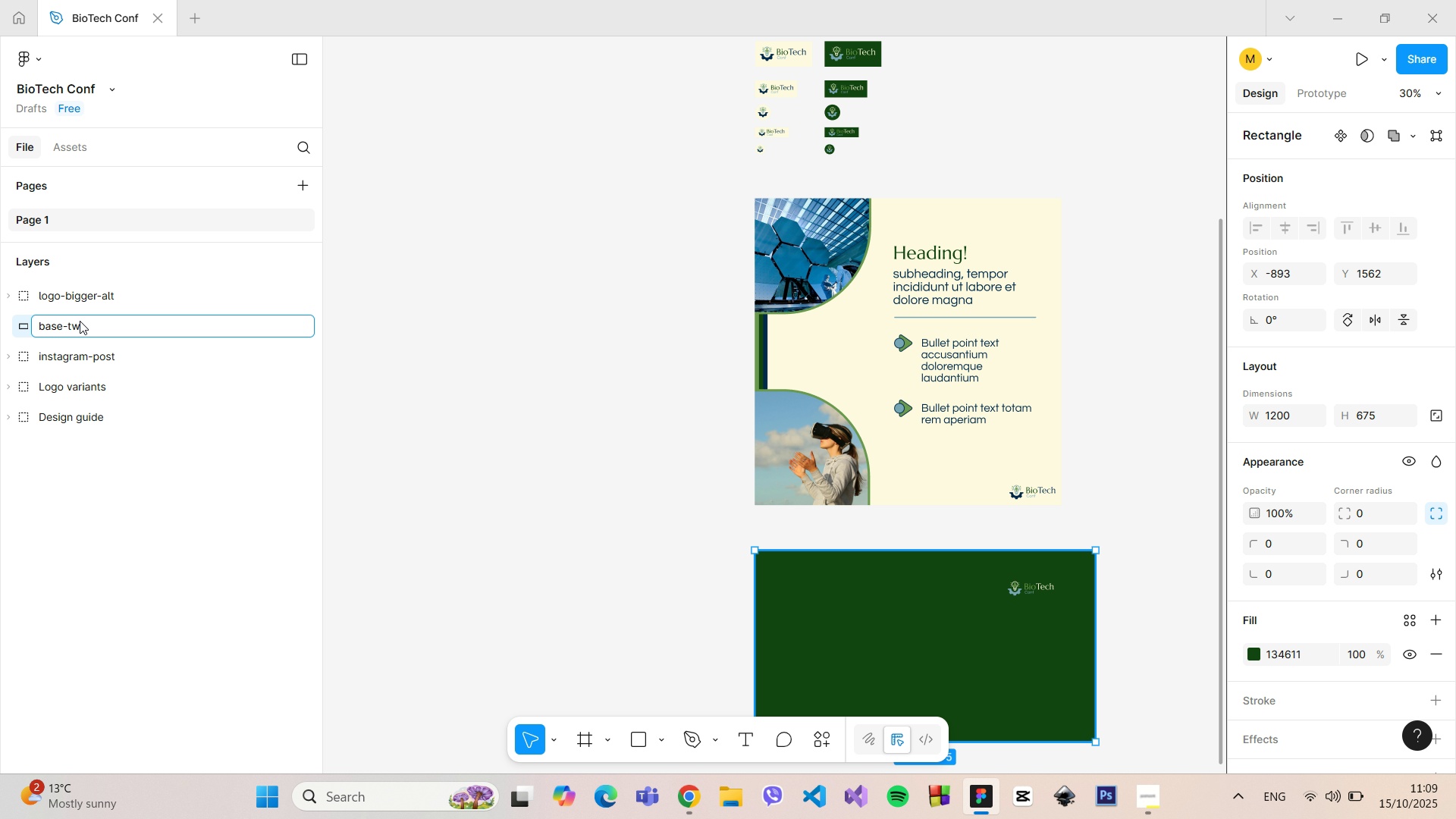 
wait(5.11)
 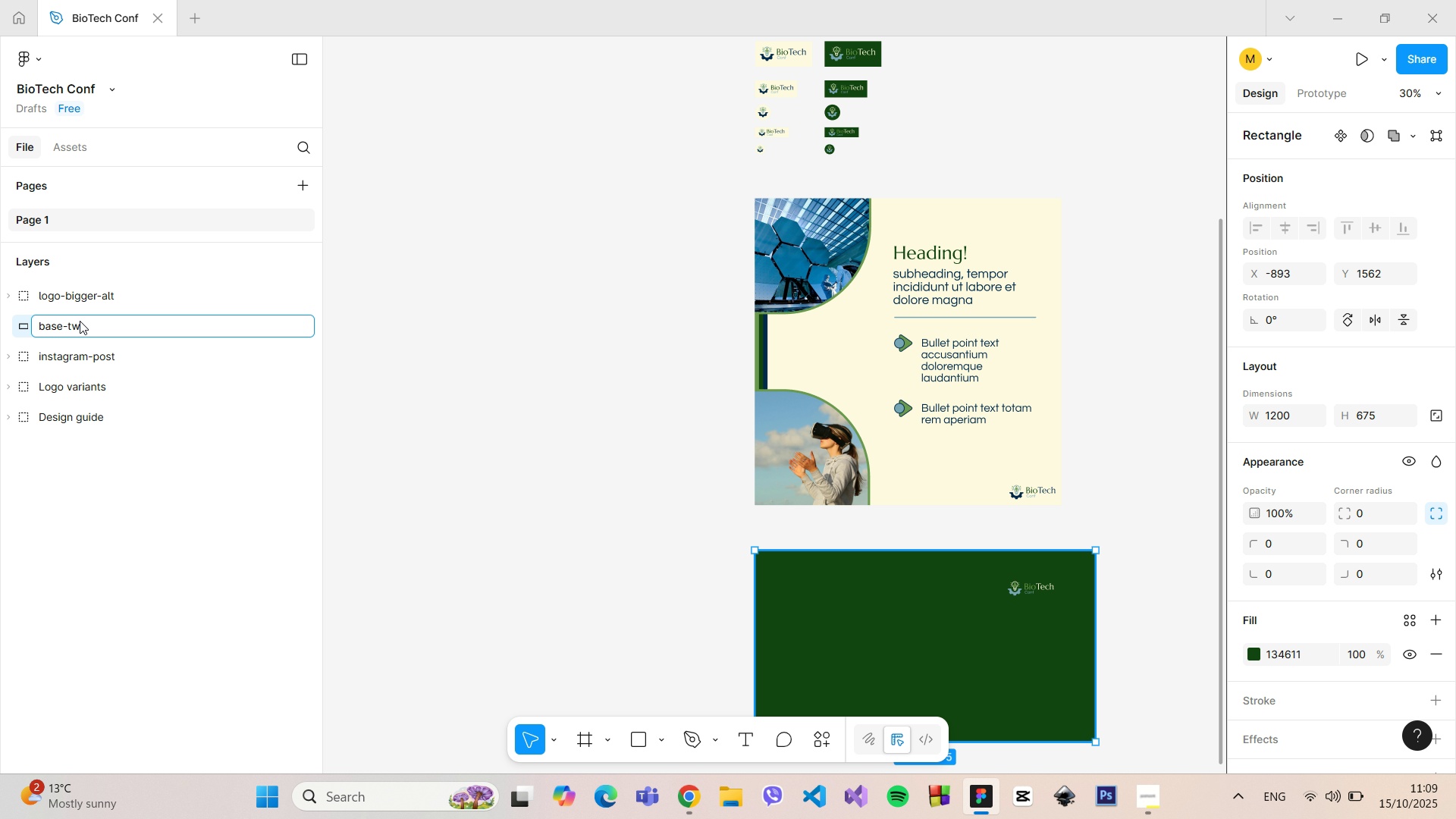 
key(Enter)
 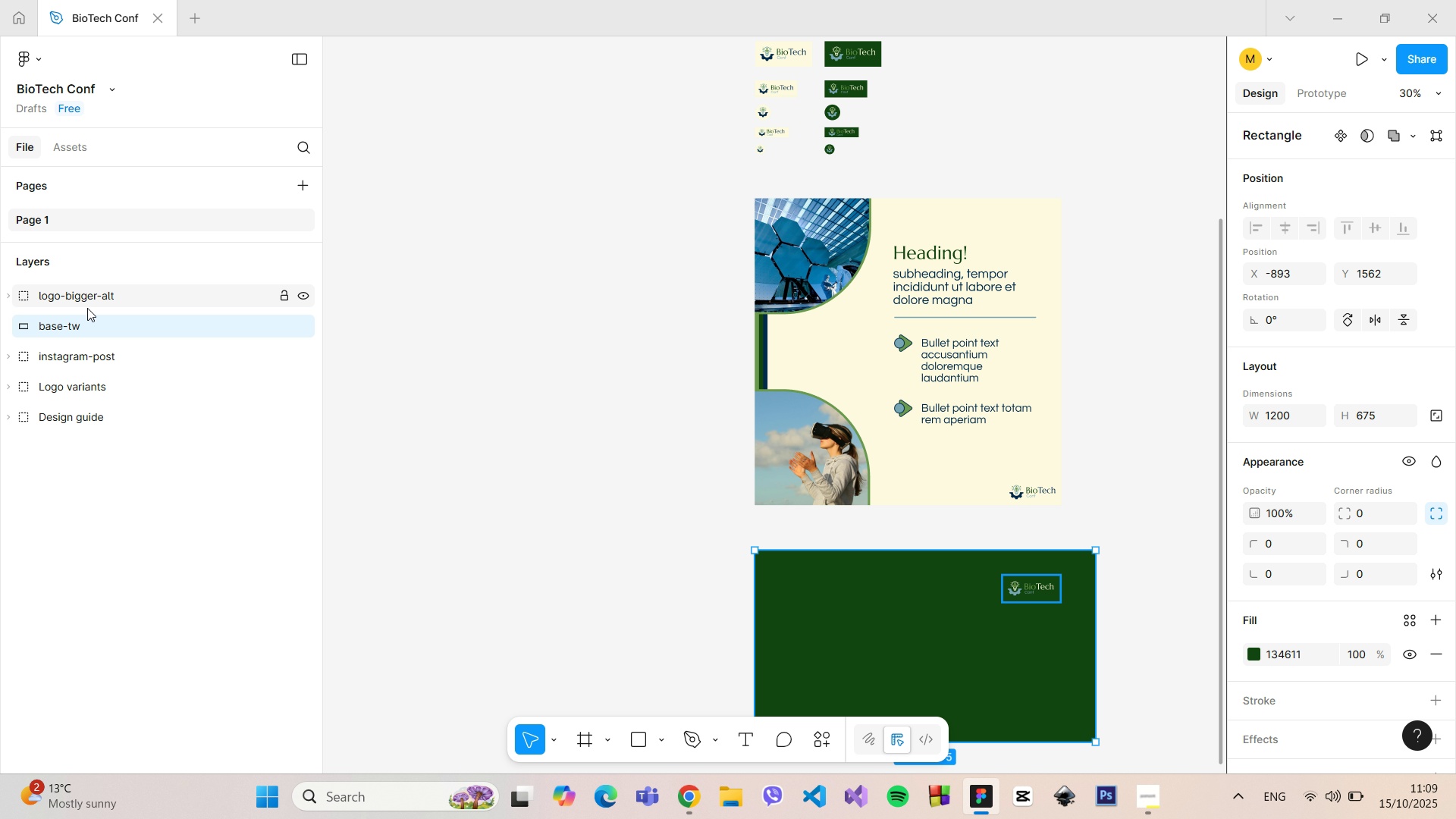 
left_click([87, 306])
 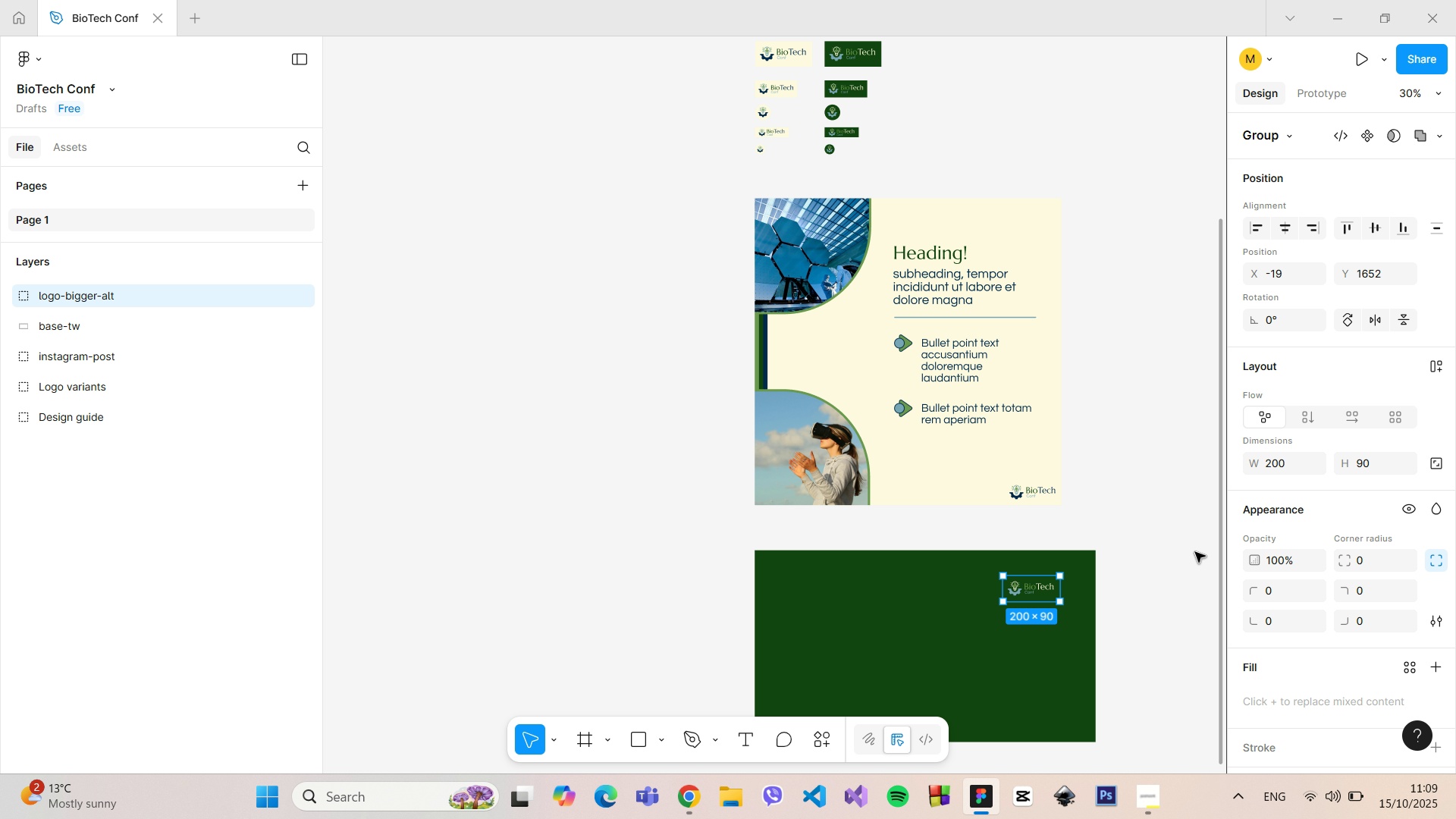 
left_click_drag(start_coordinate=[1222, 529], to_coordinate=[1194, 664])
 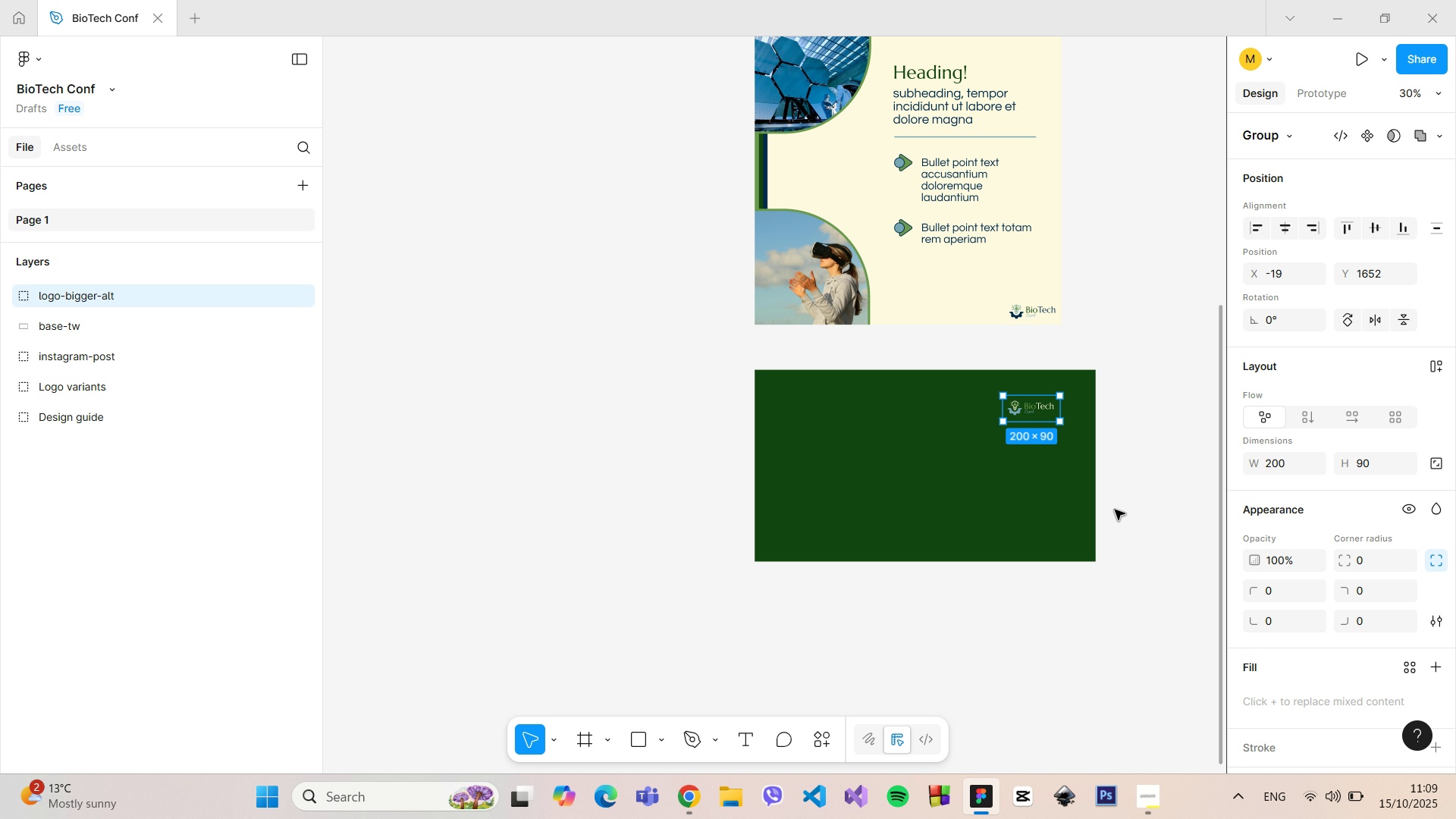 
scroll: coordinate [1115, 508], scroll_direction: up, amount: 7.0
 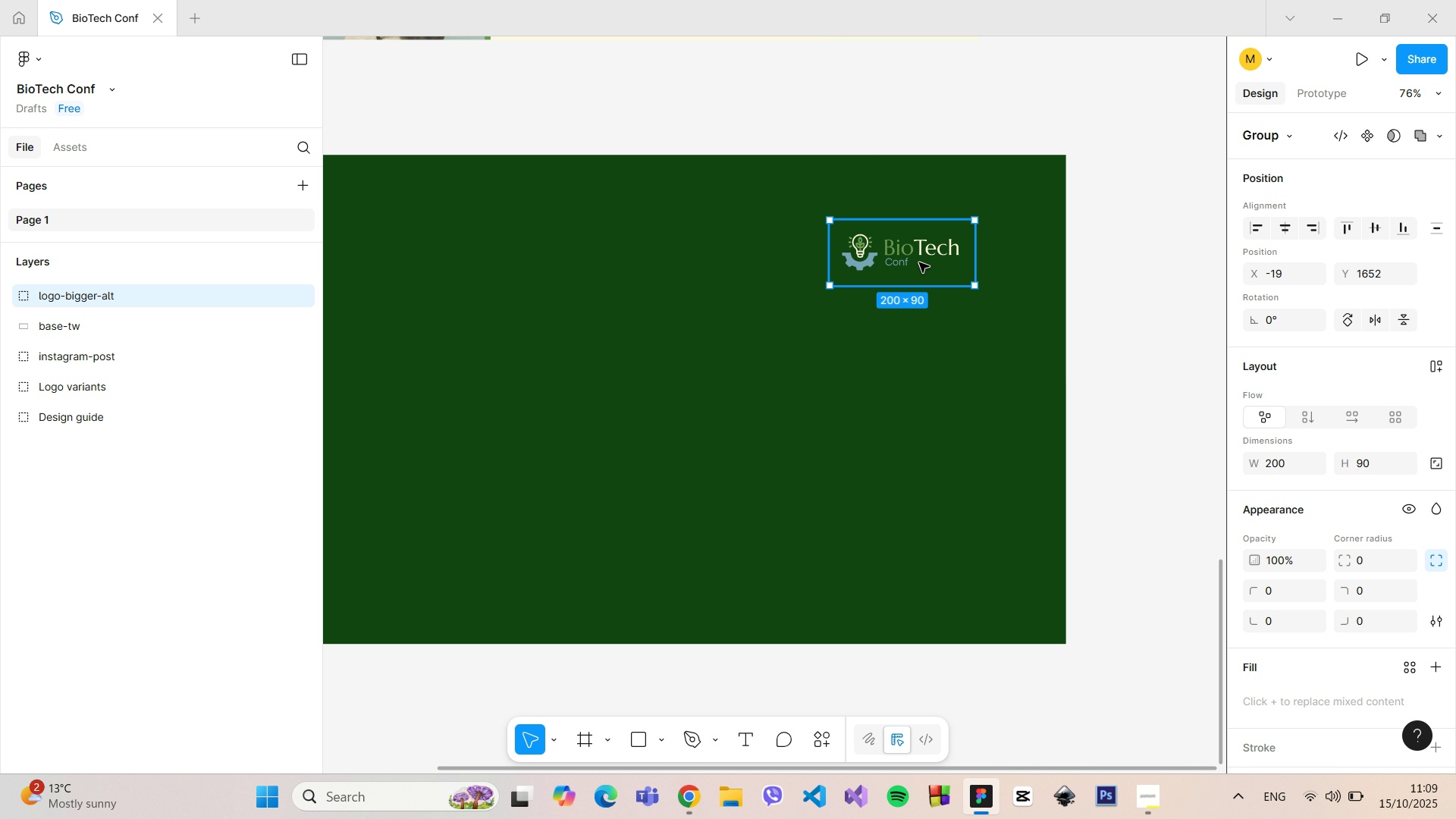 
left_click_drag(start_coordinate=[915, 259], to_coordinate=[1002, 197])
 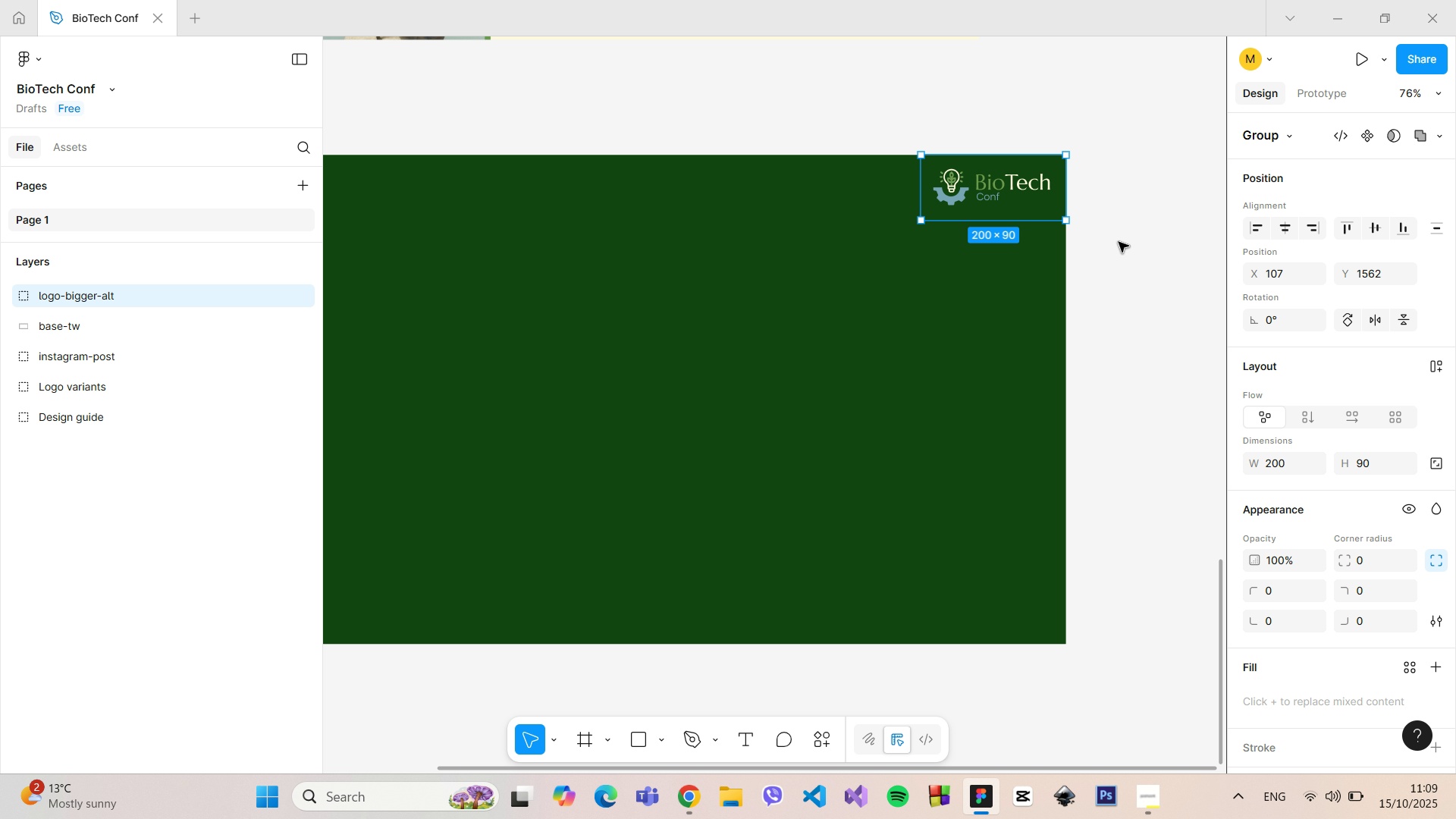 
left_click([1119, 242])
 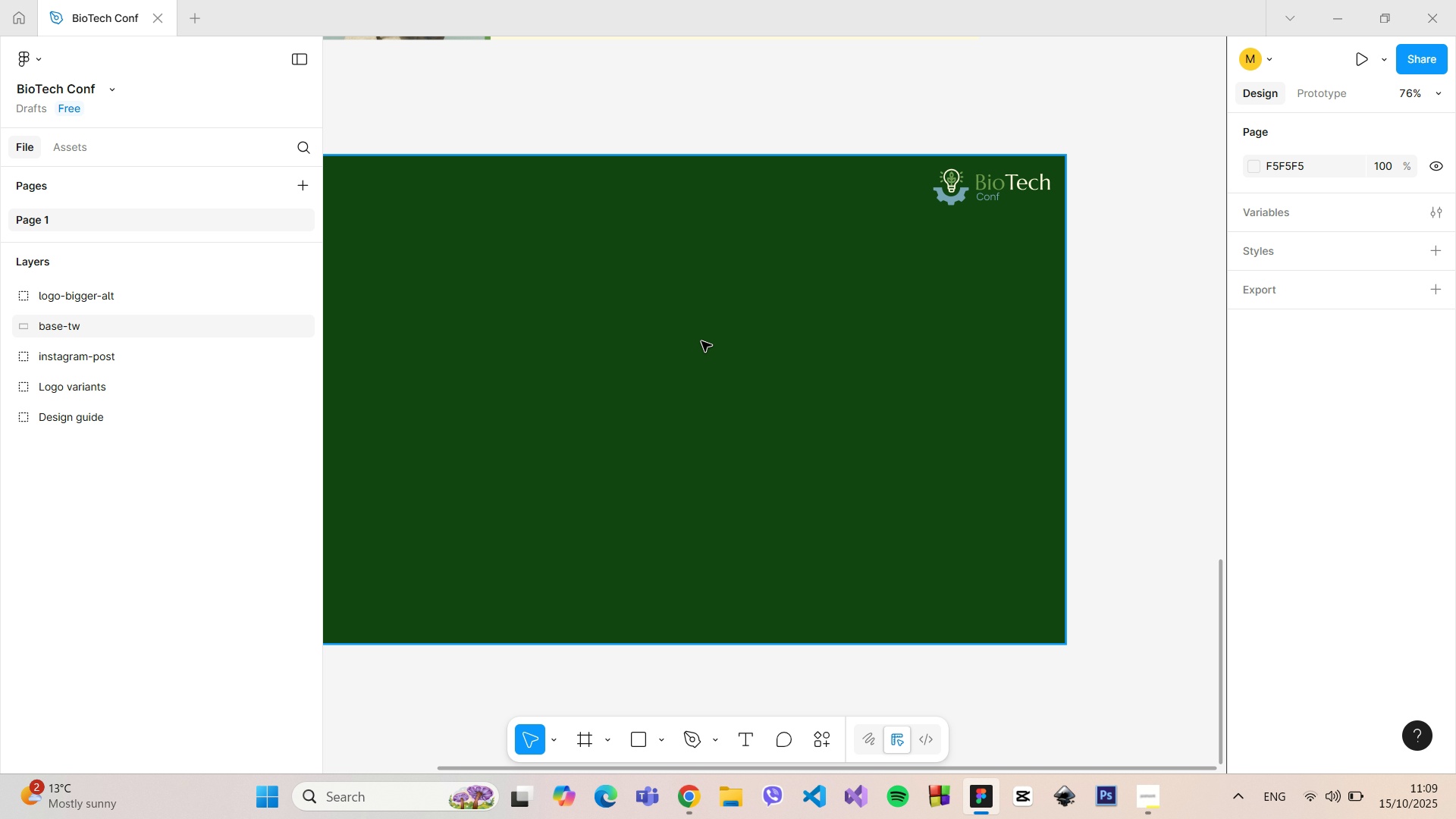 
wait(5.87)
 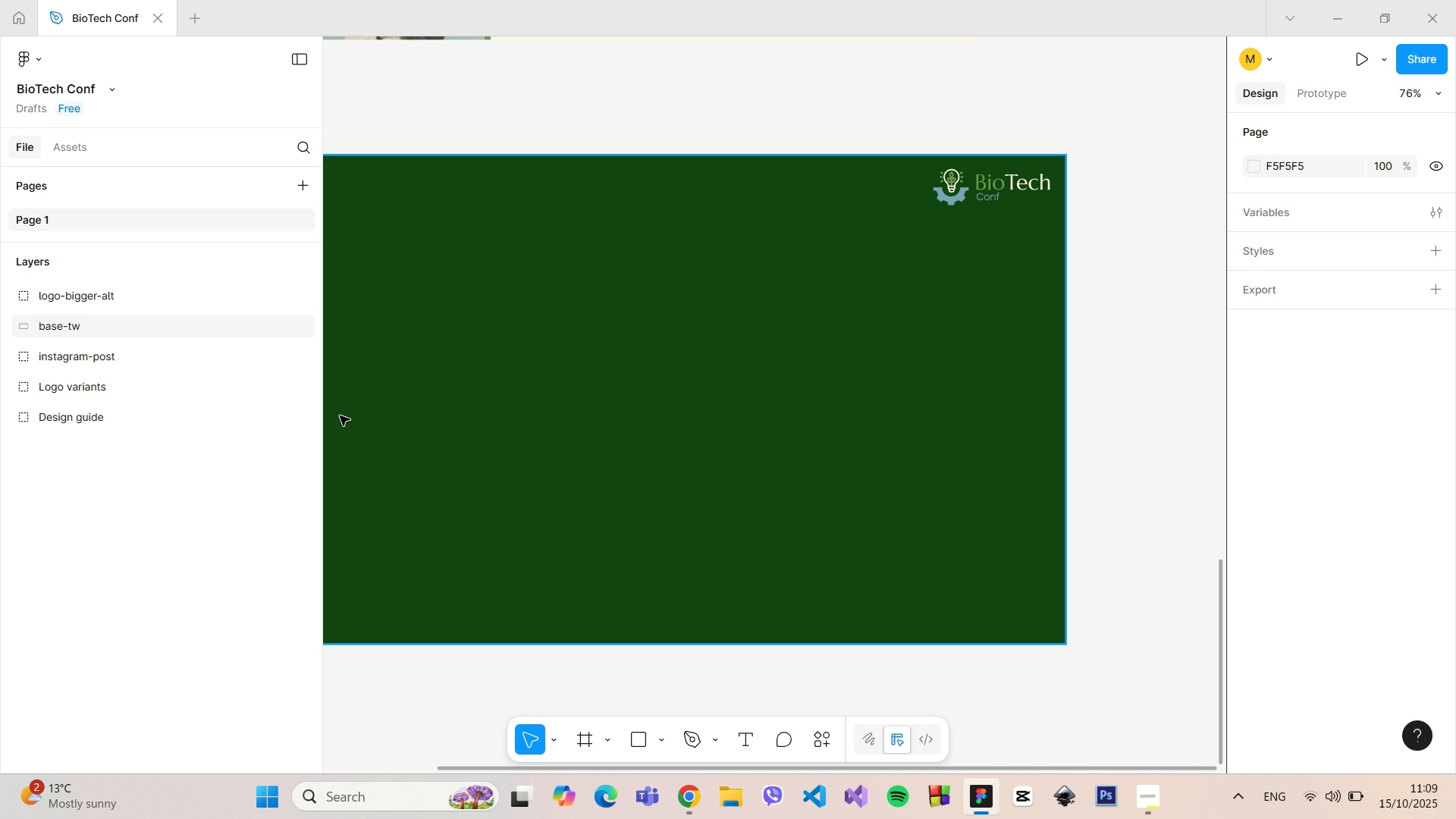 
left_click([718, 529])
 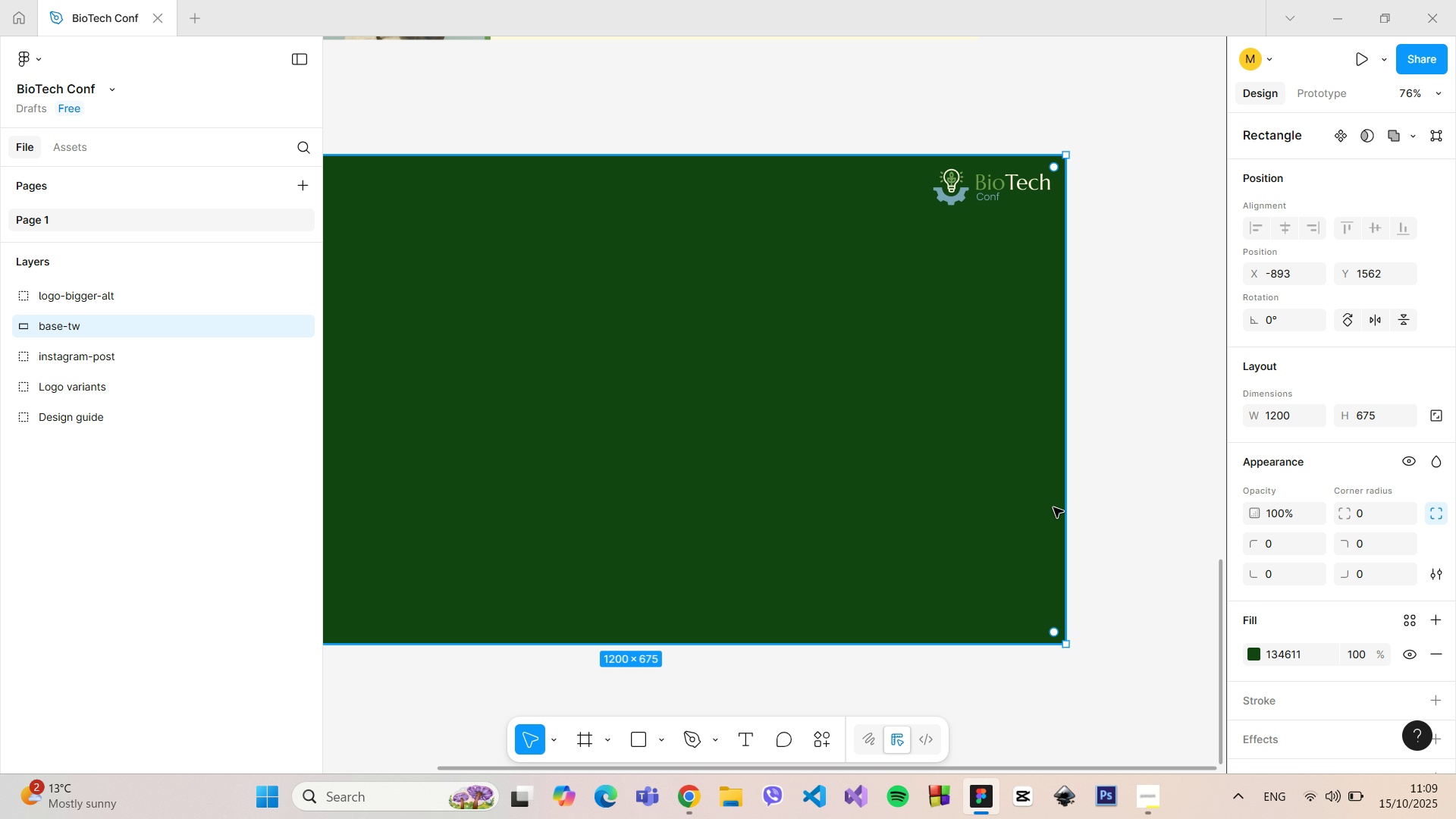 
scroll: coordinate [1058, 507], scroll_direction: down, amount: 5.0
 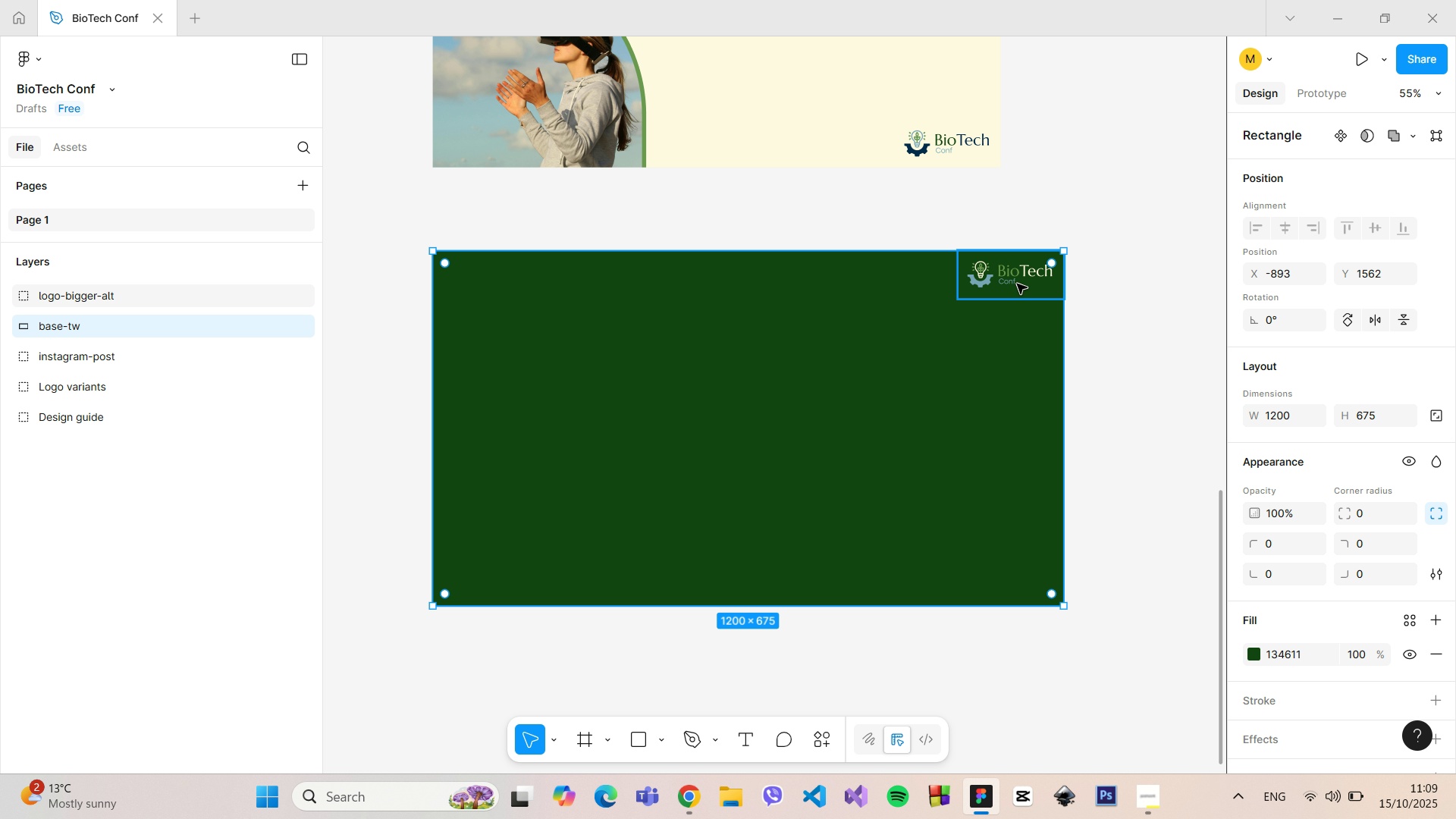 
left_click([1017, 284])
 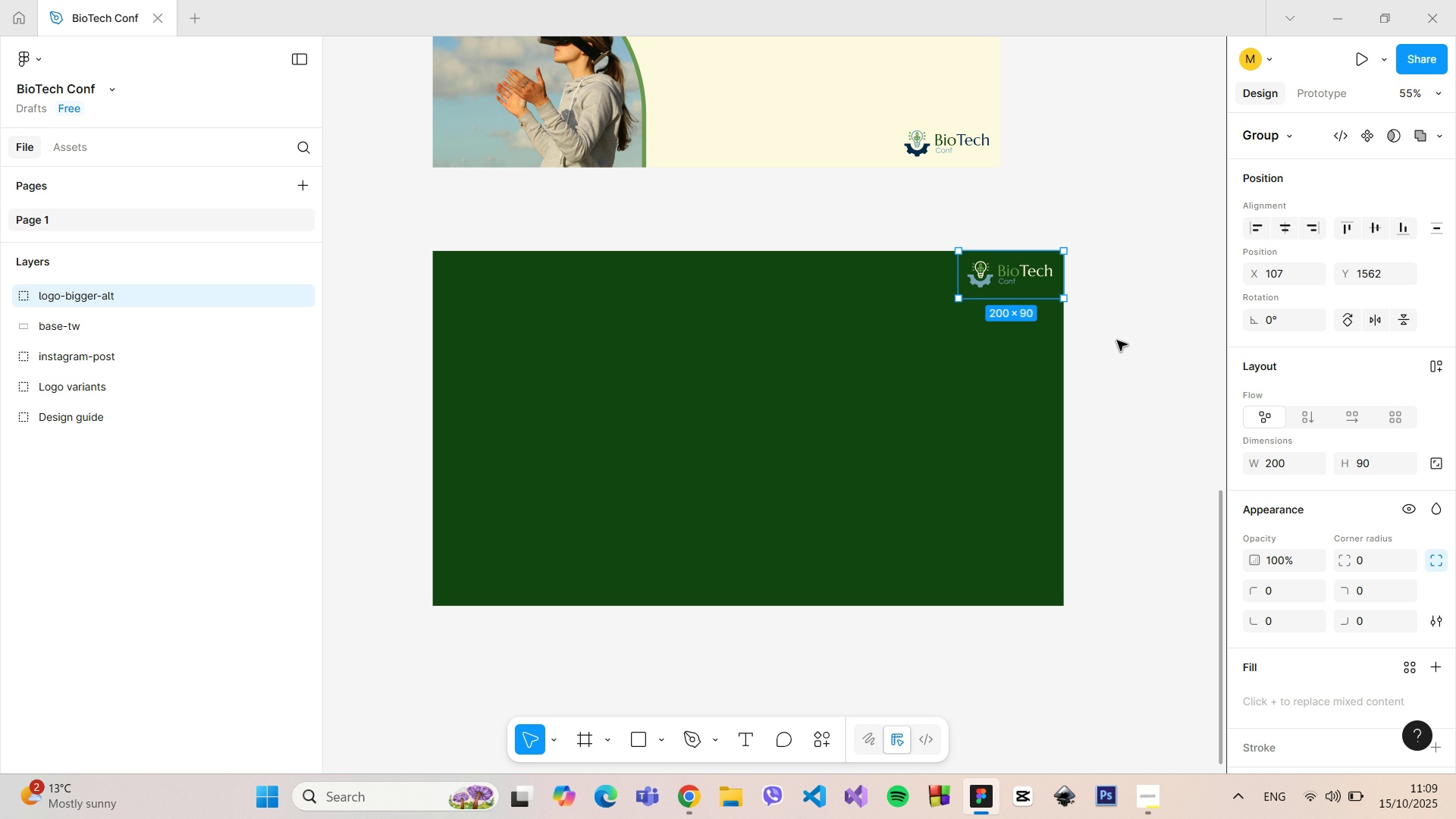 
left_click([1117, 340])
 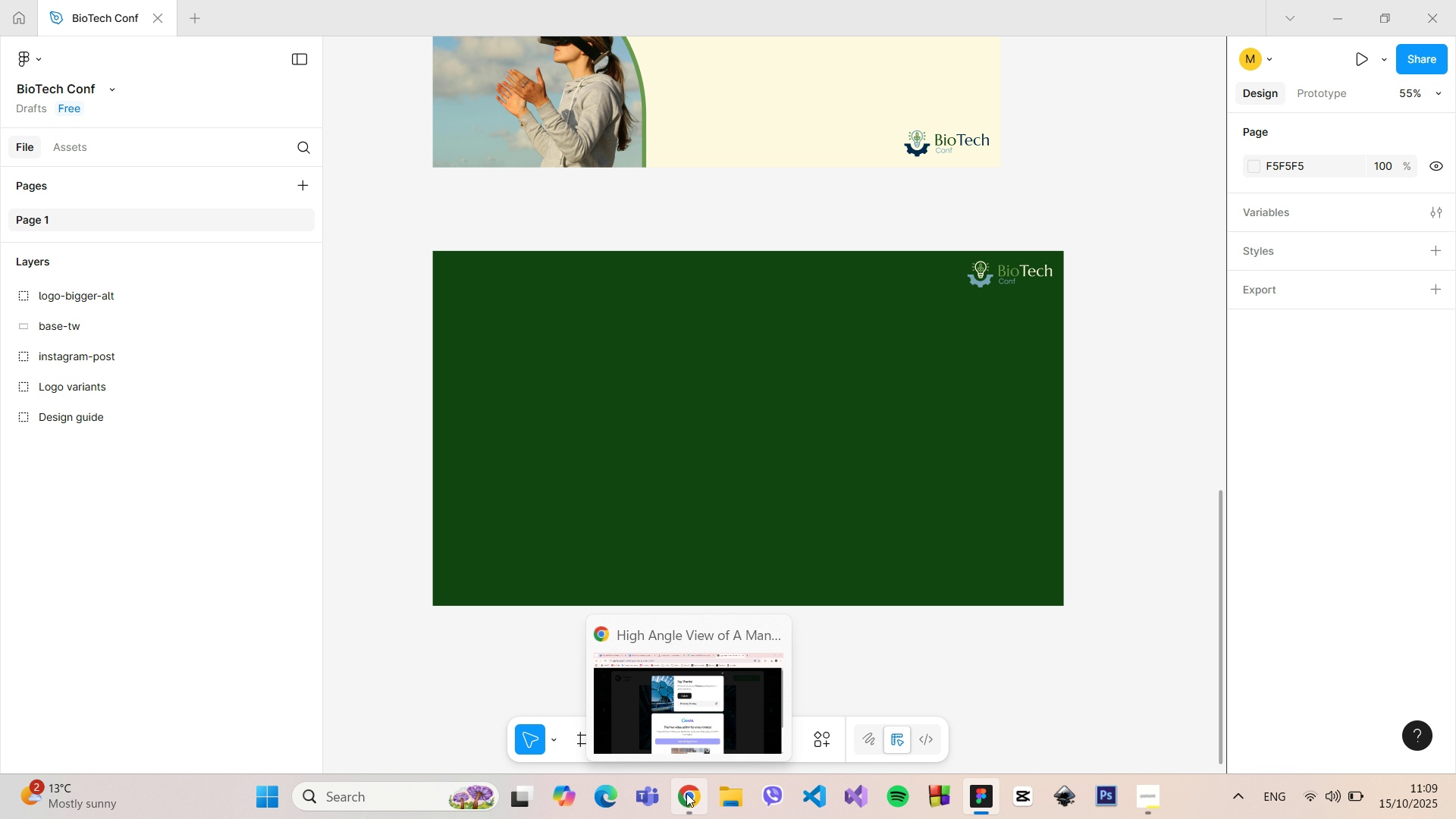 
left_click([686, 793])
 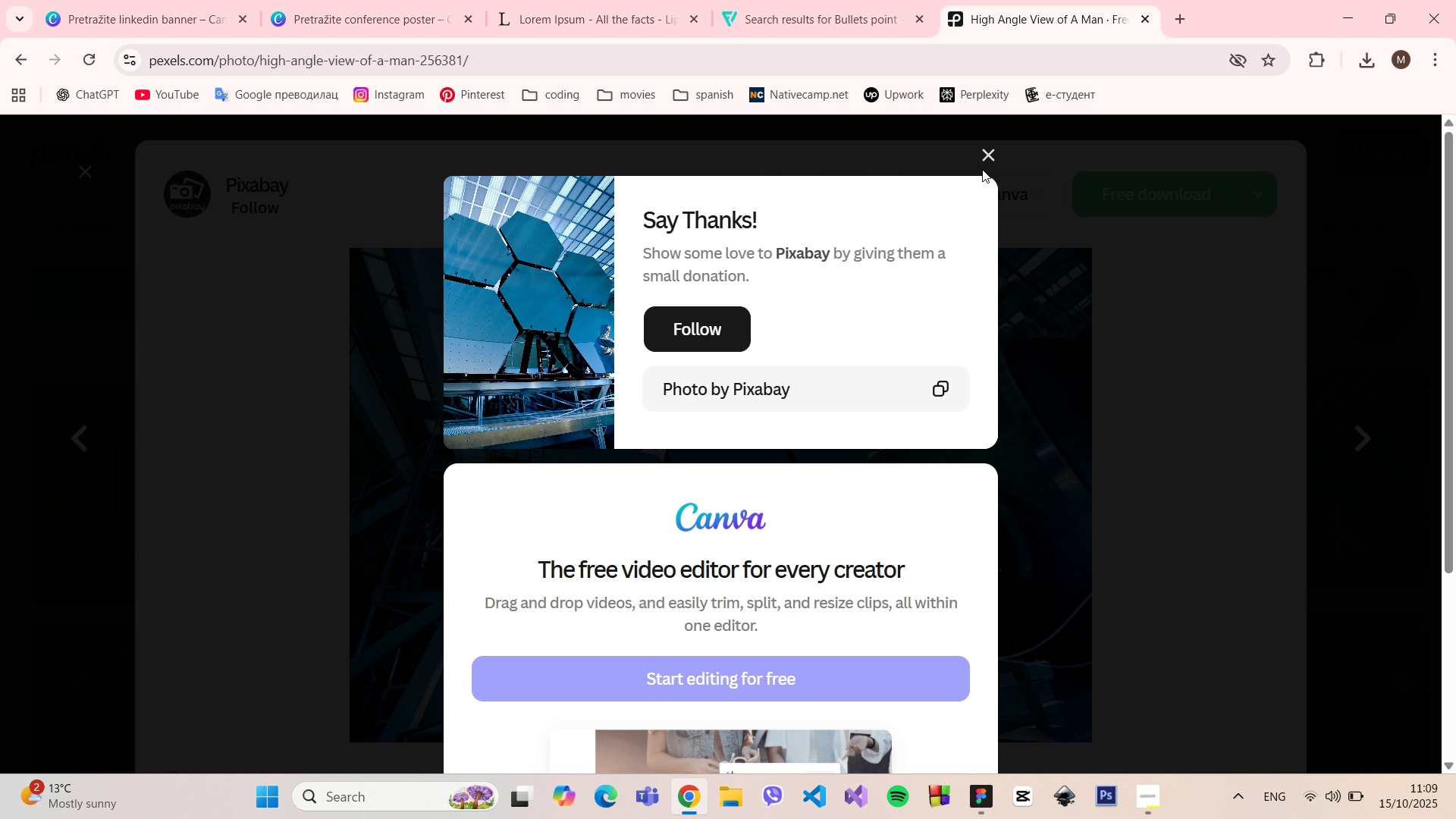 
left_click([983, 158])
 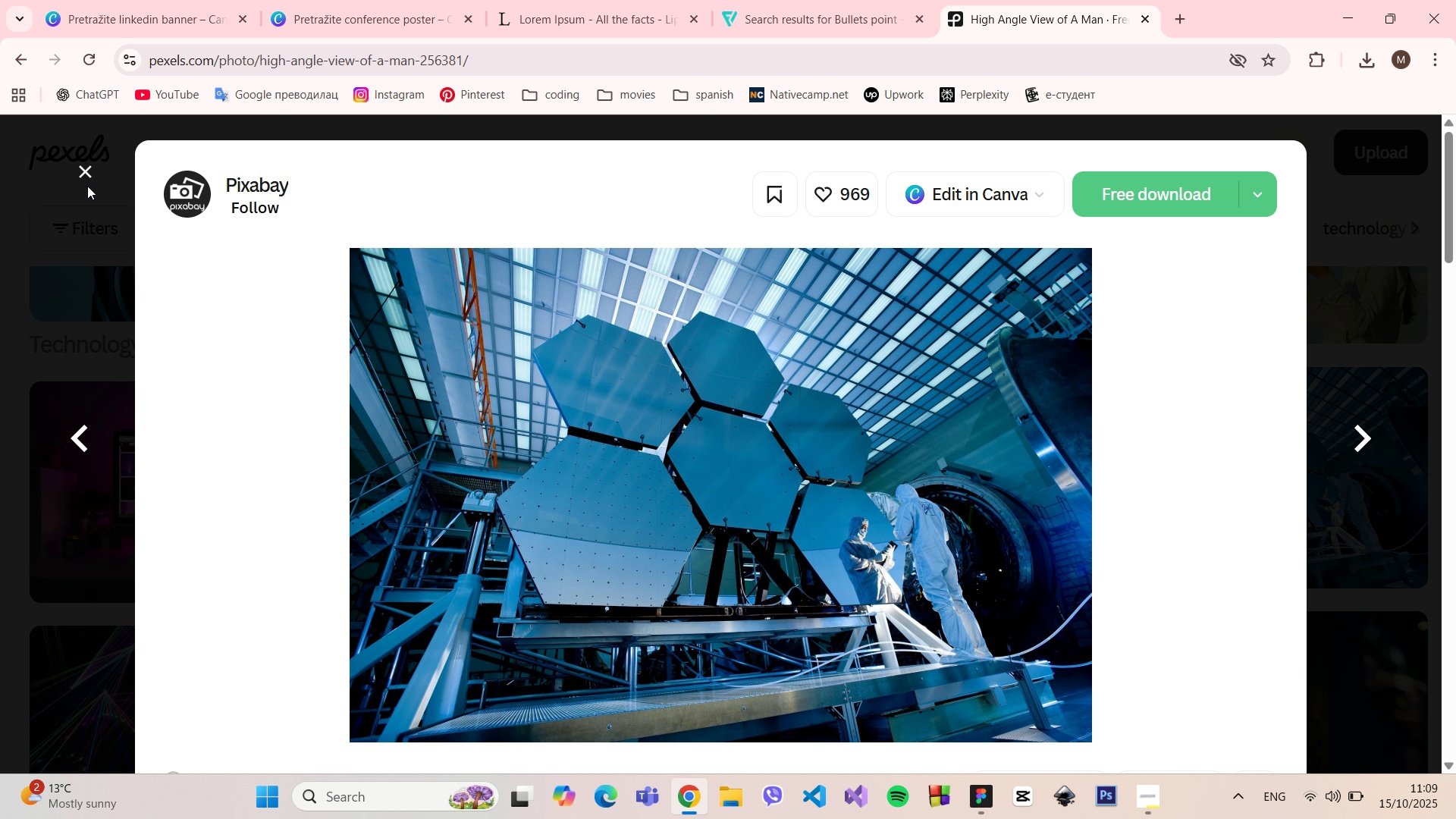 
left_click([87, 179])
 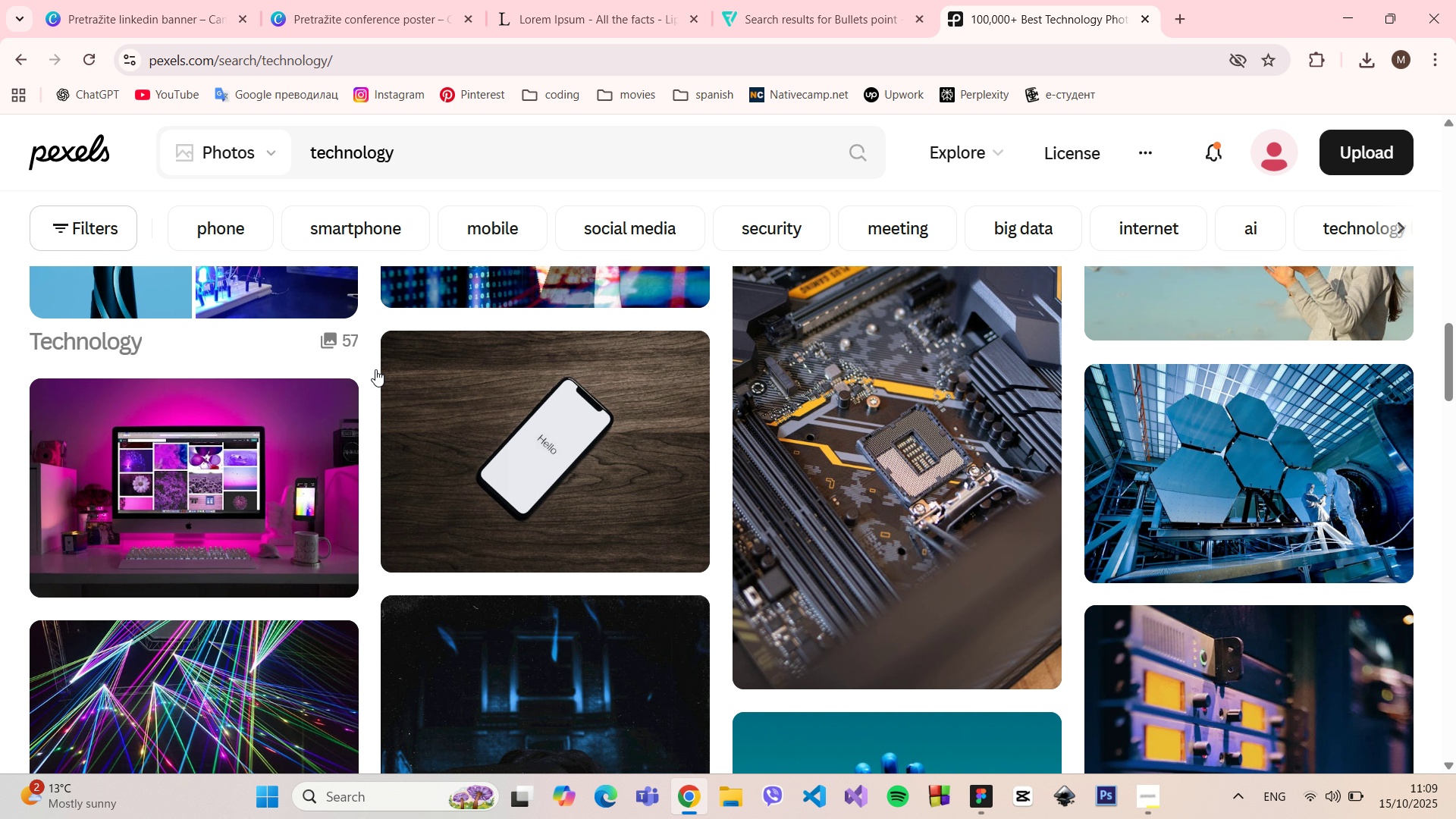 
scroll: coordinate [624, 450], scroll_direction: down, amount: 14.0
 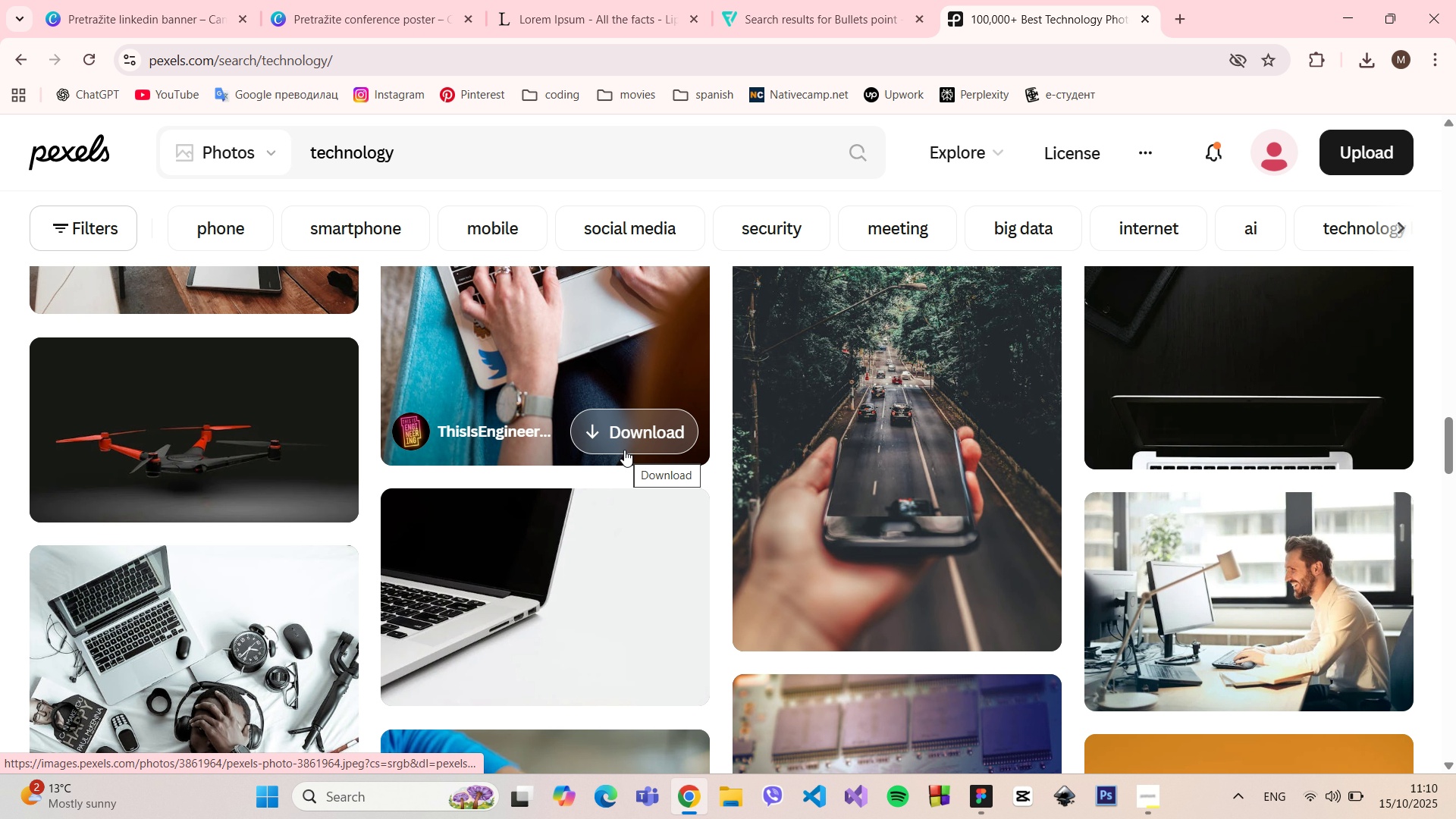 
scroll: coordinate [624, 450], scroll_direction: down, amount: 2.0
 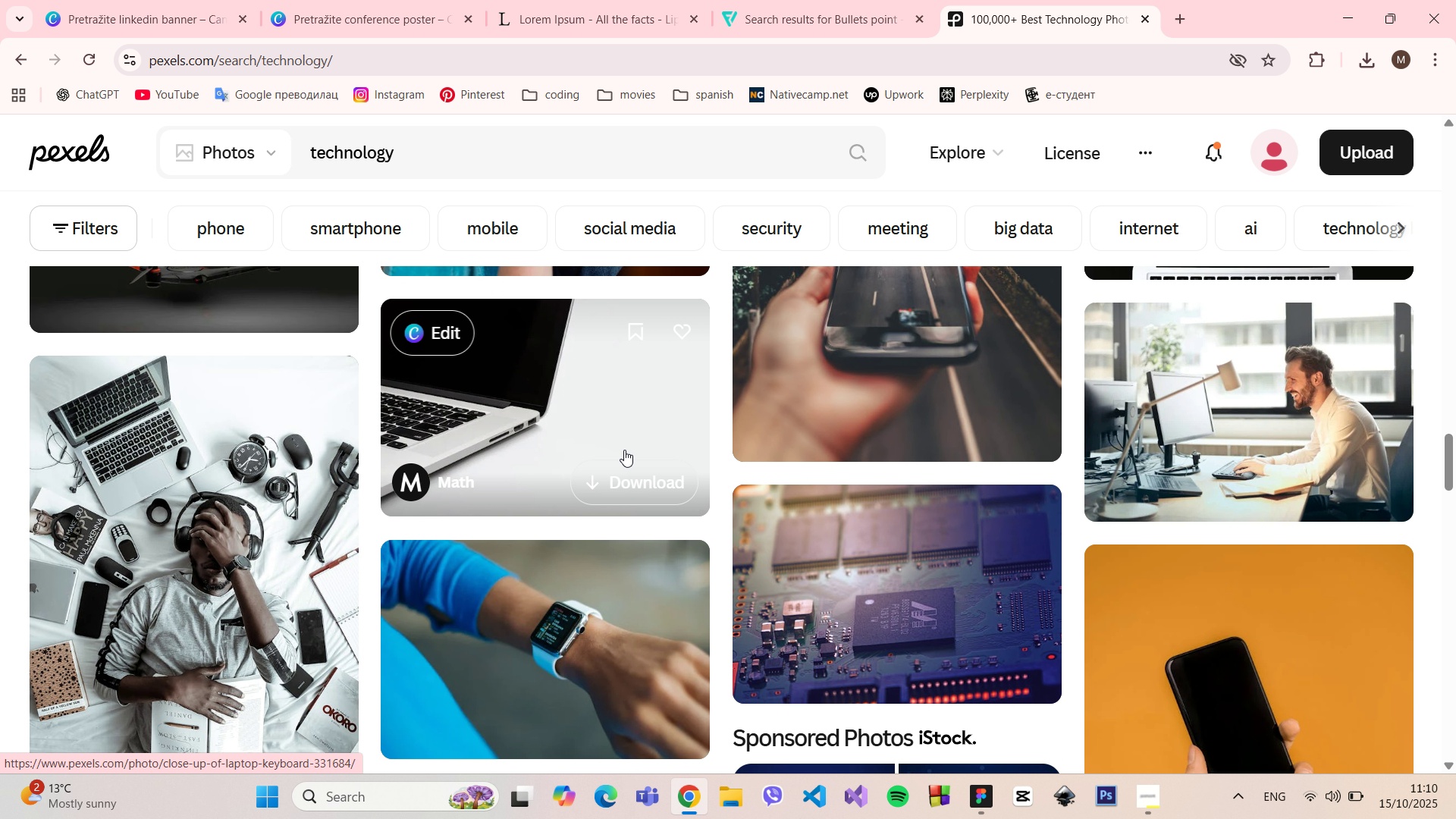 
scroll: coordinate [624, 450], scroll_direction: up, amount: 2.0
 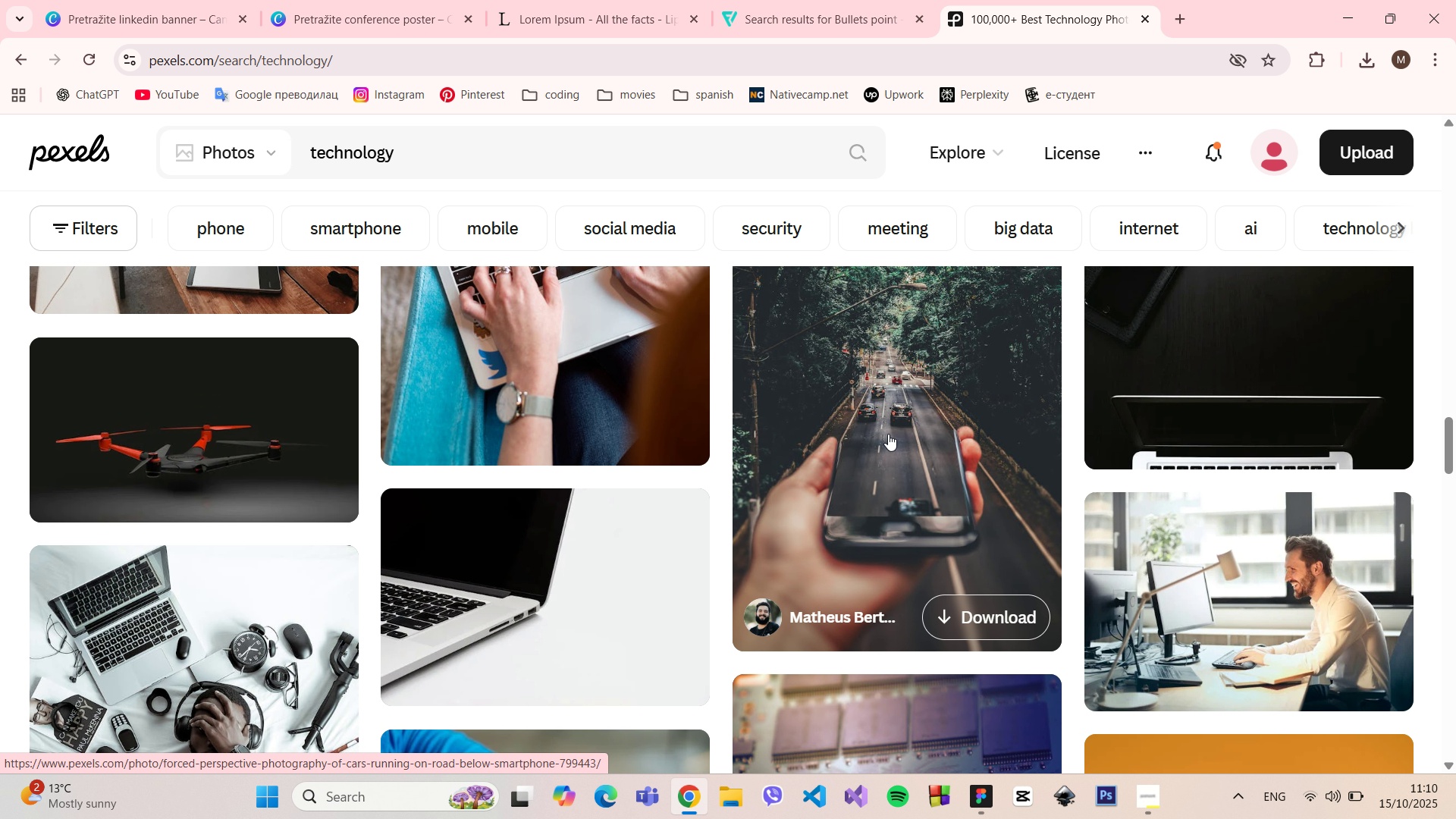 
left_click([888, 433])
 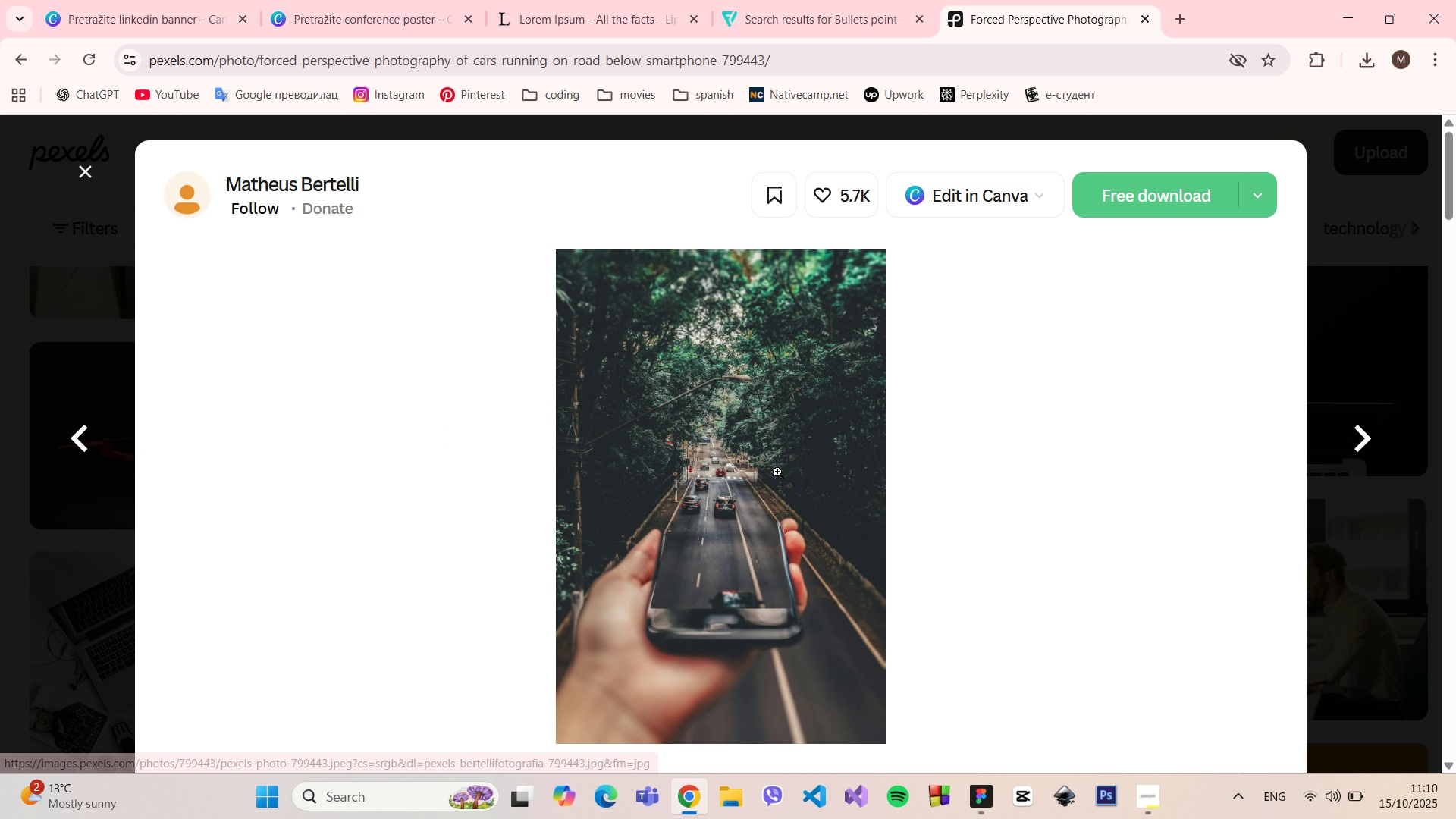 
right_click([767, 480])
 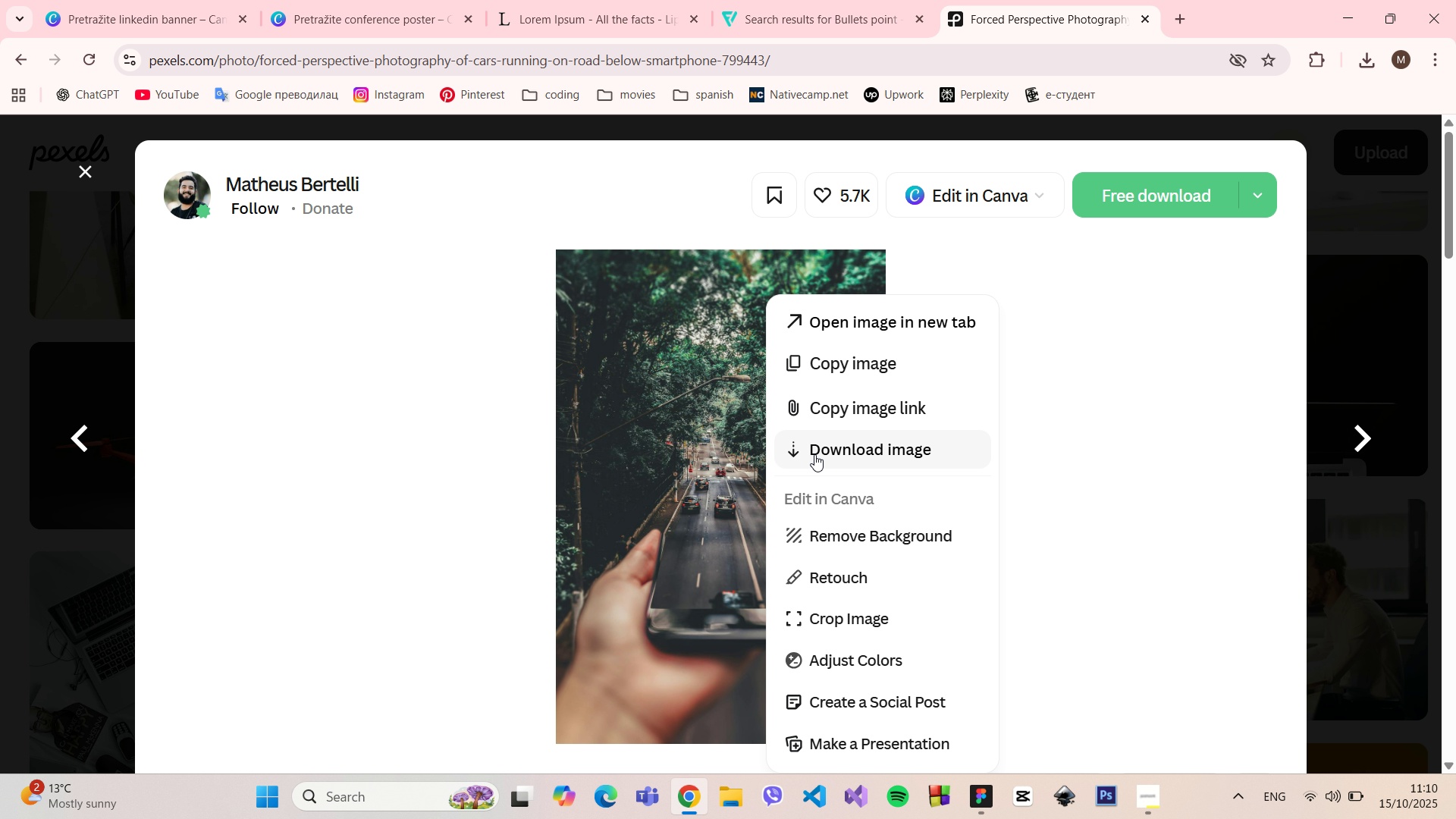 
left_click([814, 454])
 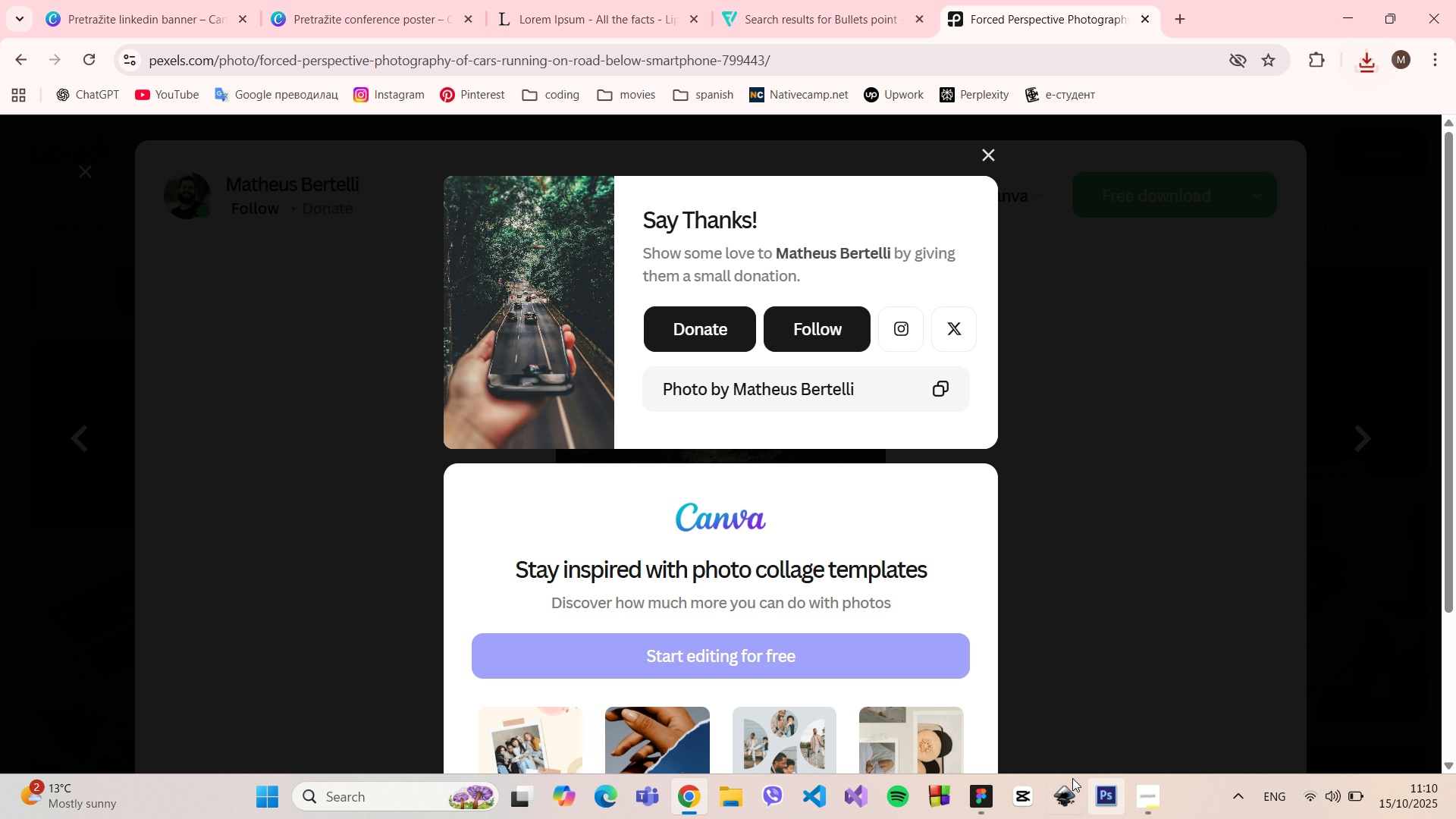 
left_click([986, 786])
 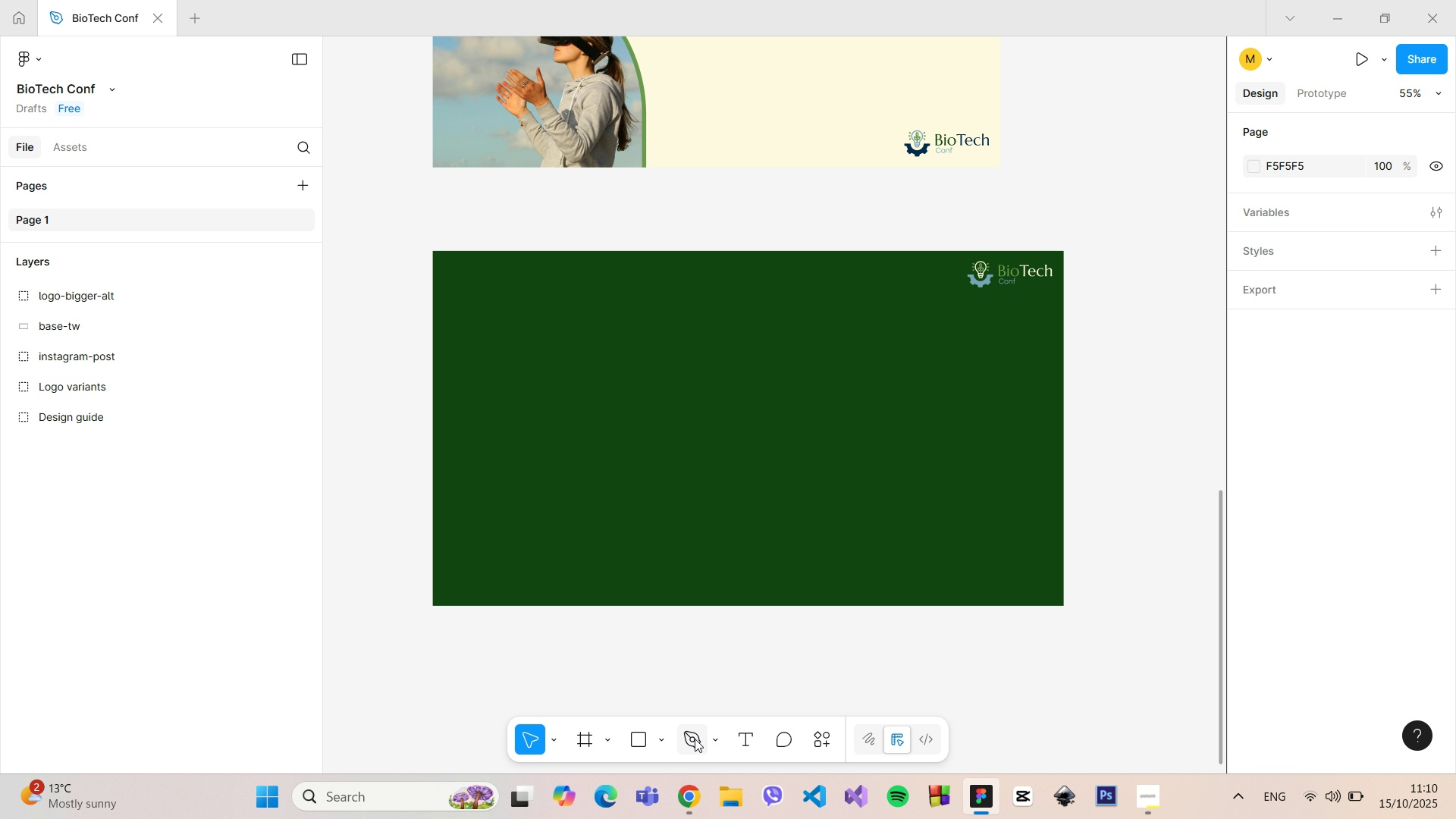 
left_click([661, 737])
 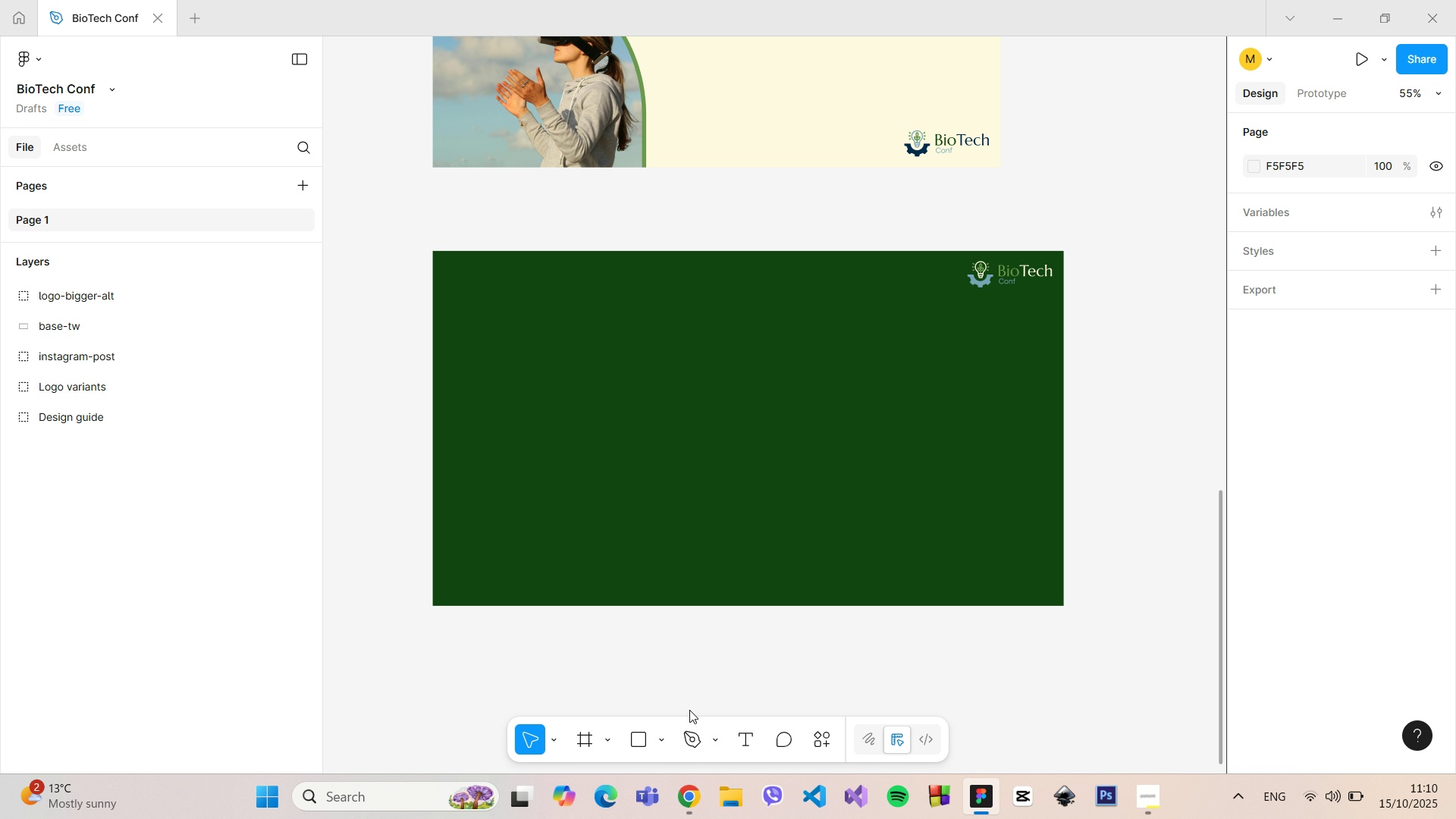 
left_click([689, 708])
 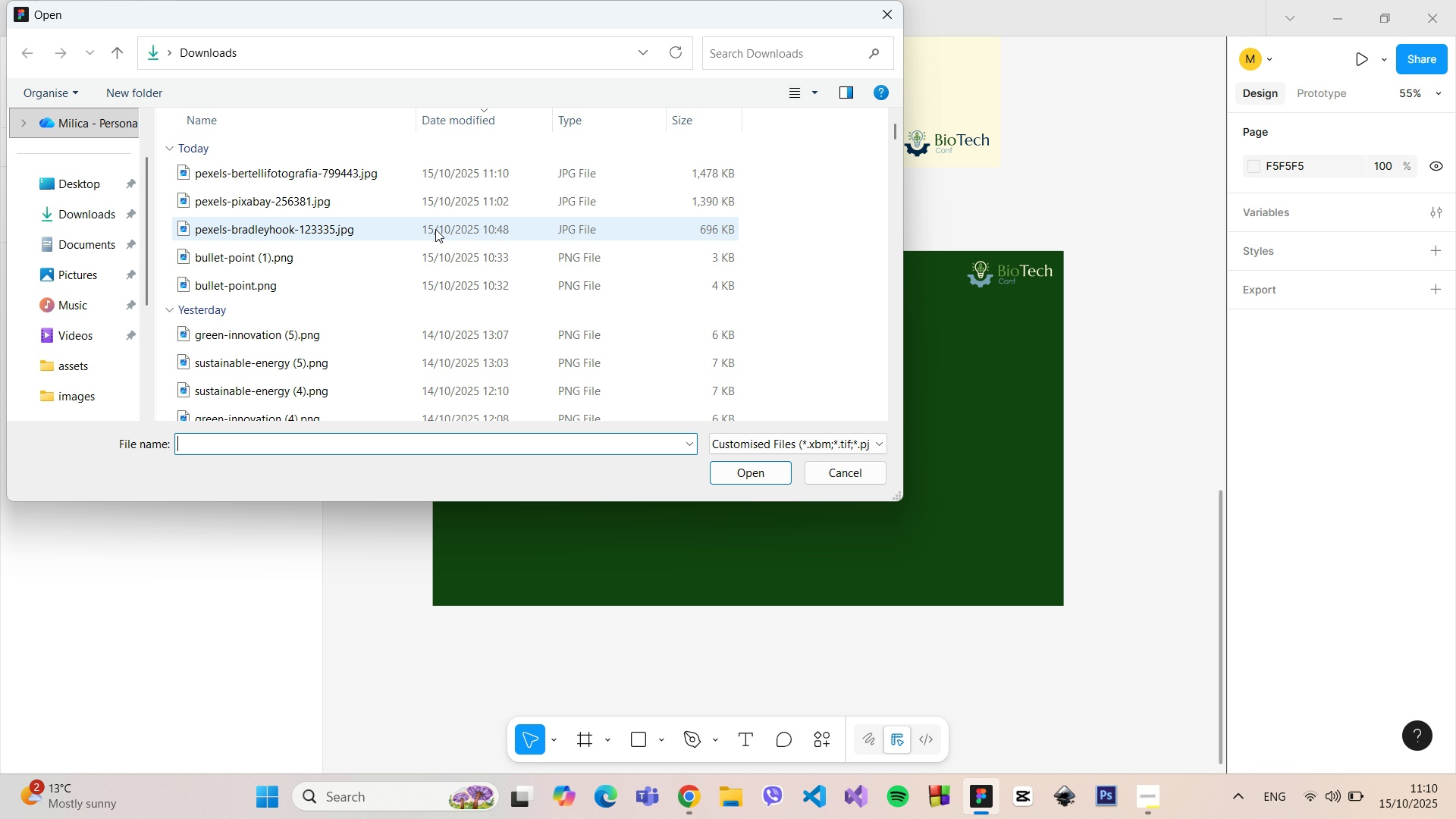 
left_click([378, 173])
 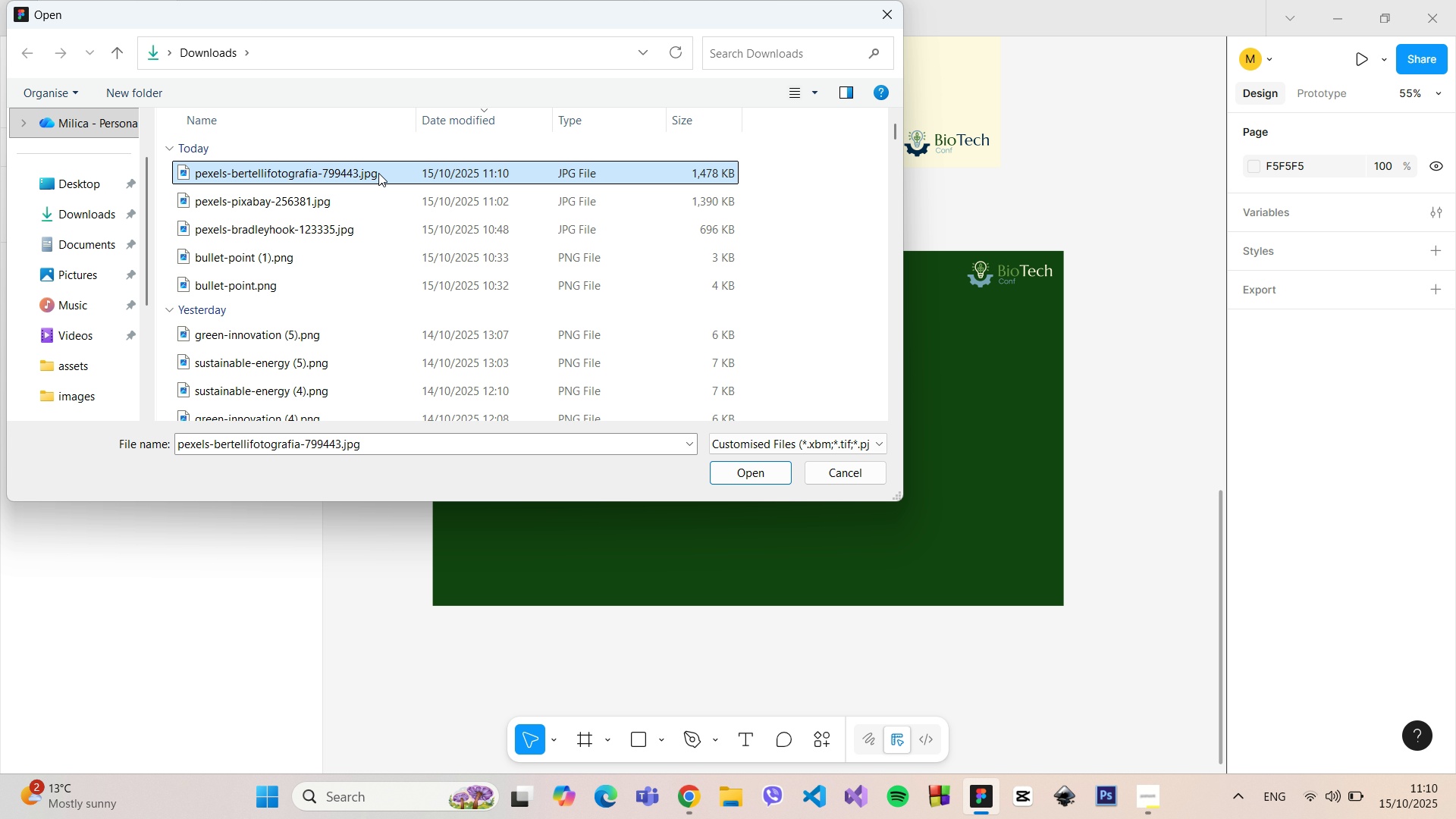 
left_click_drag(start_coordinate=[372, 171], to_coordinate=[793, 667])
 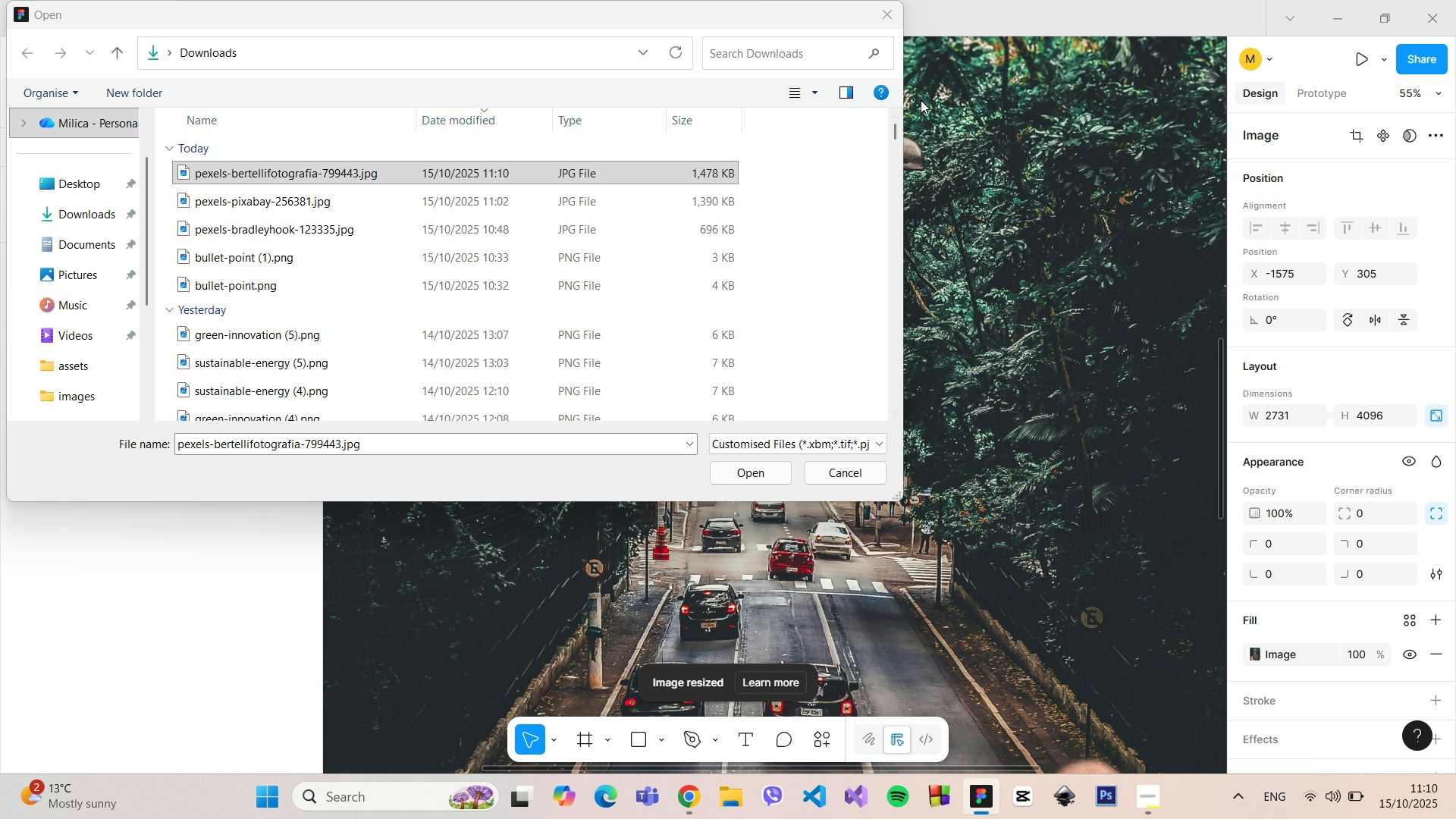 
left_click([890, 23])
 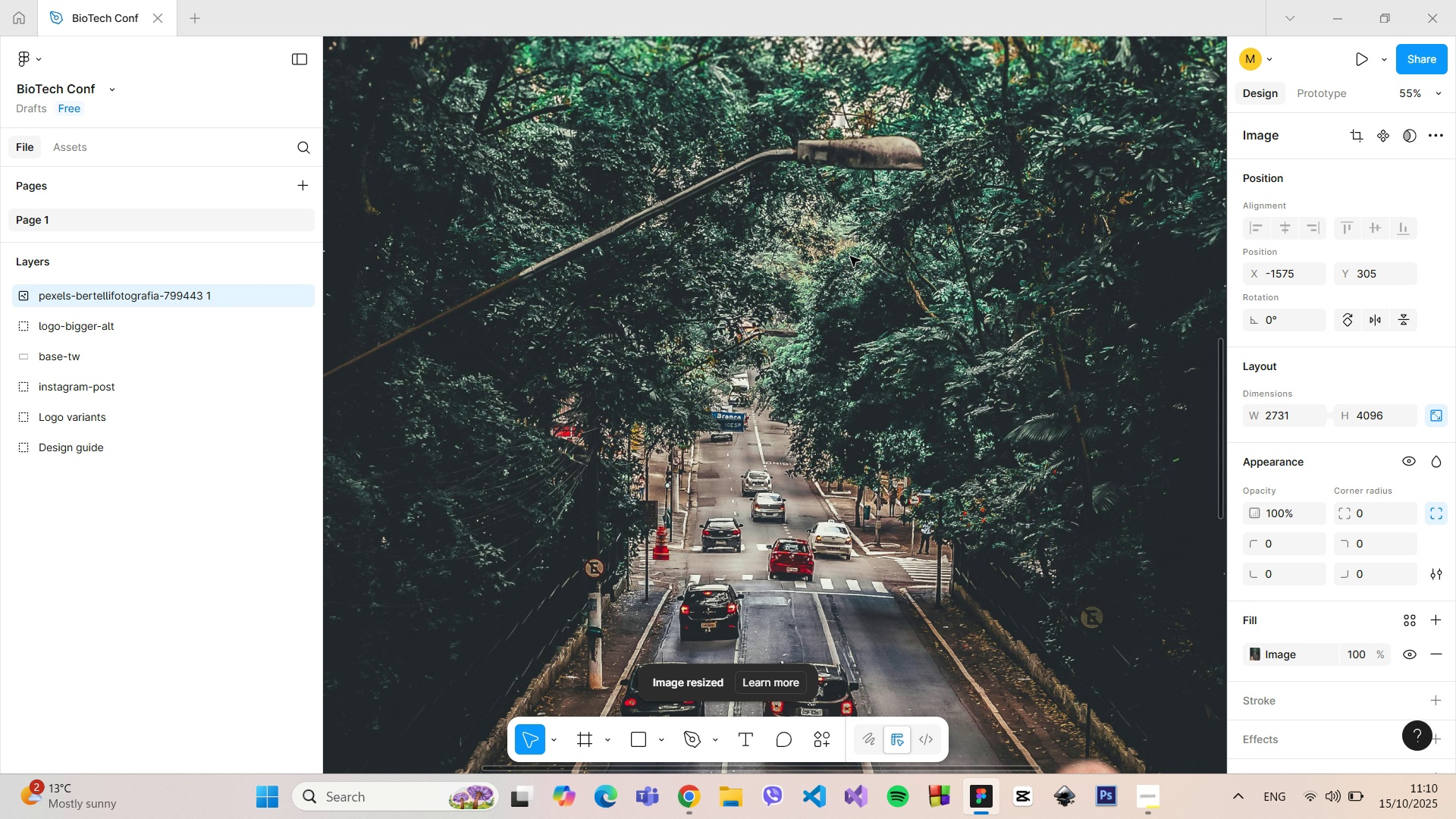 
left_click([854, 306])
 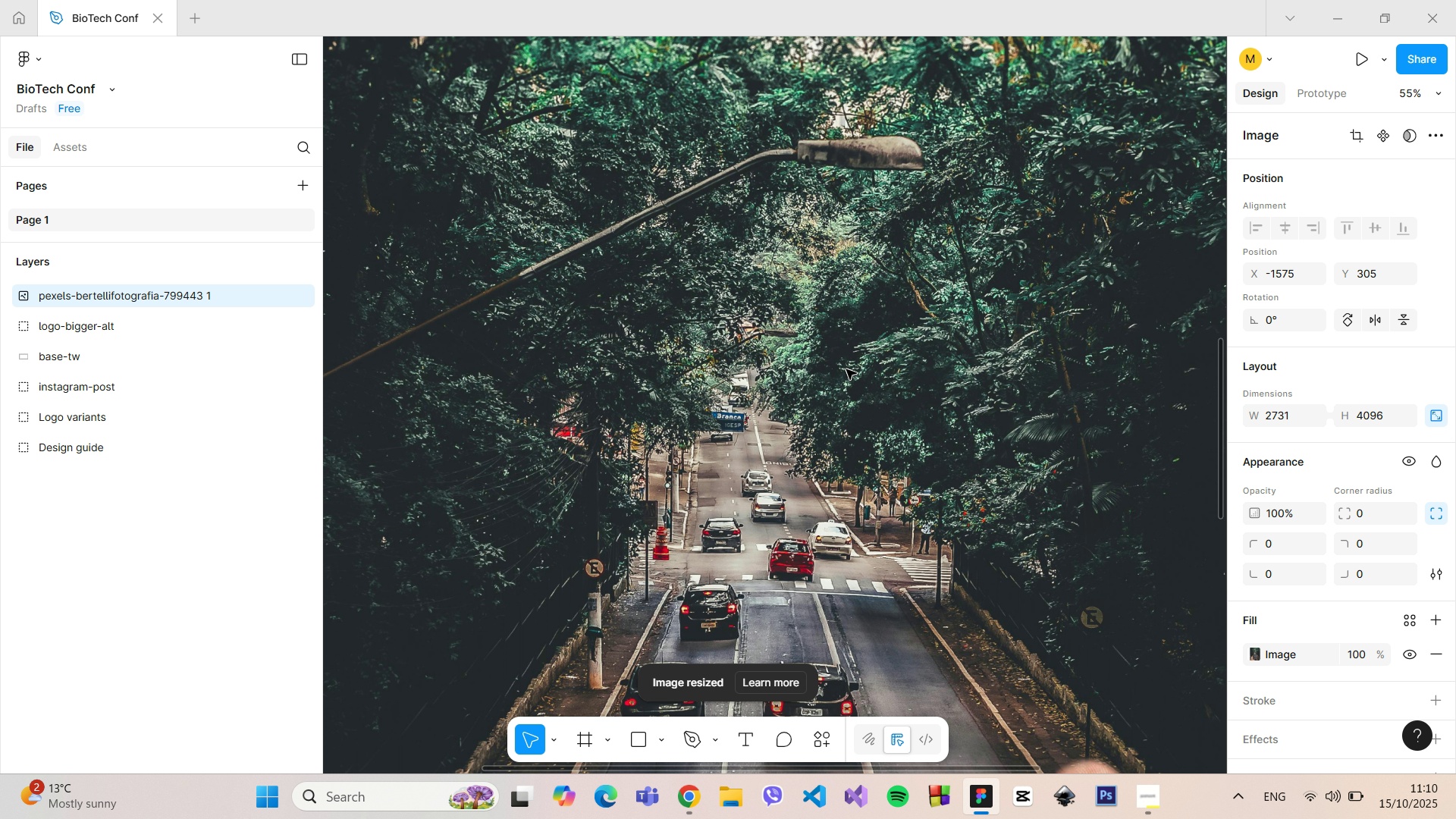 
scroll: coordinate [857, 362], scroll_direction: down, amount: 19.0
 